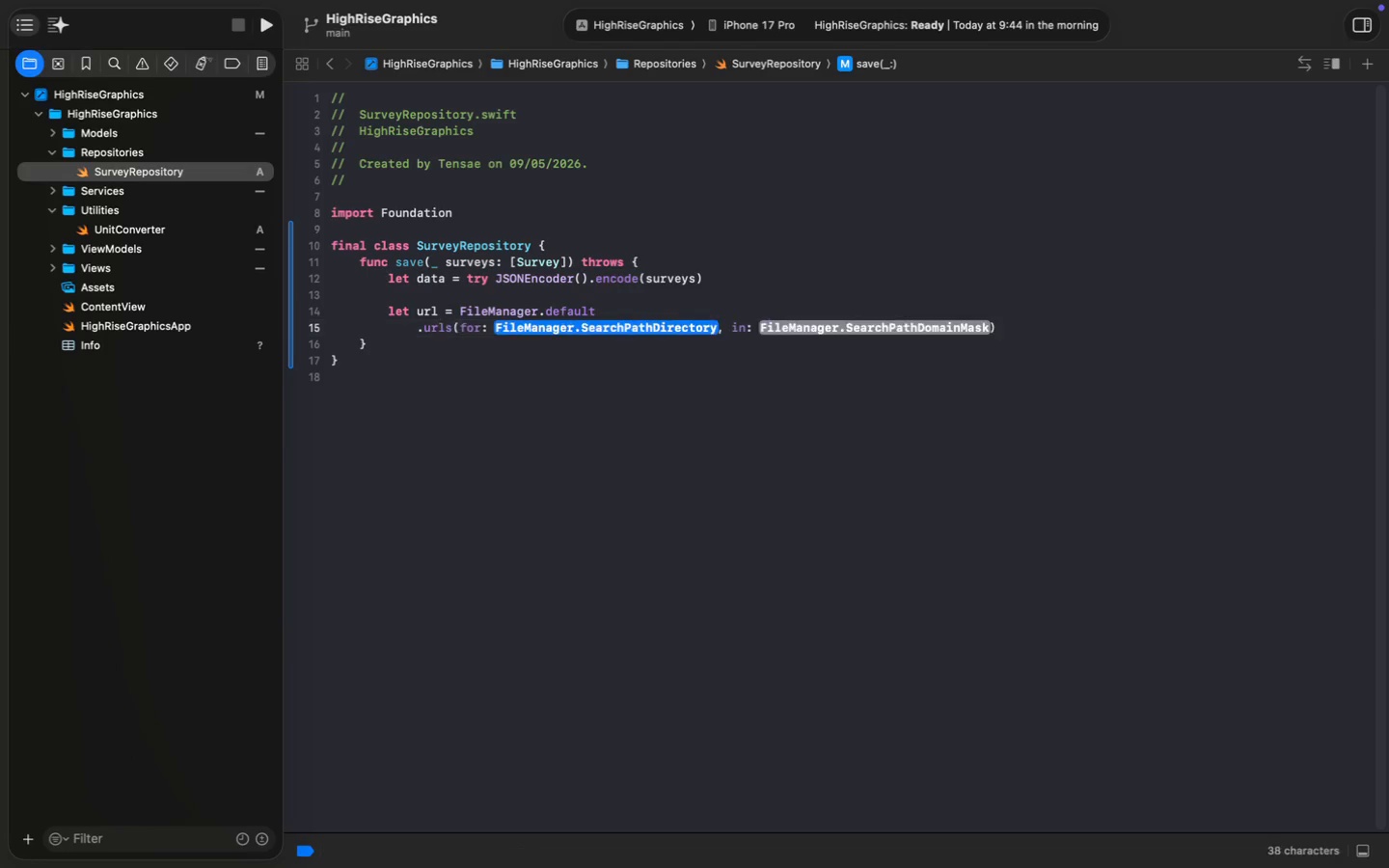 
key(Enter)
 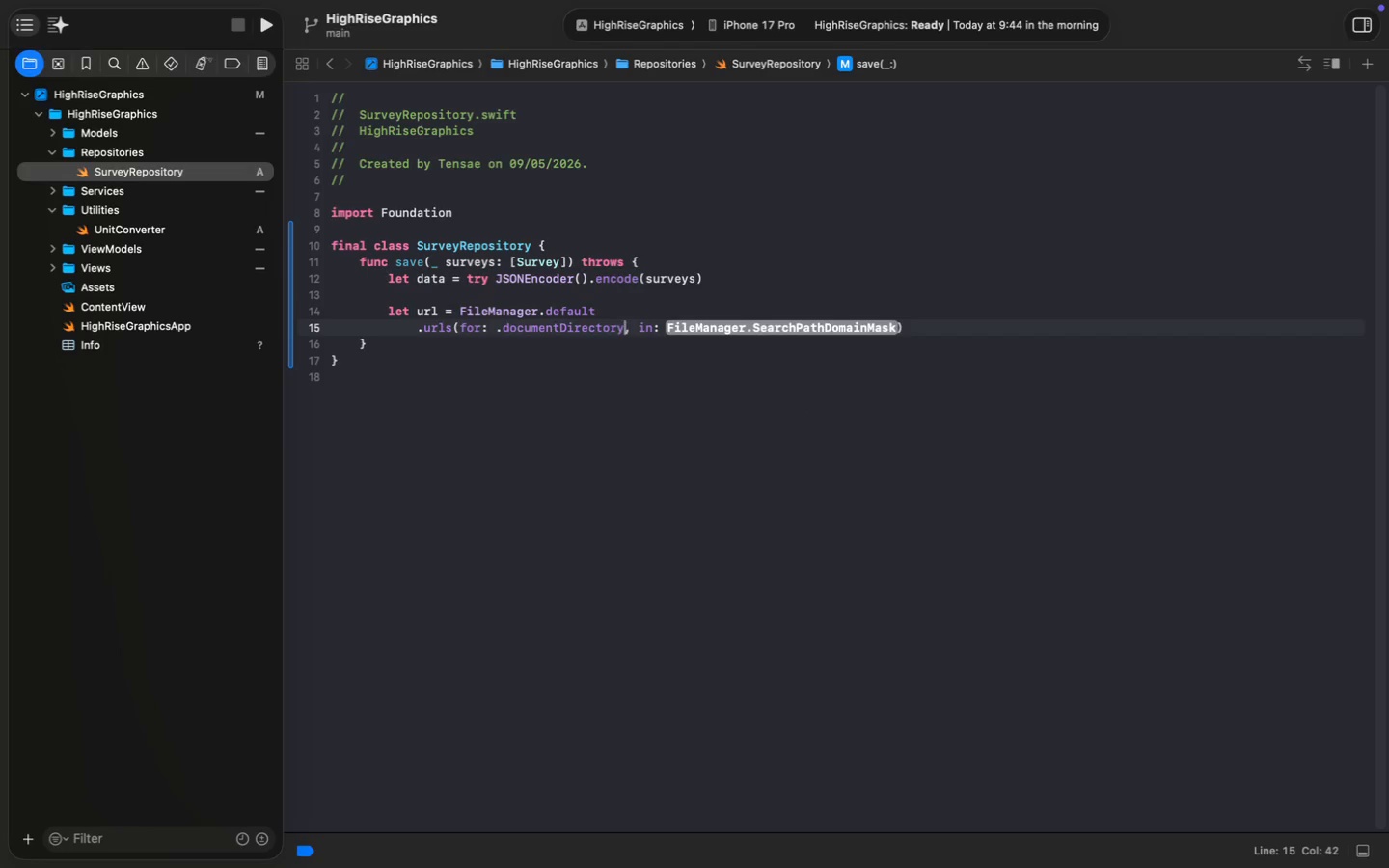 
key(ArrowRight)
 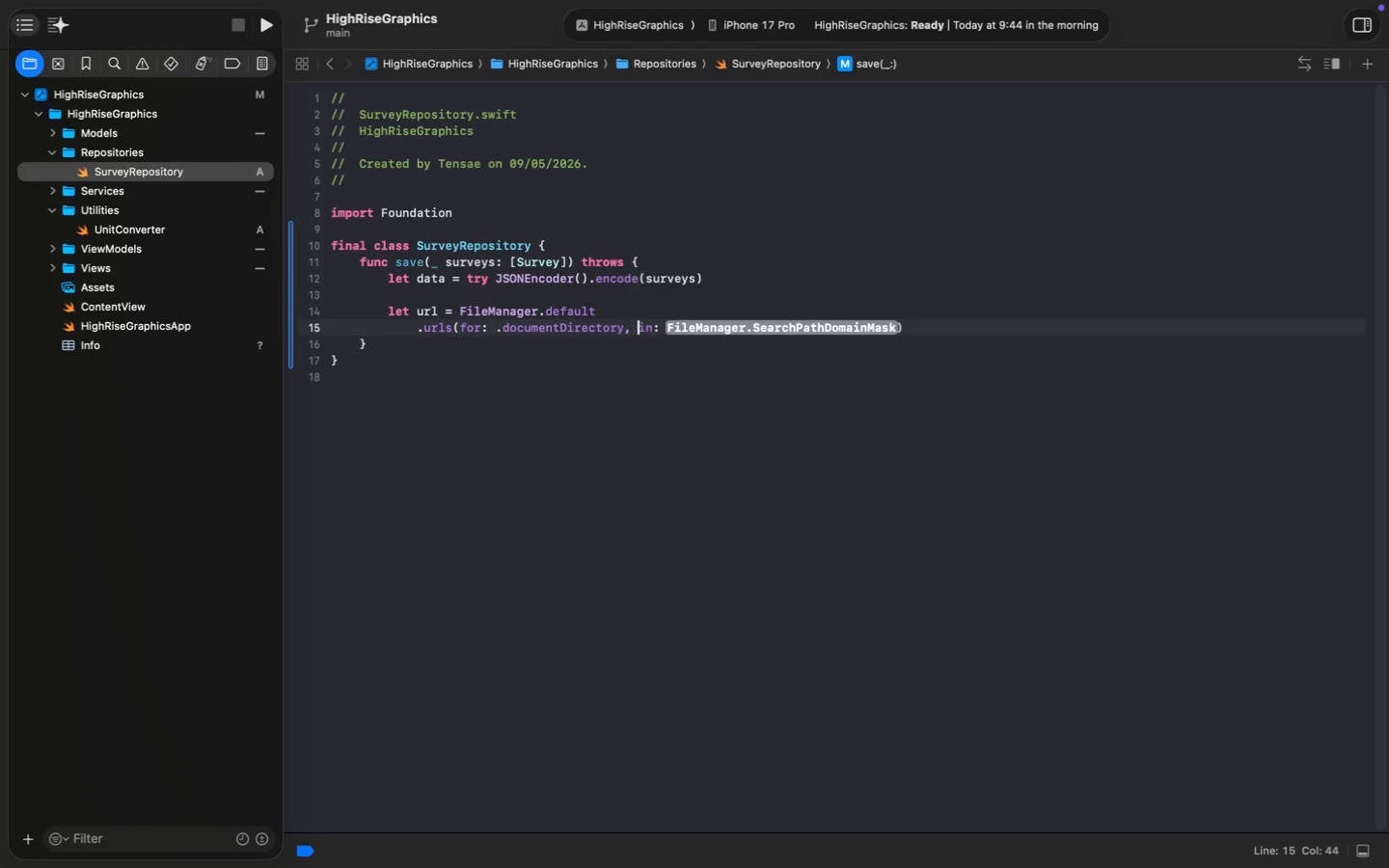 
key(ArrowRight)
 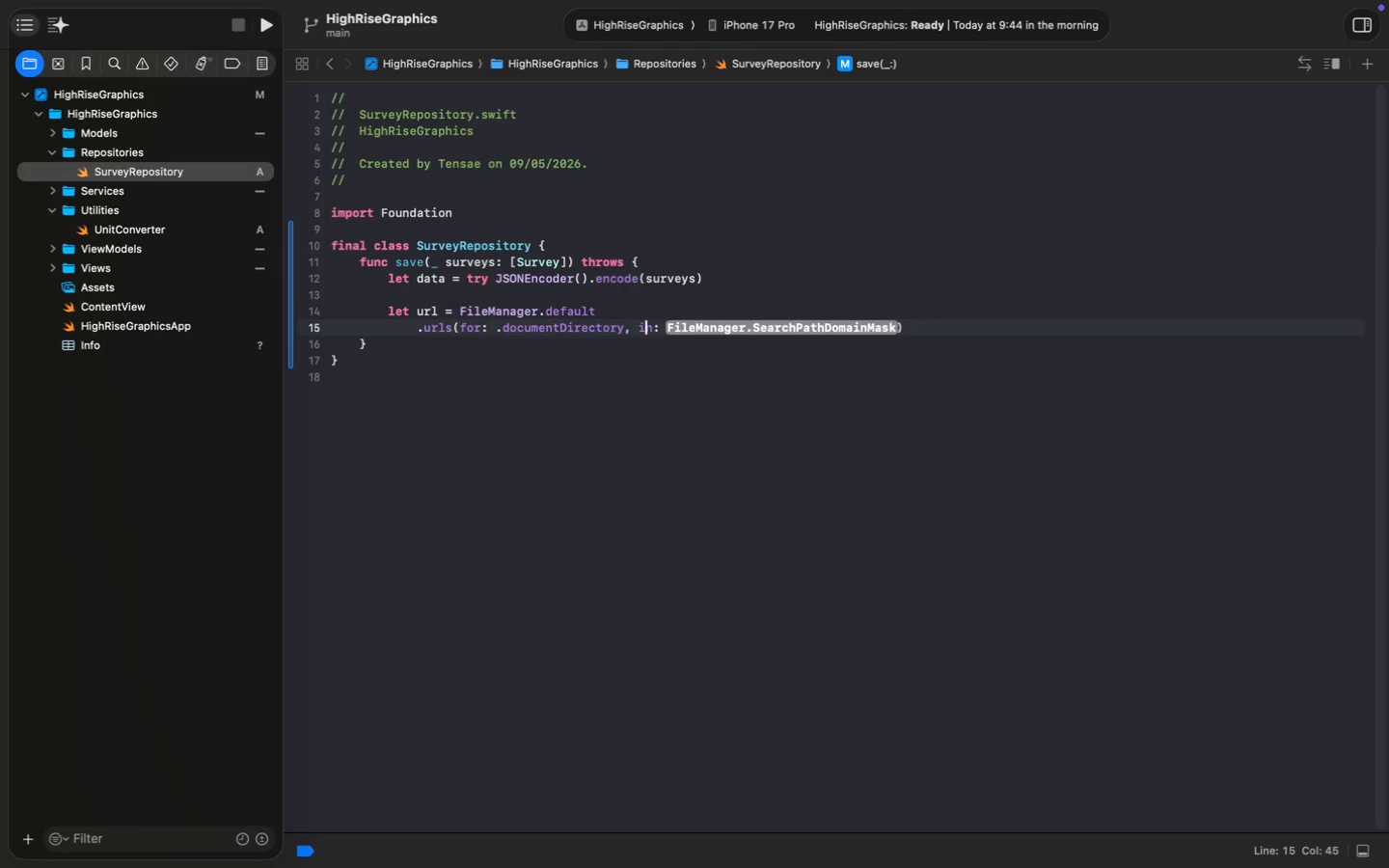 
key(ArrowRight)
 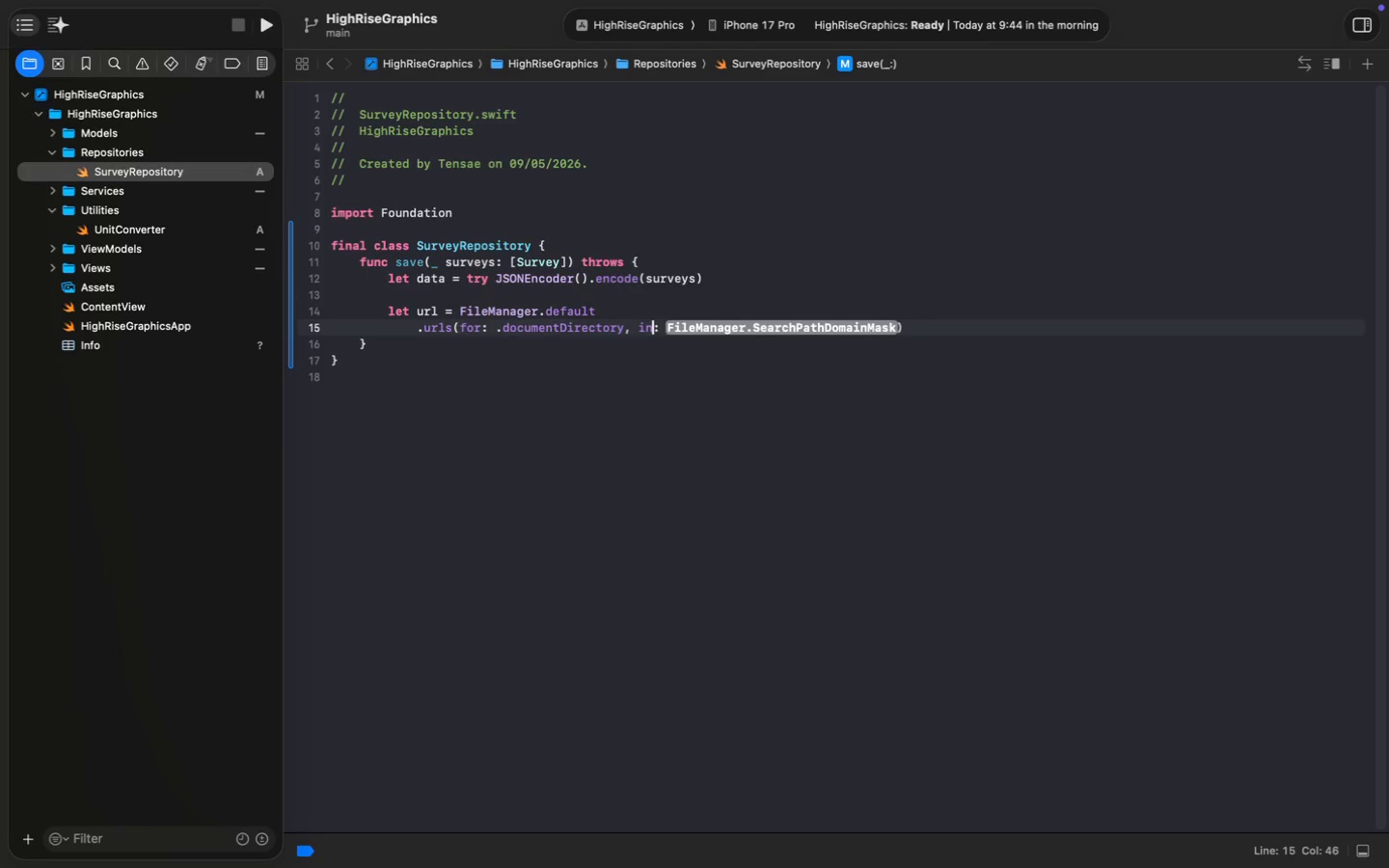 
key(ArrowRight)
 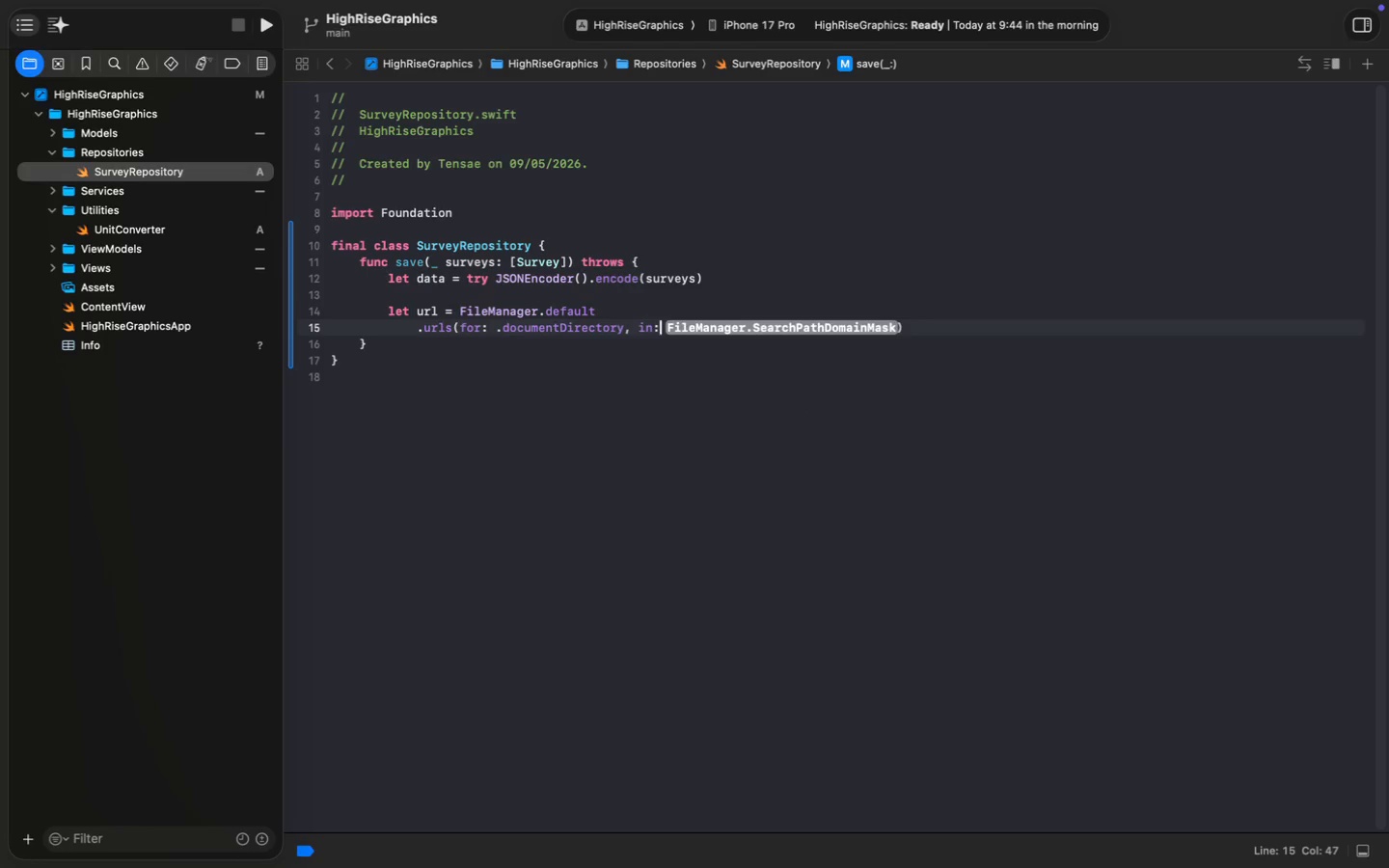 
key(ArrowRight)
 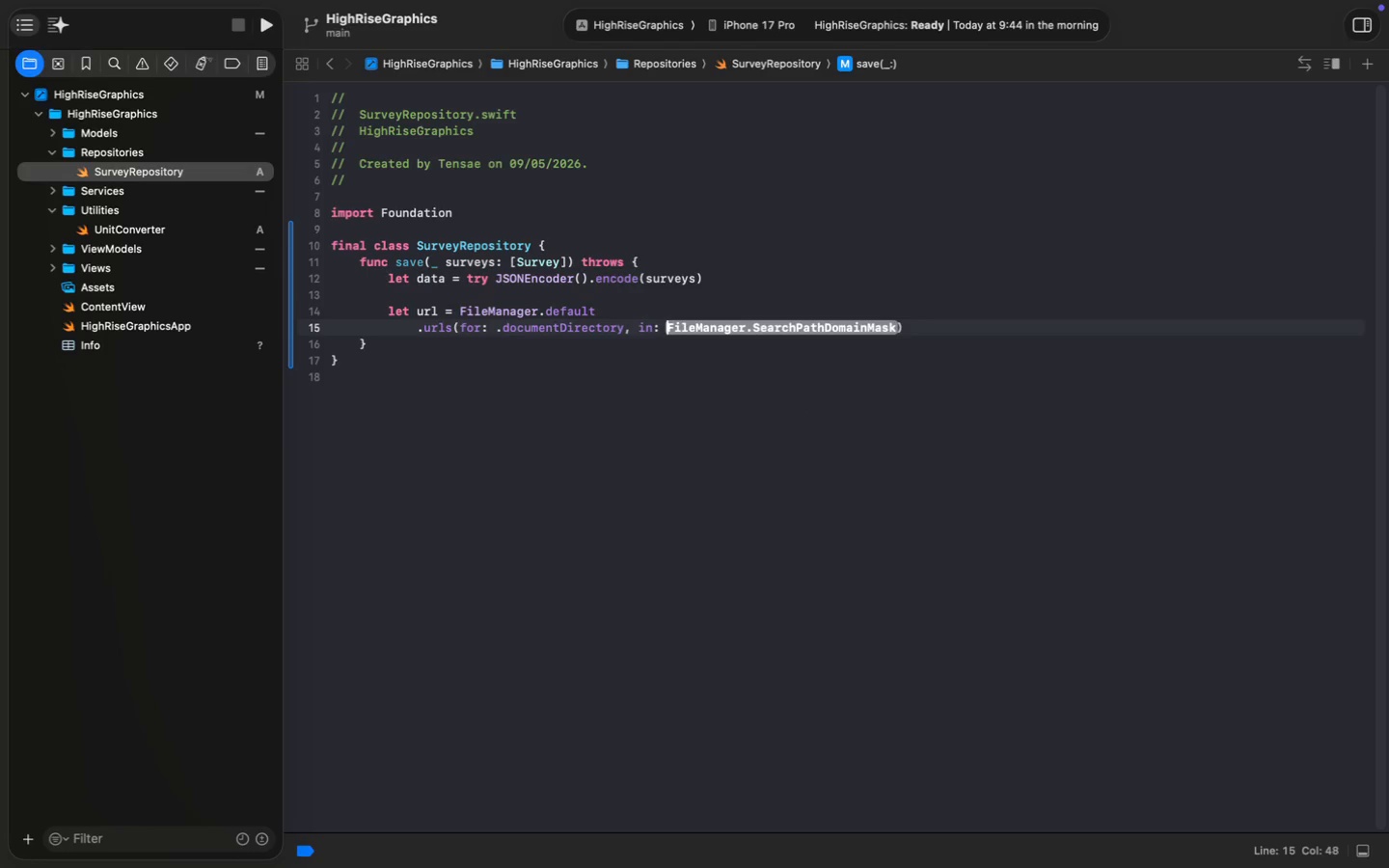 
key(ArrowRight)
 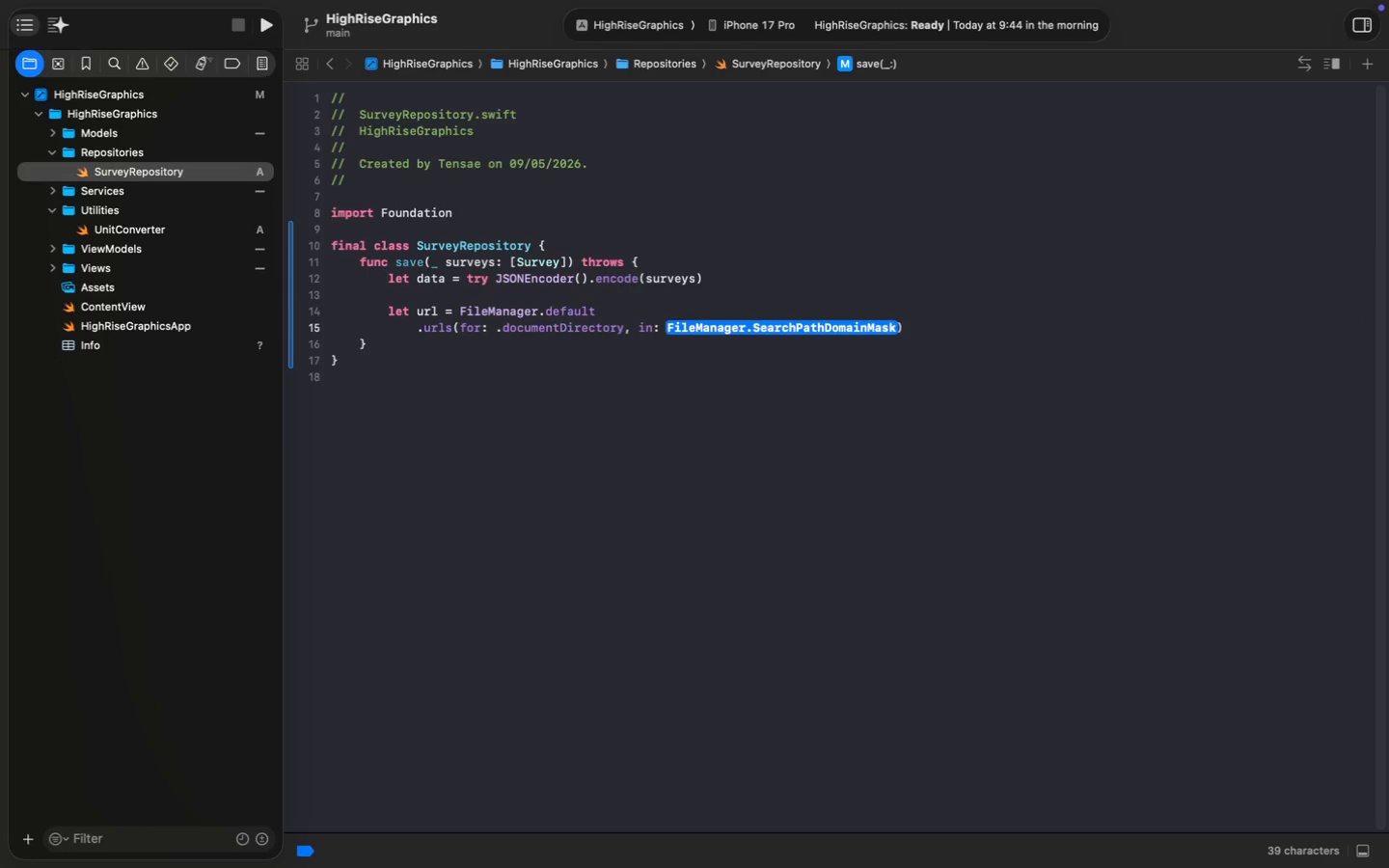 
key(ArrowRight)
 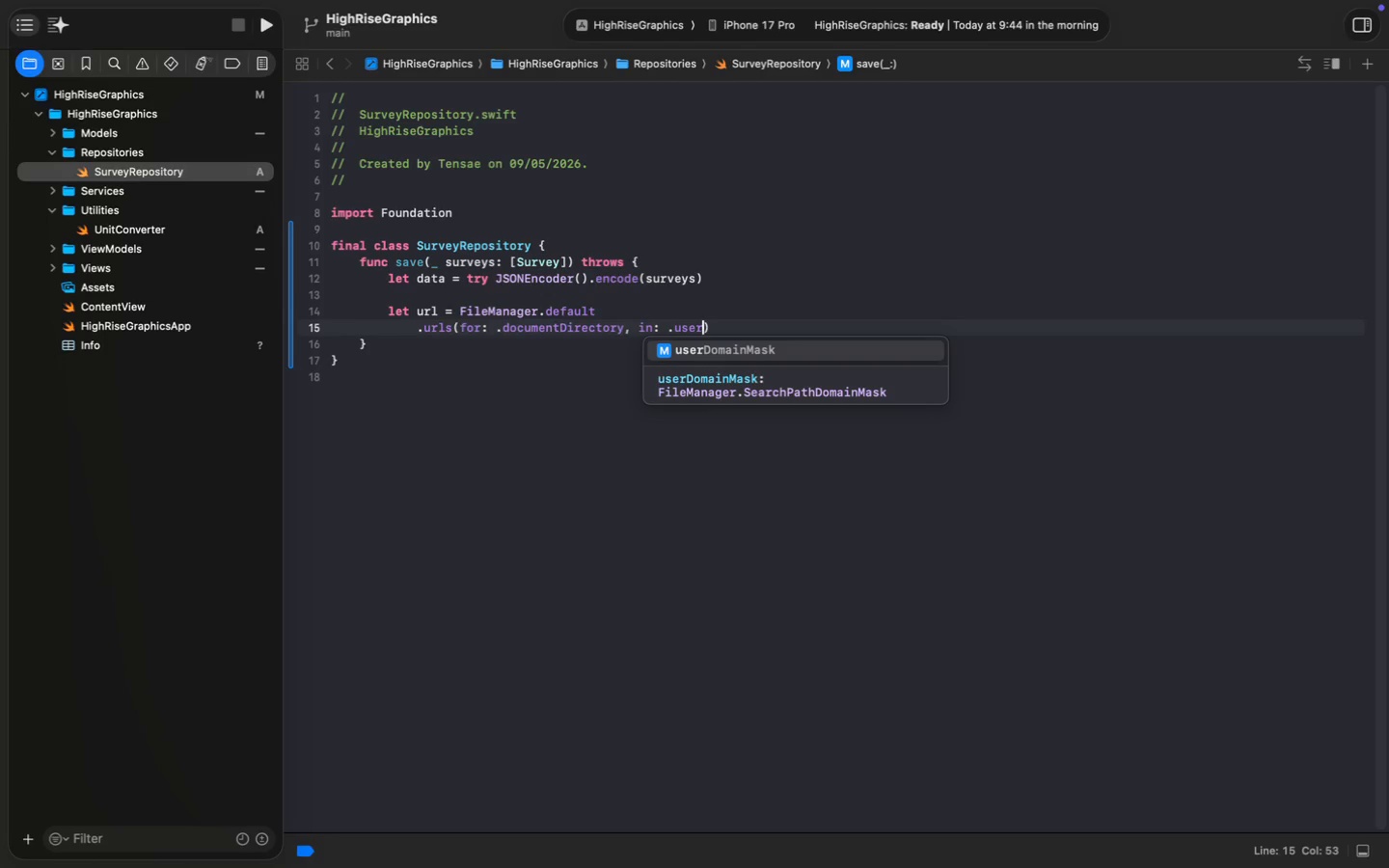 
type(.user)
 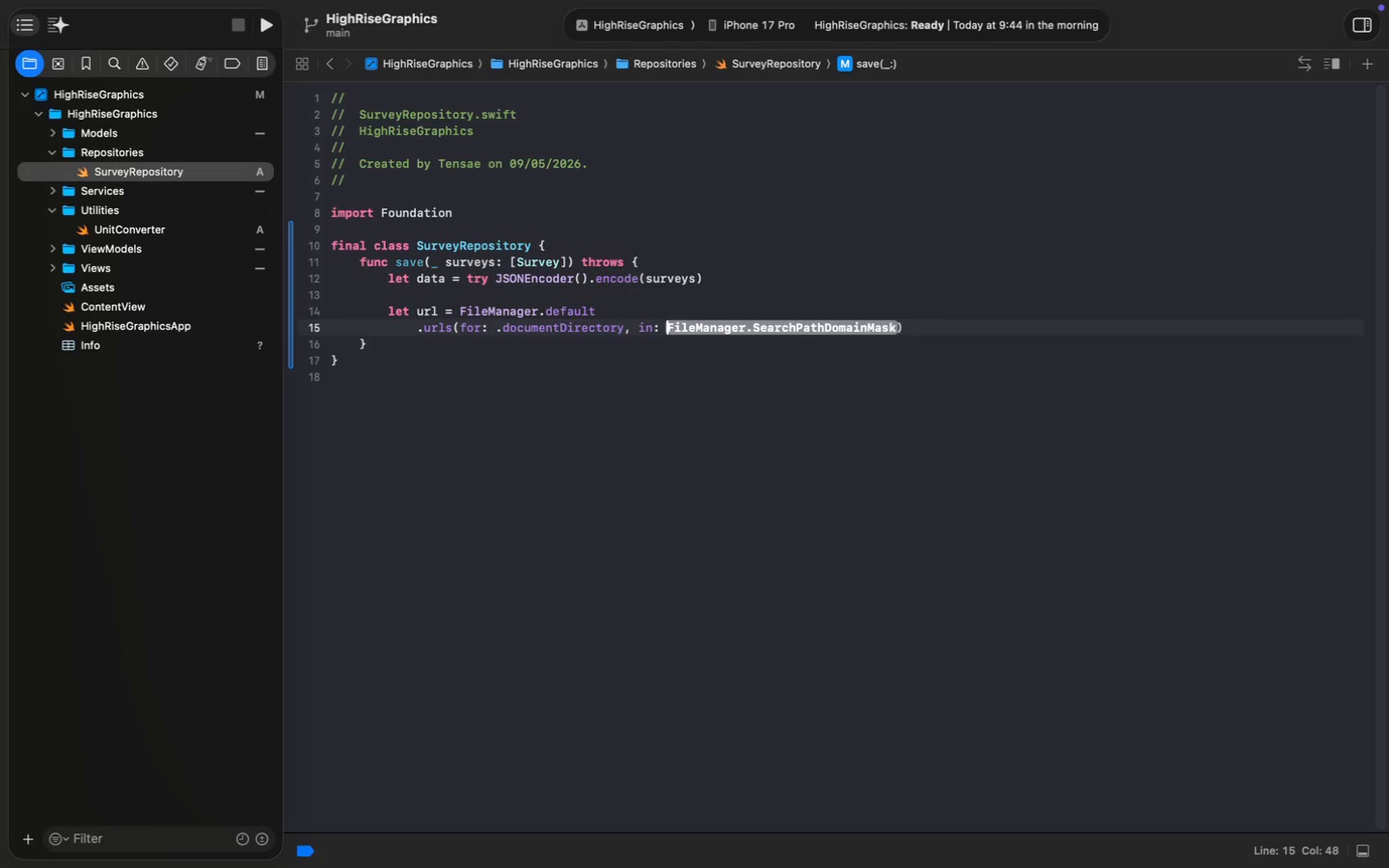 
key(Enter)
 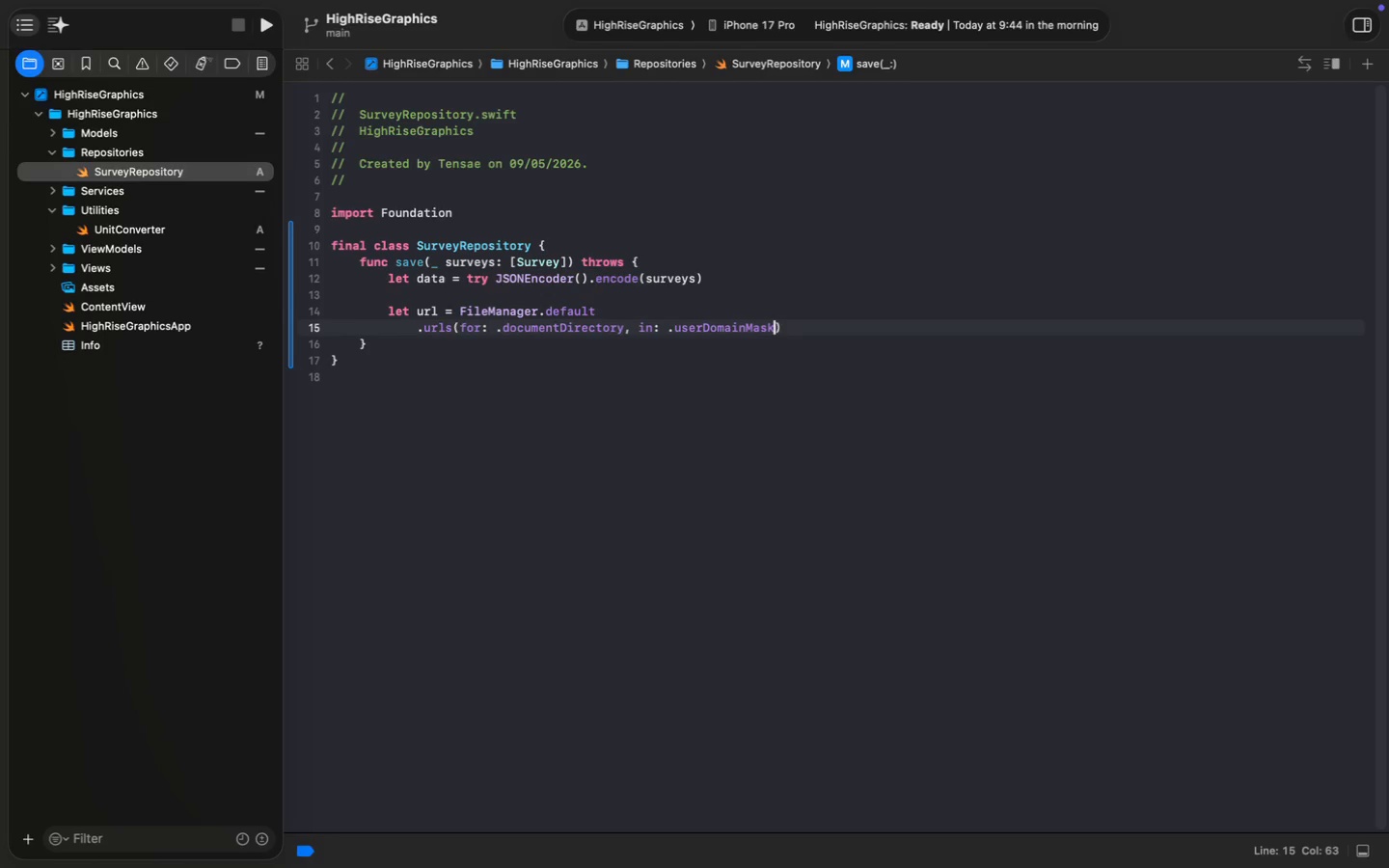 
key(ArrowRight)
 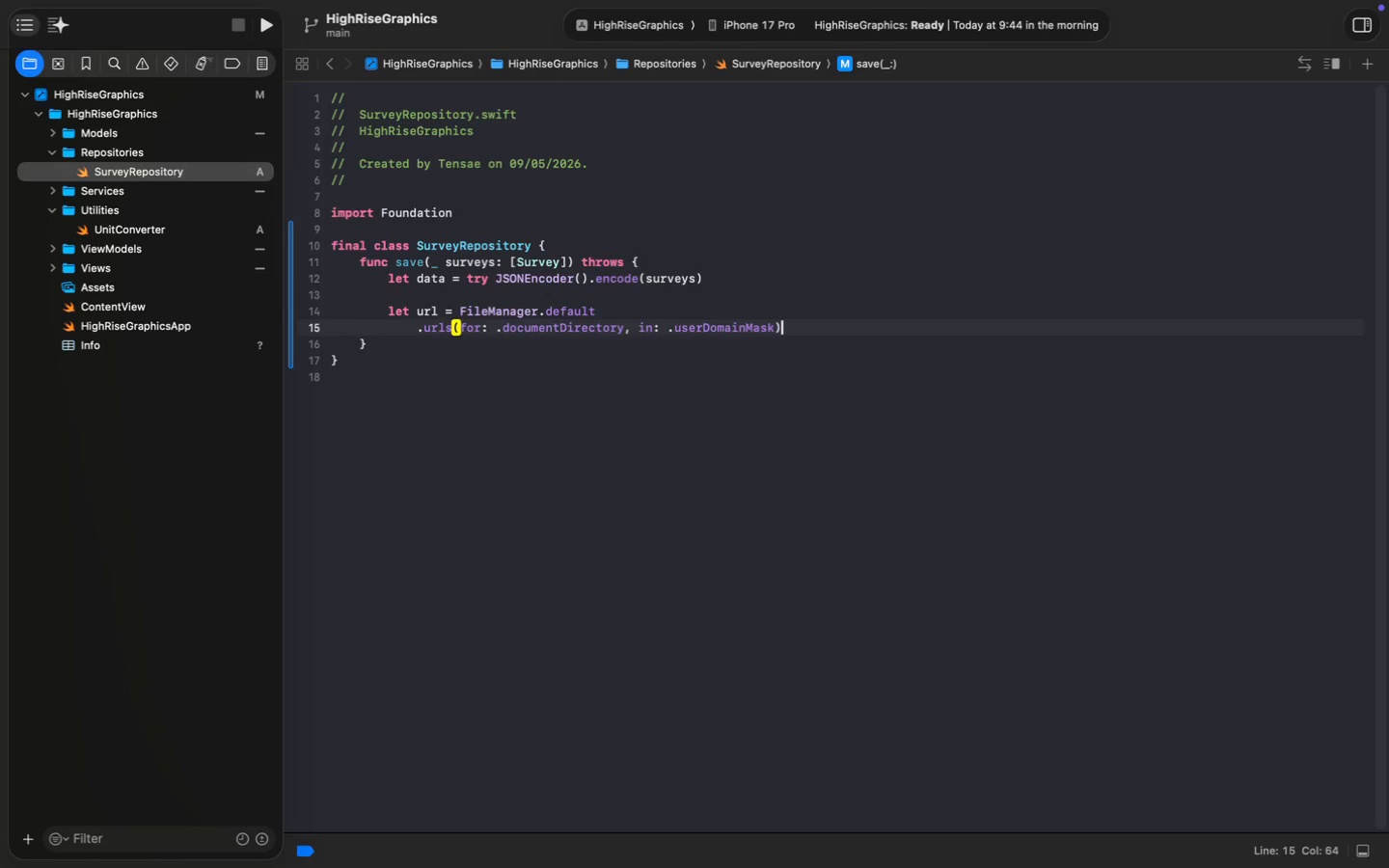 
key(BracketLeft)
 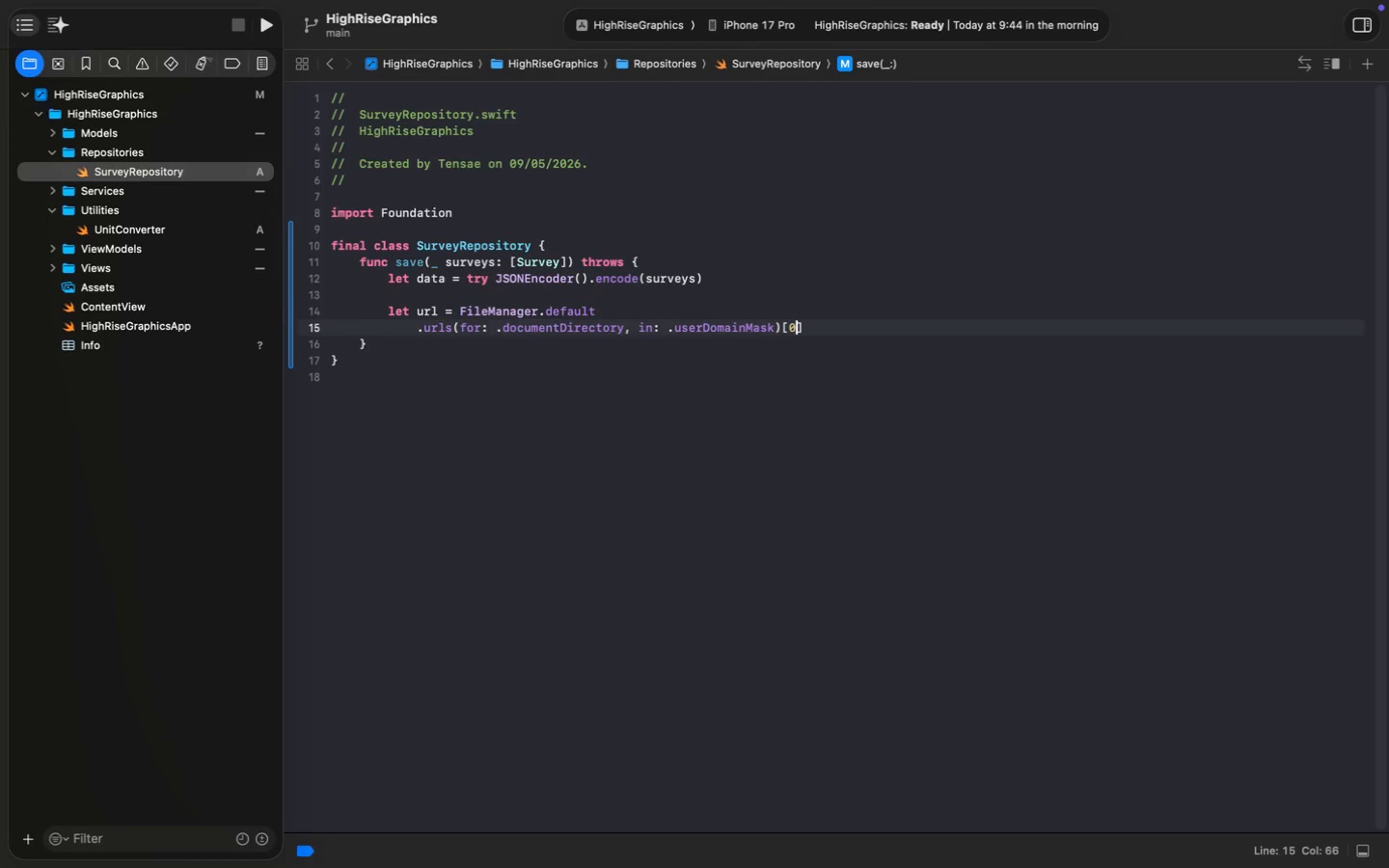 
key(0)
 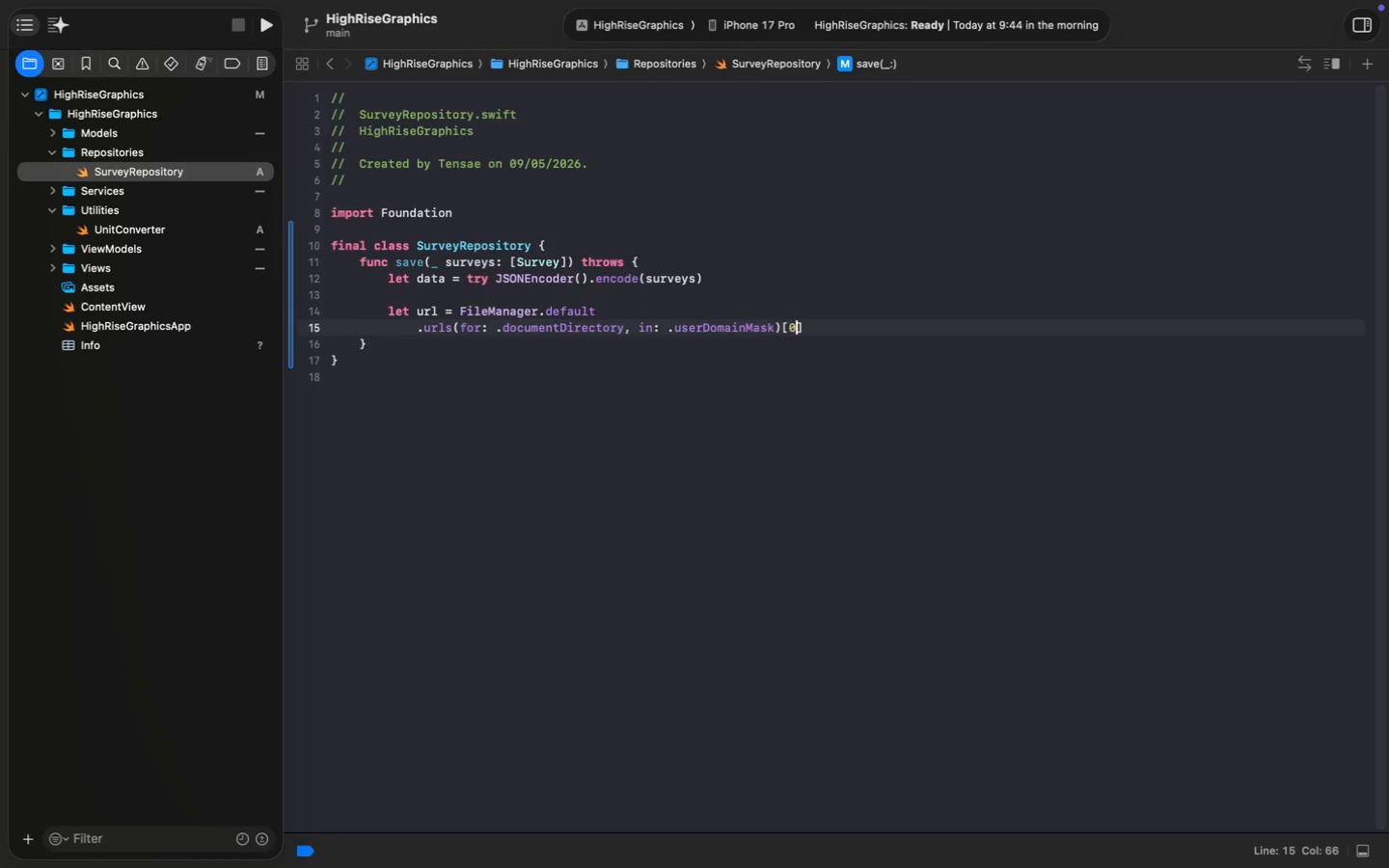 
key(ArrowRight)
 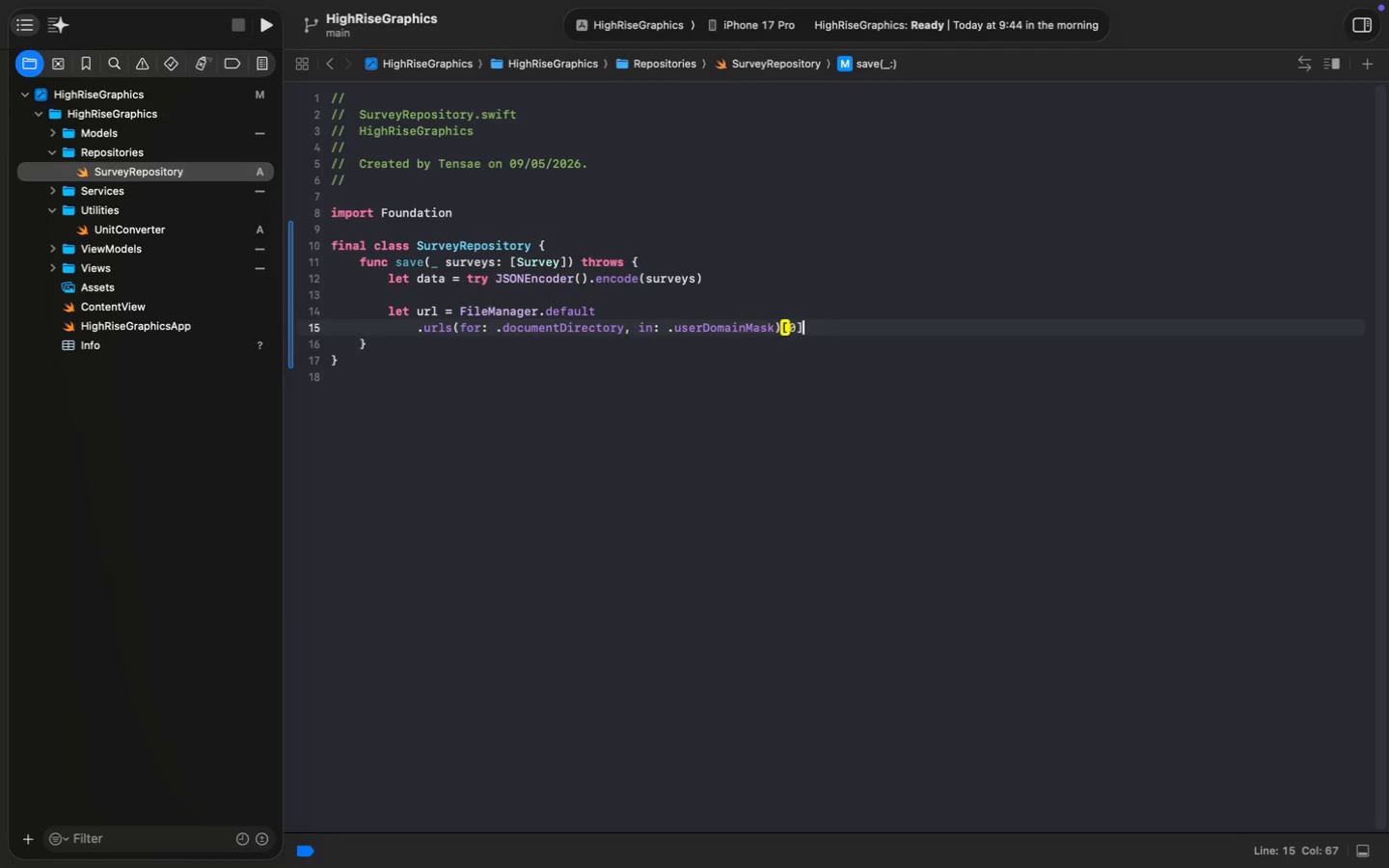 
key(Enter)
 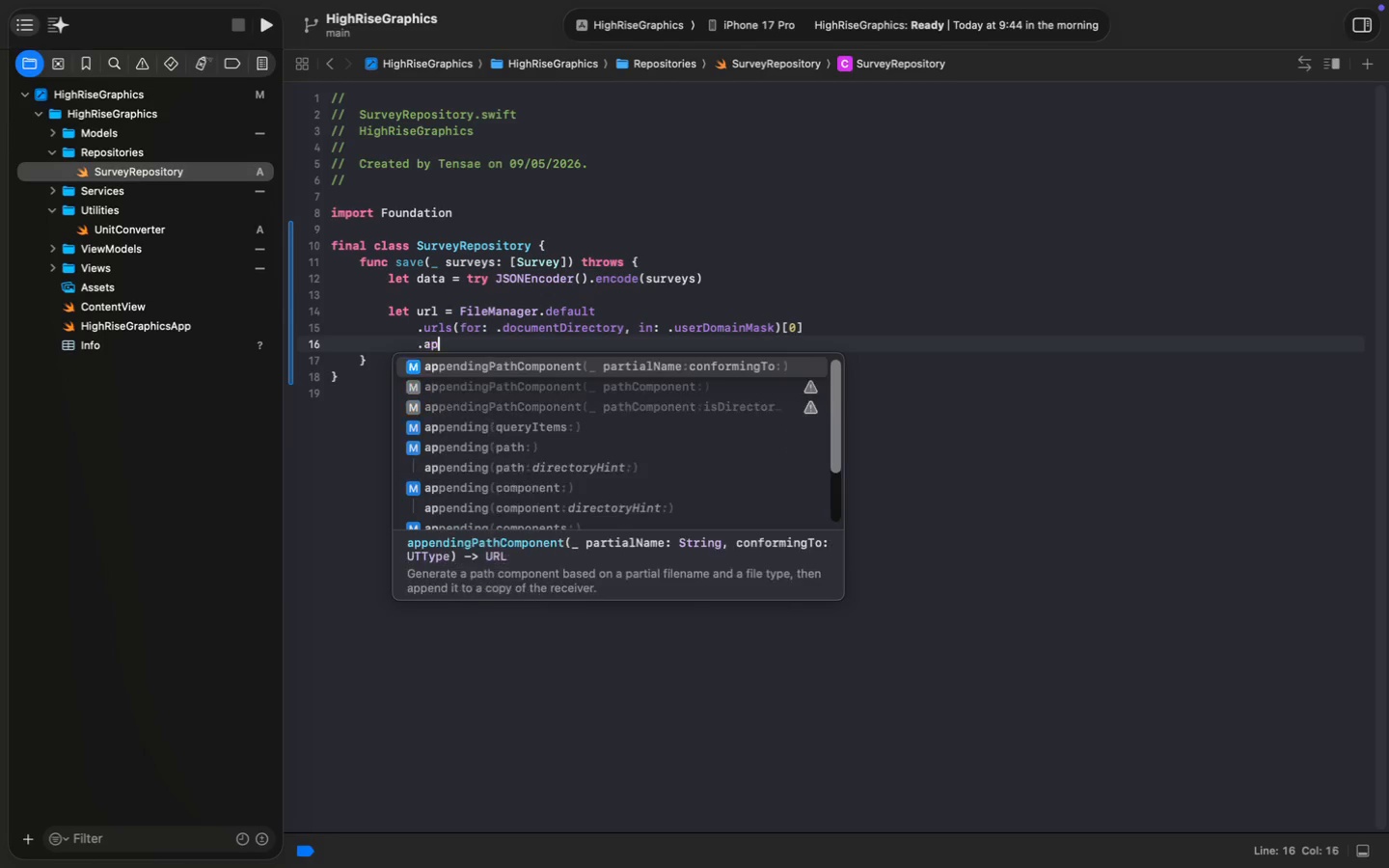 
type(.appe)
 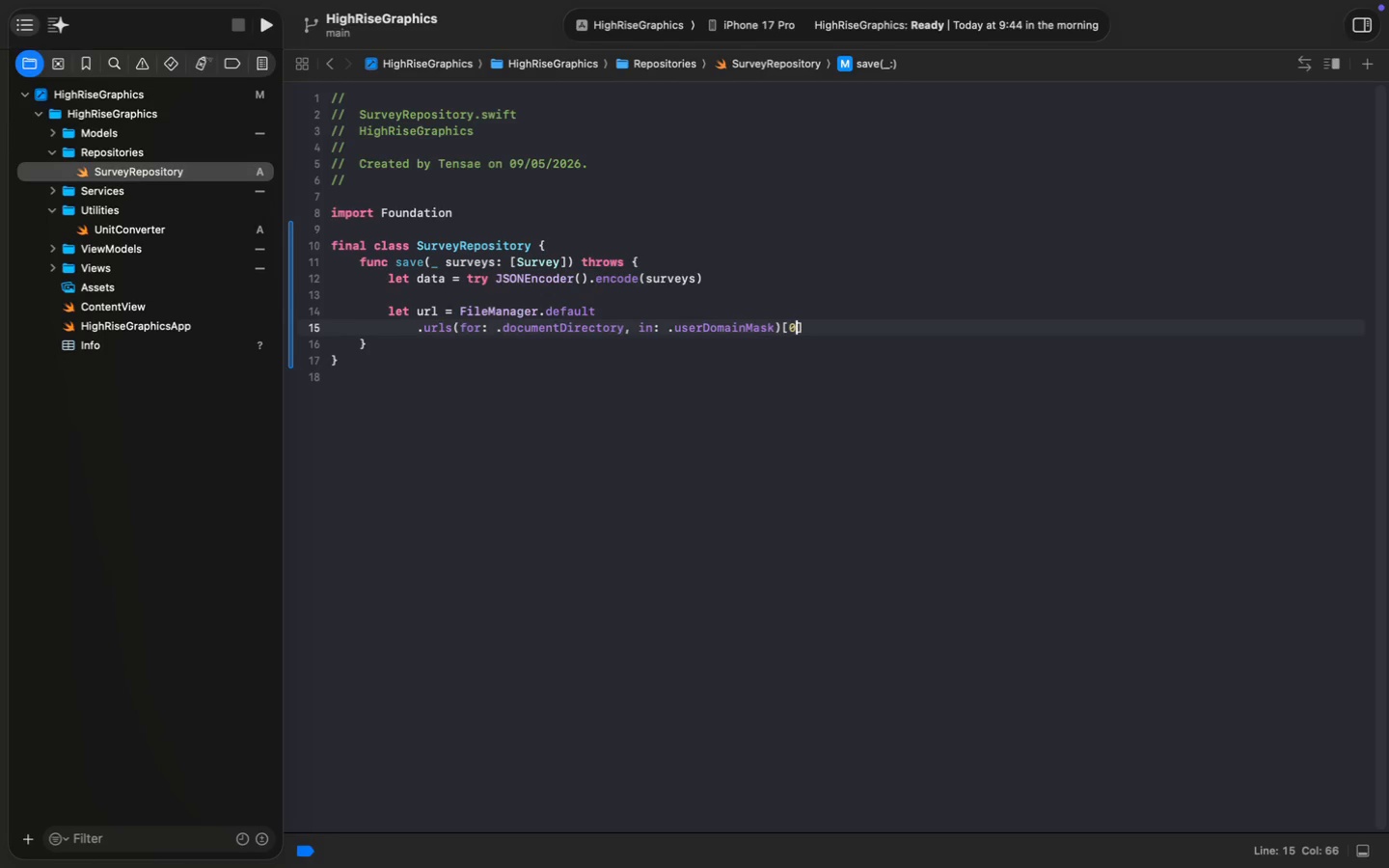 
key(Enter)
 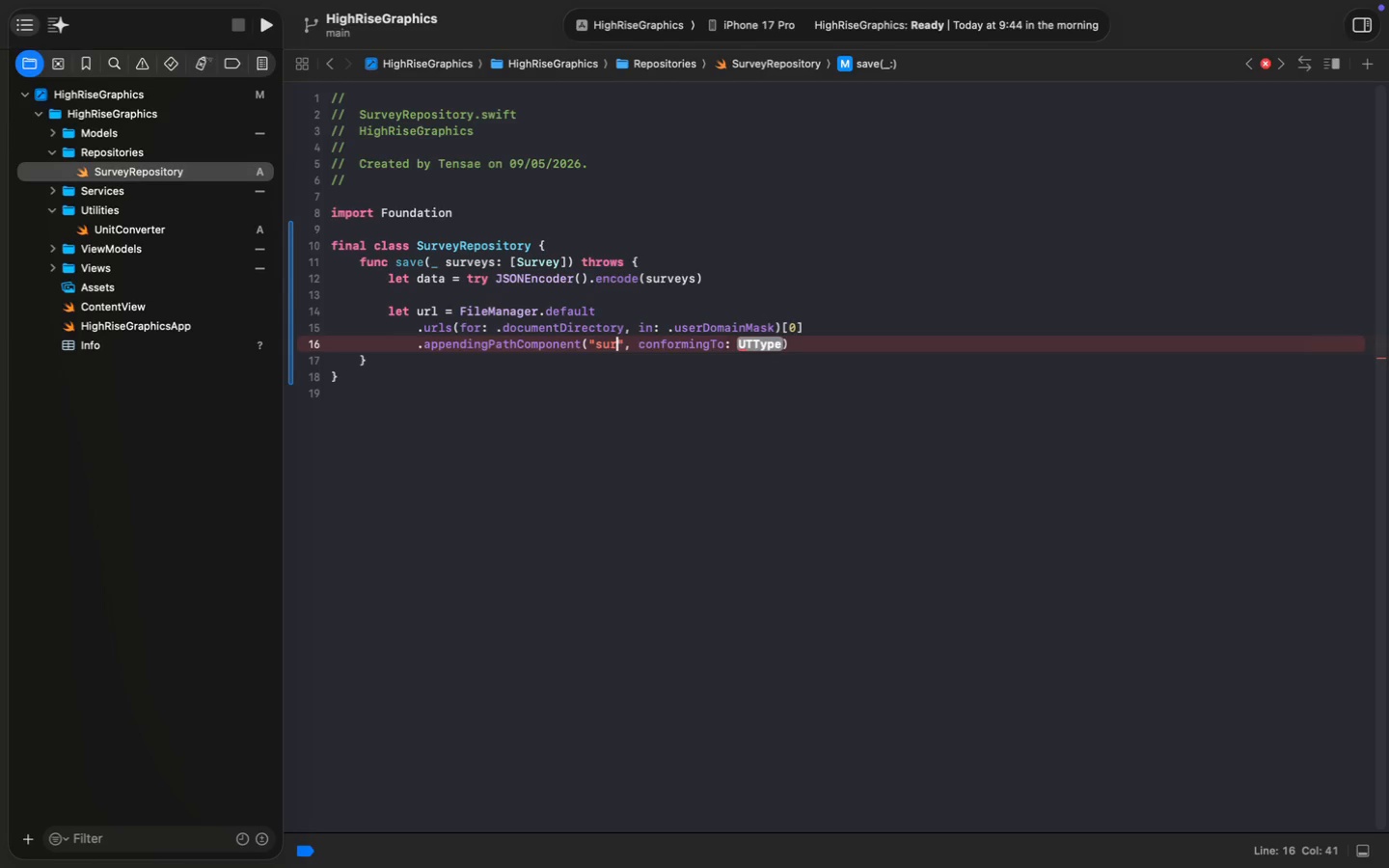 
type("surveys.json)
 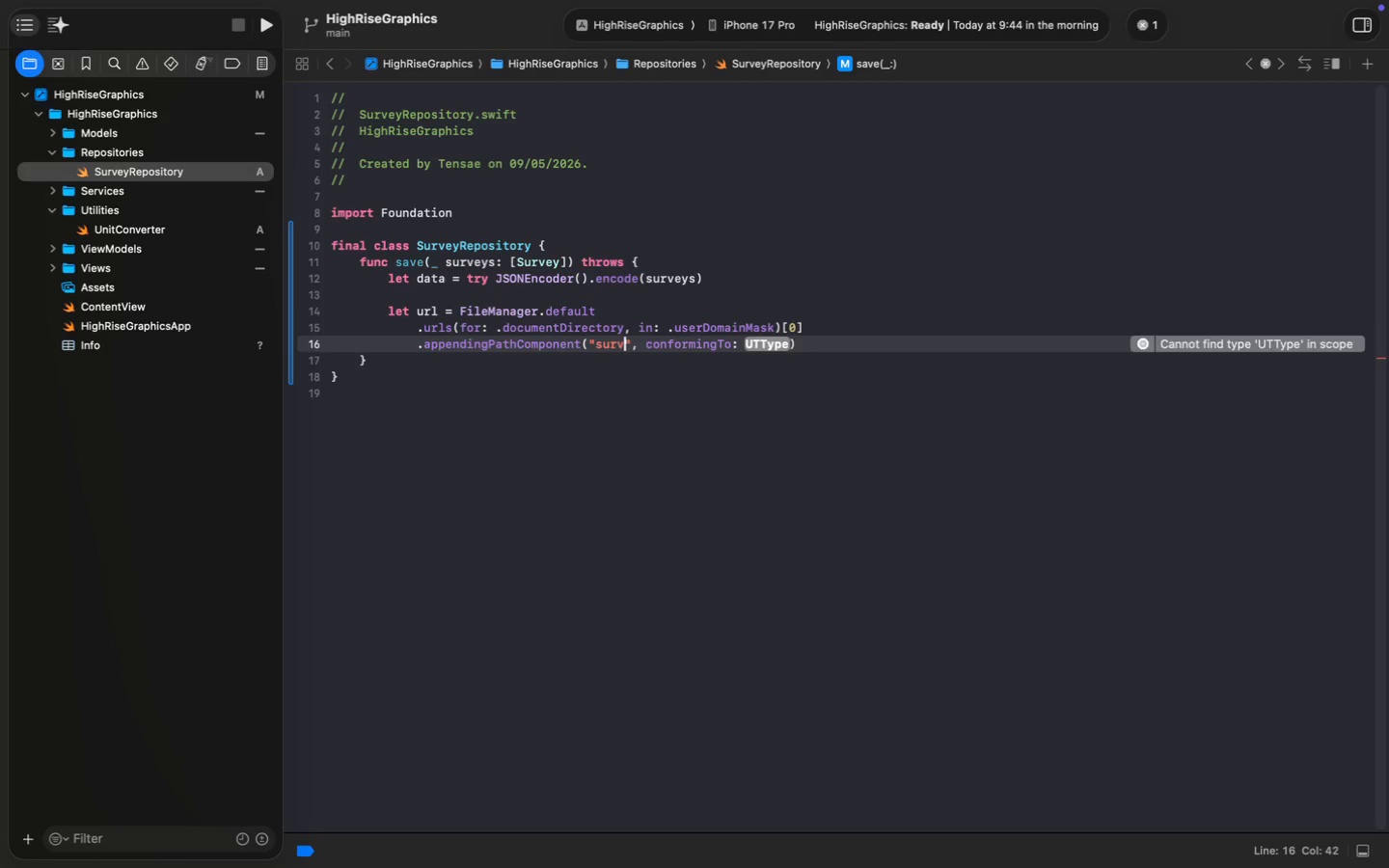 
key(ArrowRight)
 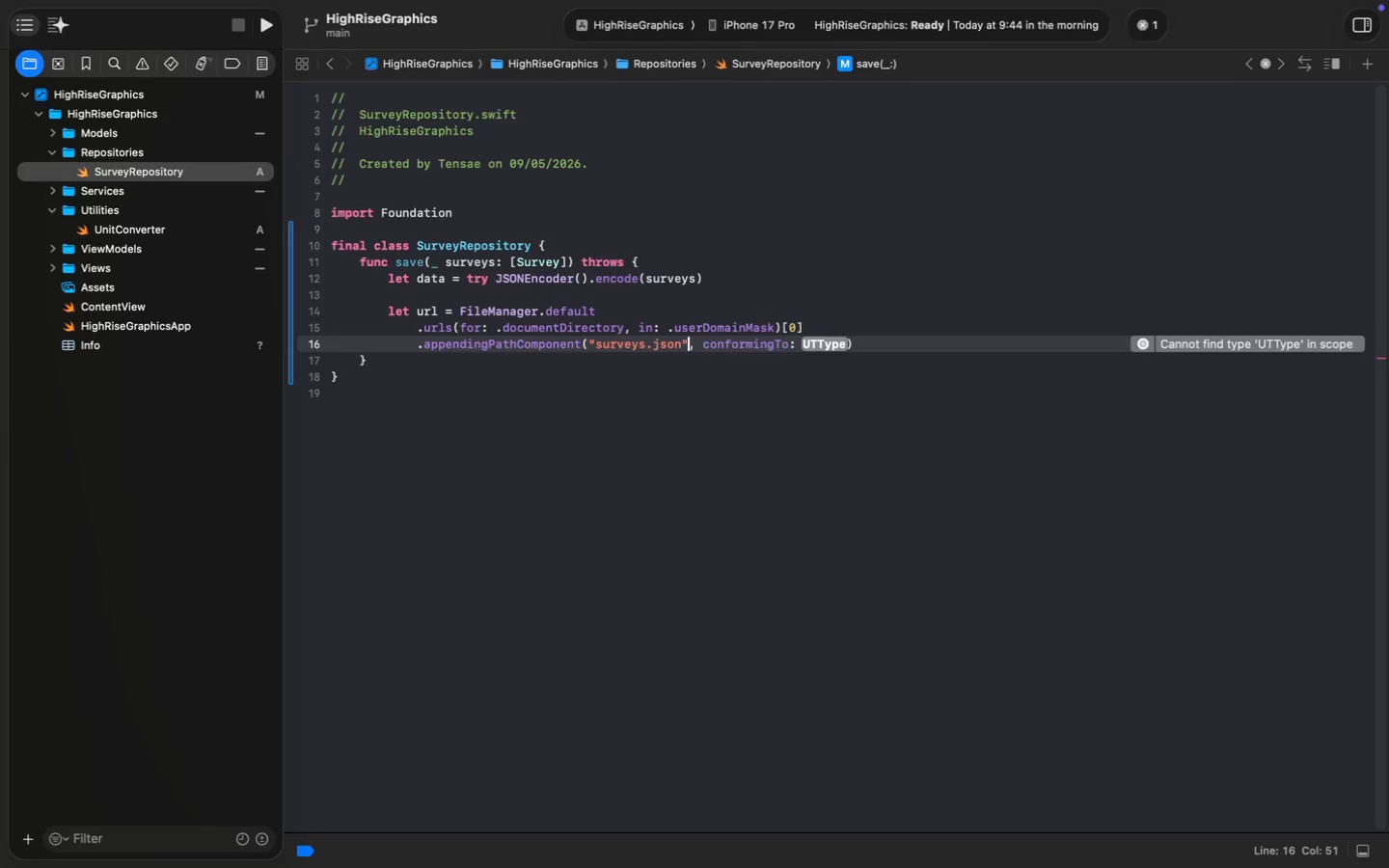 
key(Meta+Shift+ArrowRight)
 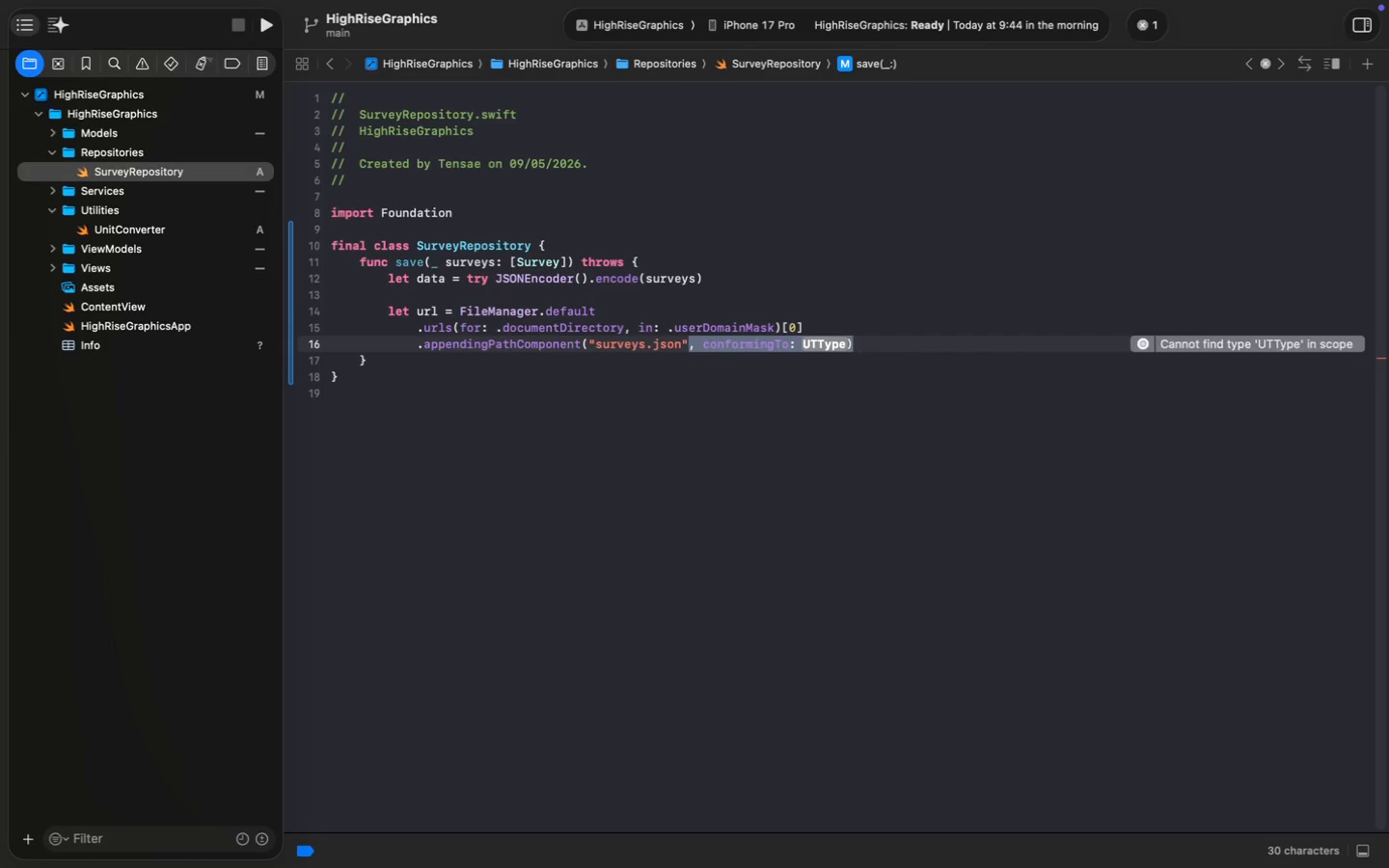 
key(Shift+0)
 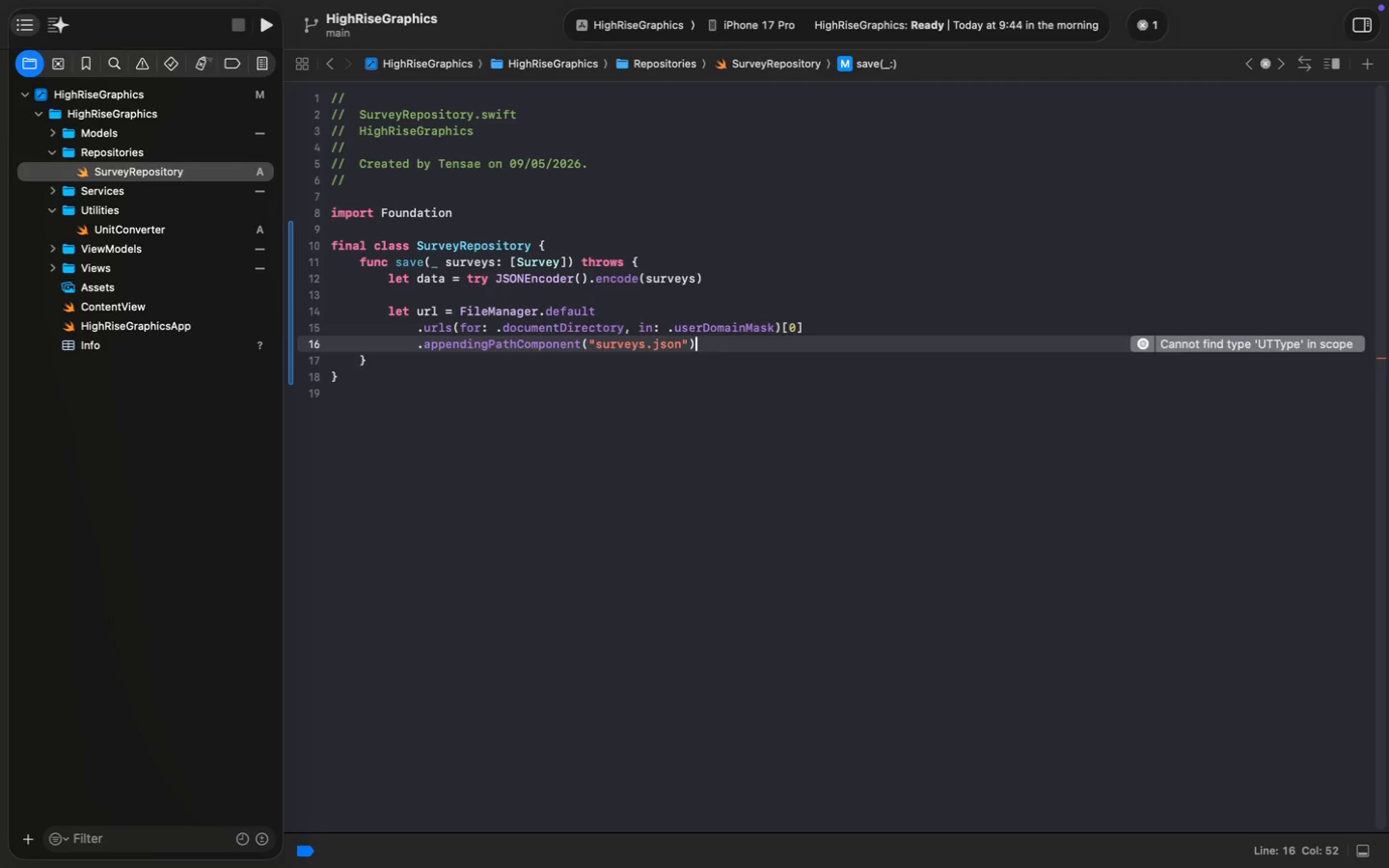 
key(Enter)
 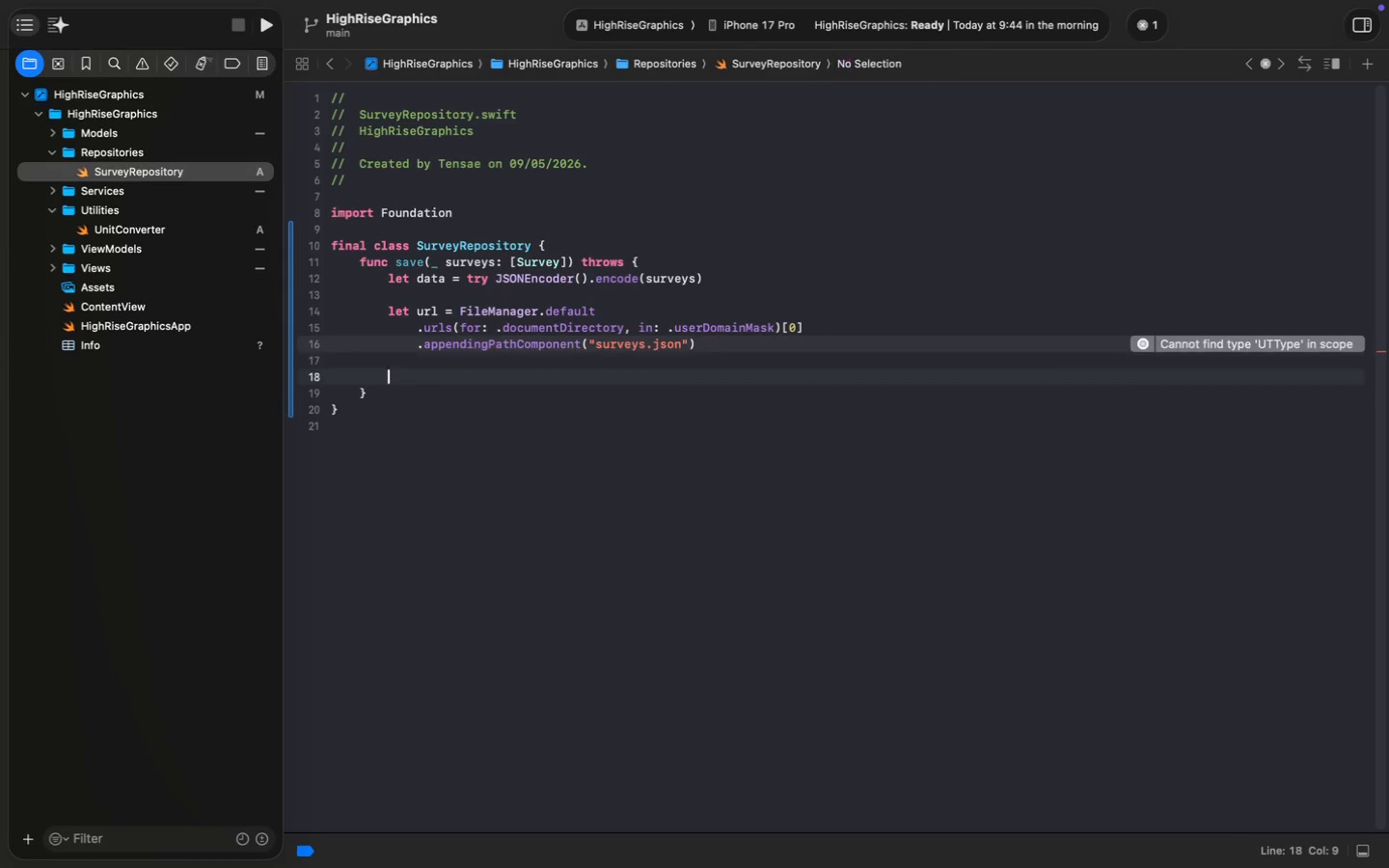 
key(Enter)
 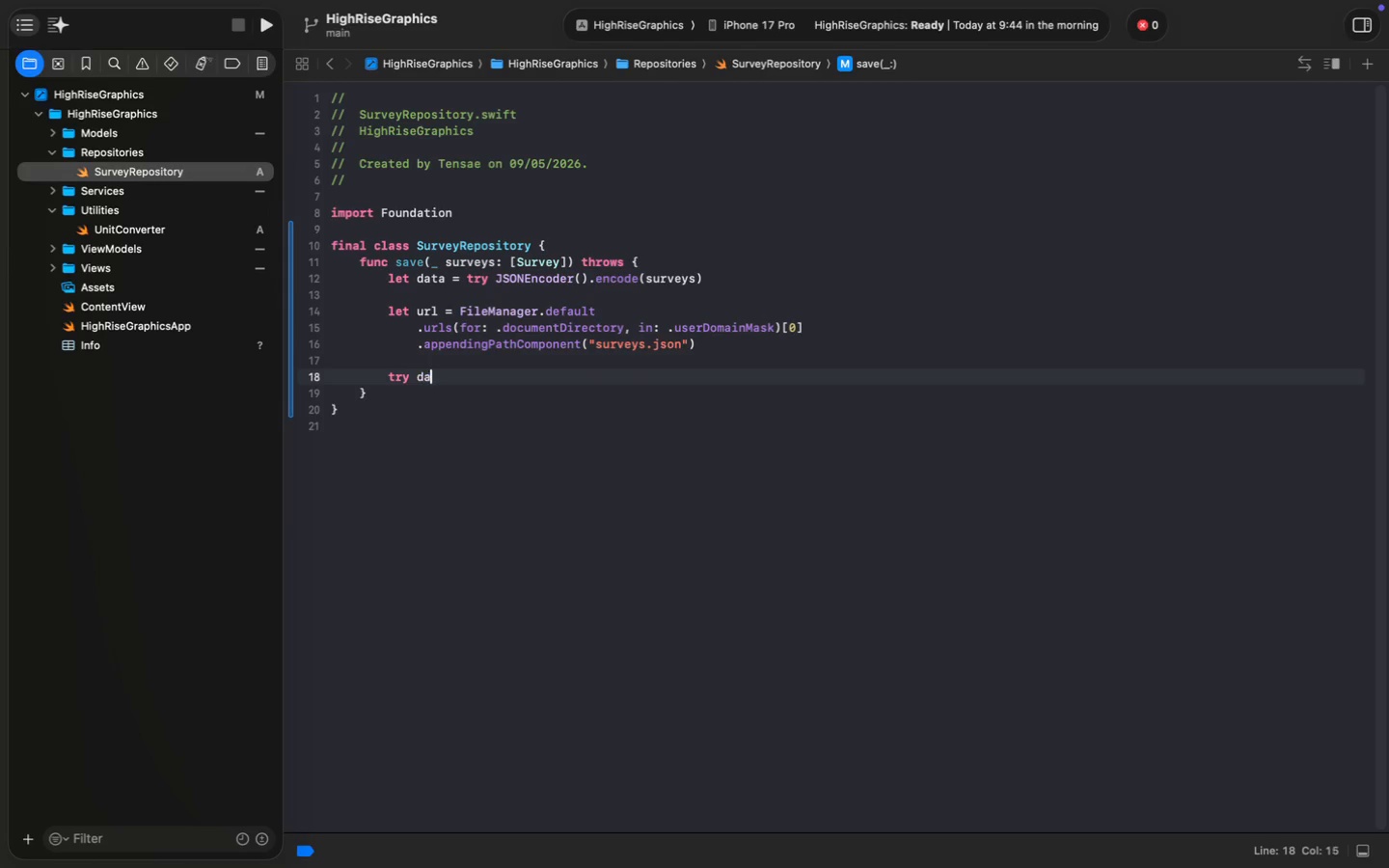 
type(try data.wr)
 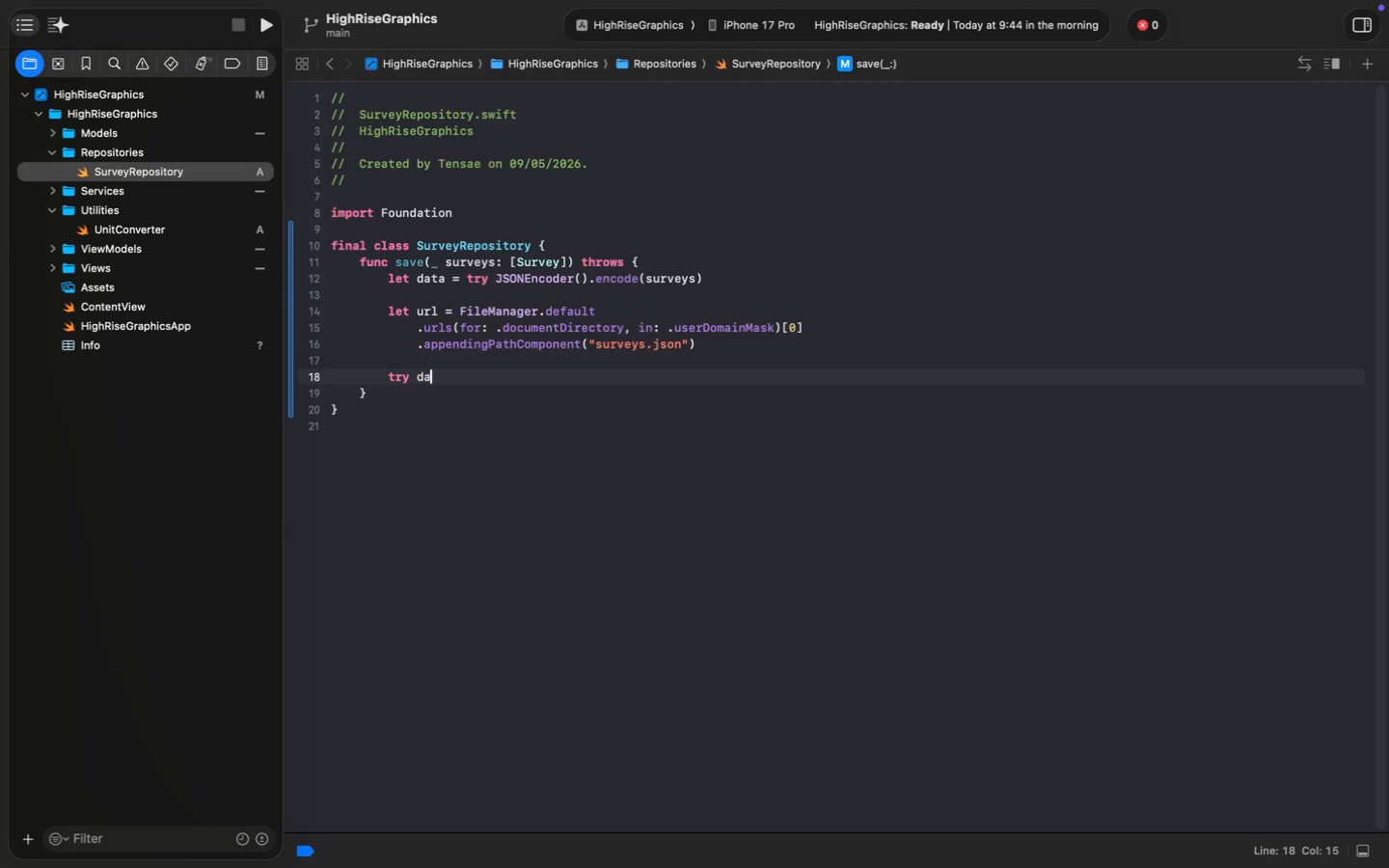 
key(Enter)
 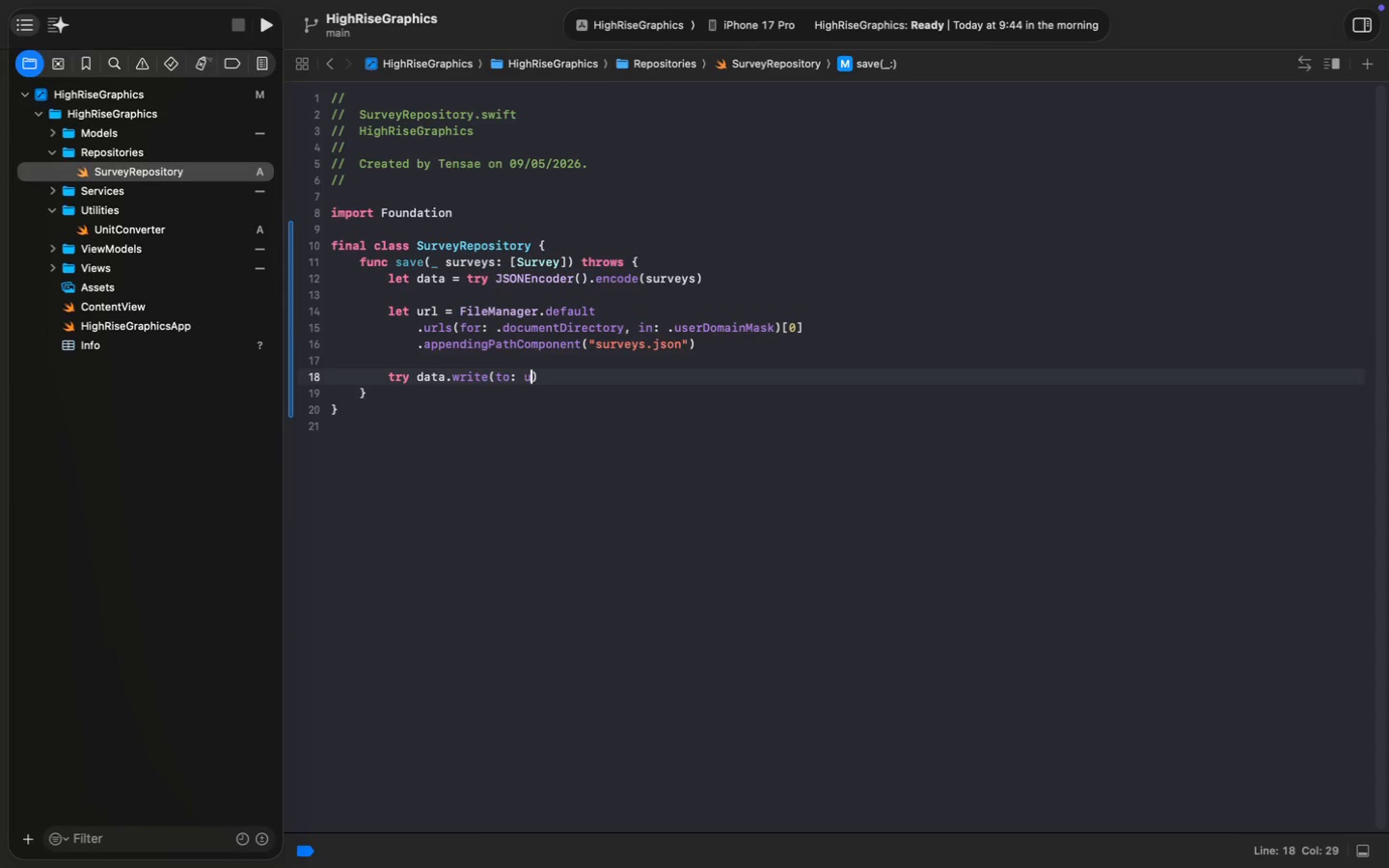 
type(url)
 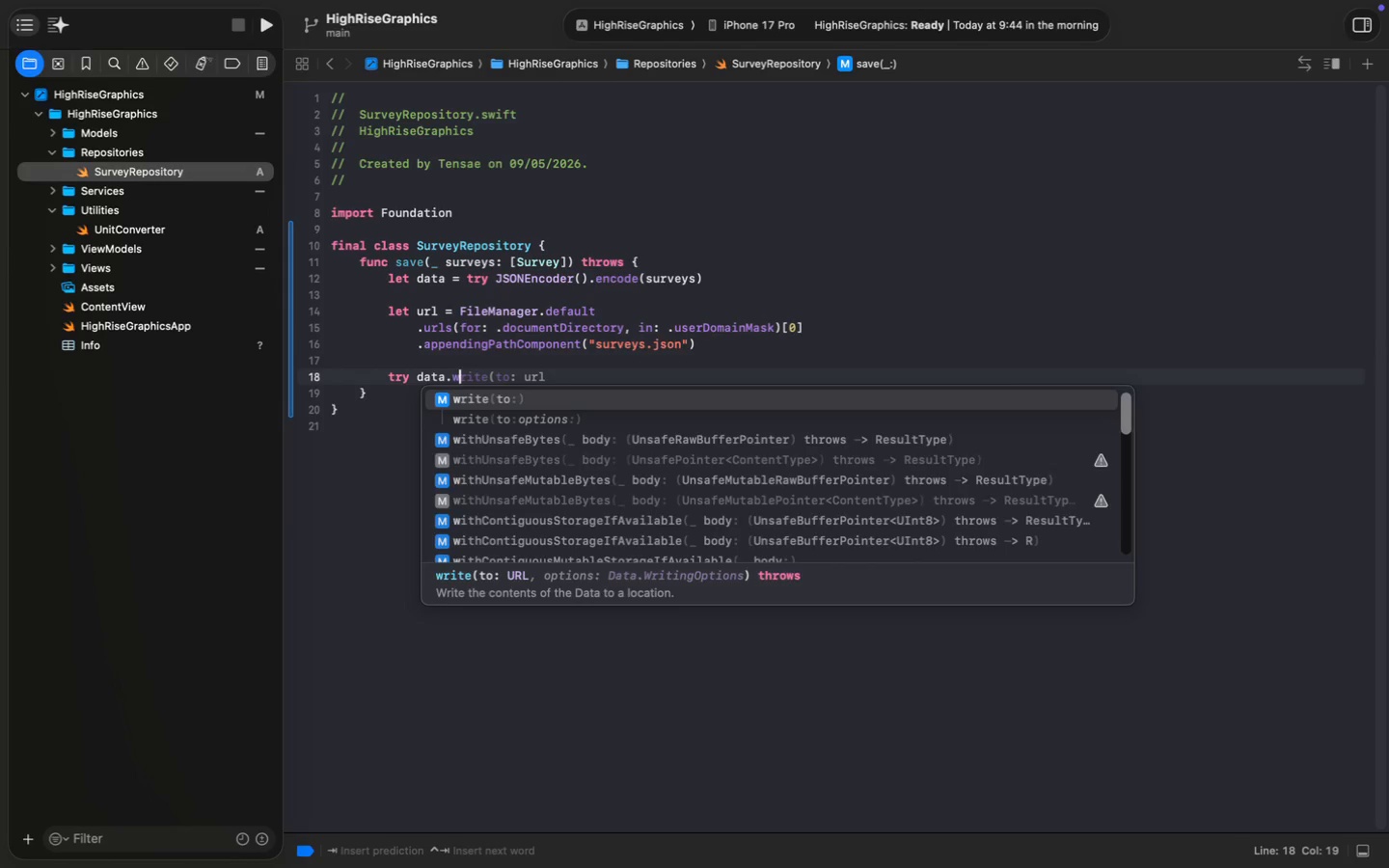 
key(Meta+S)
 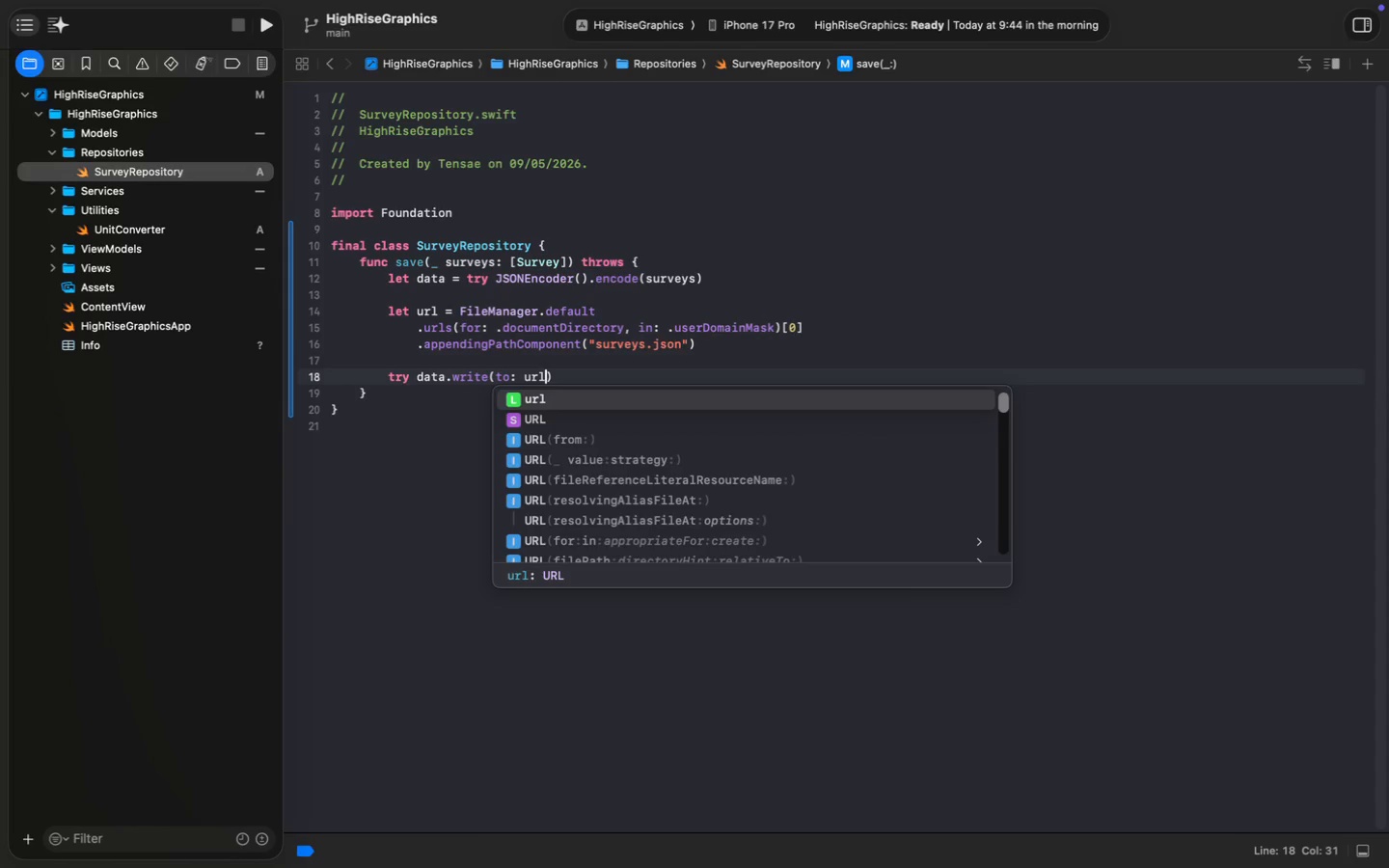 
key(Meta+S)
 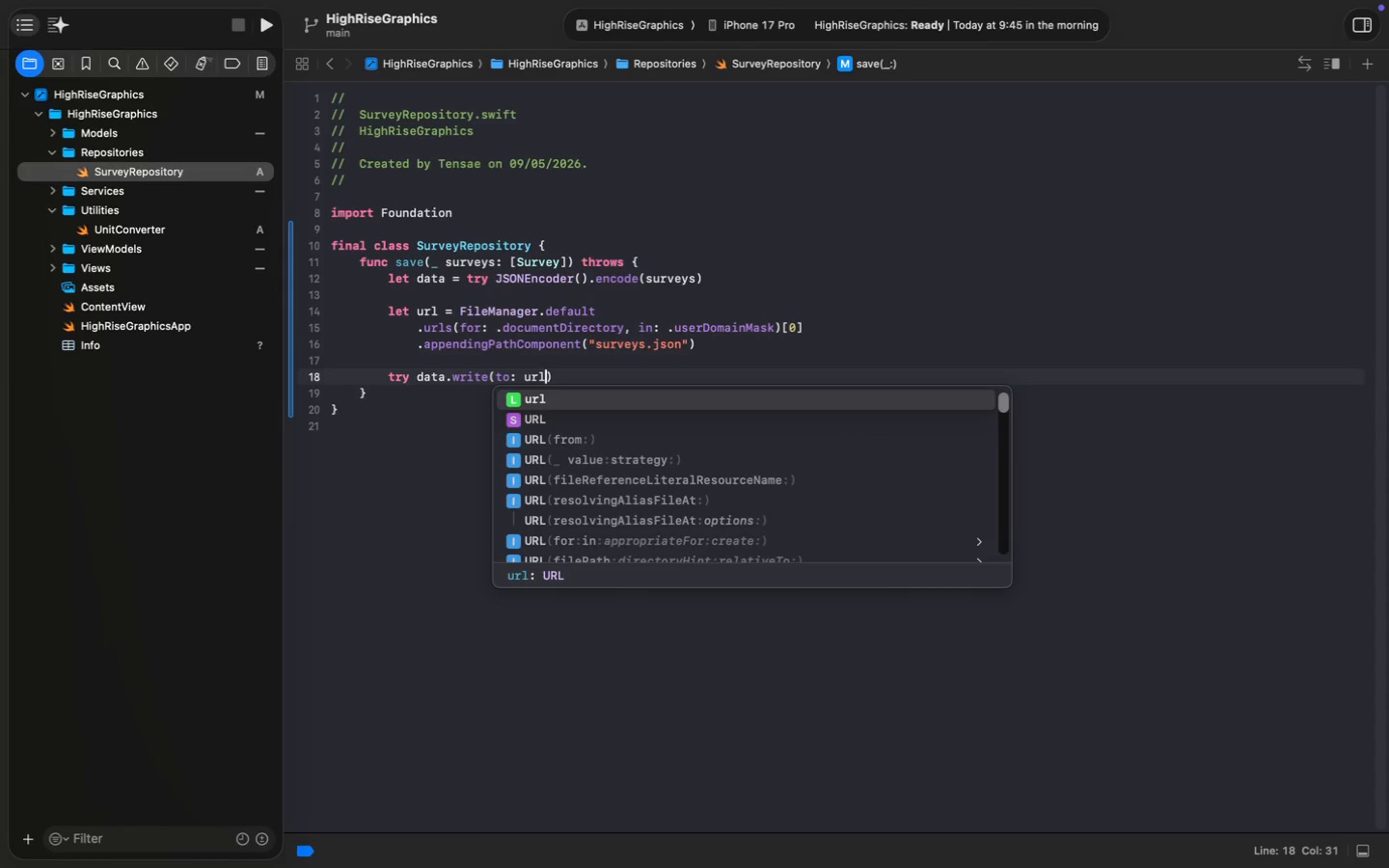 
key(Meta+S)
 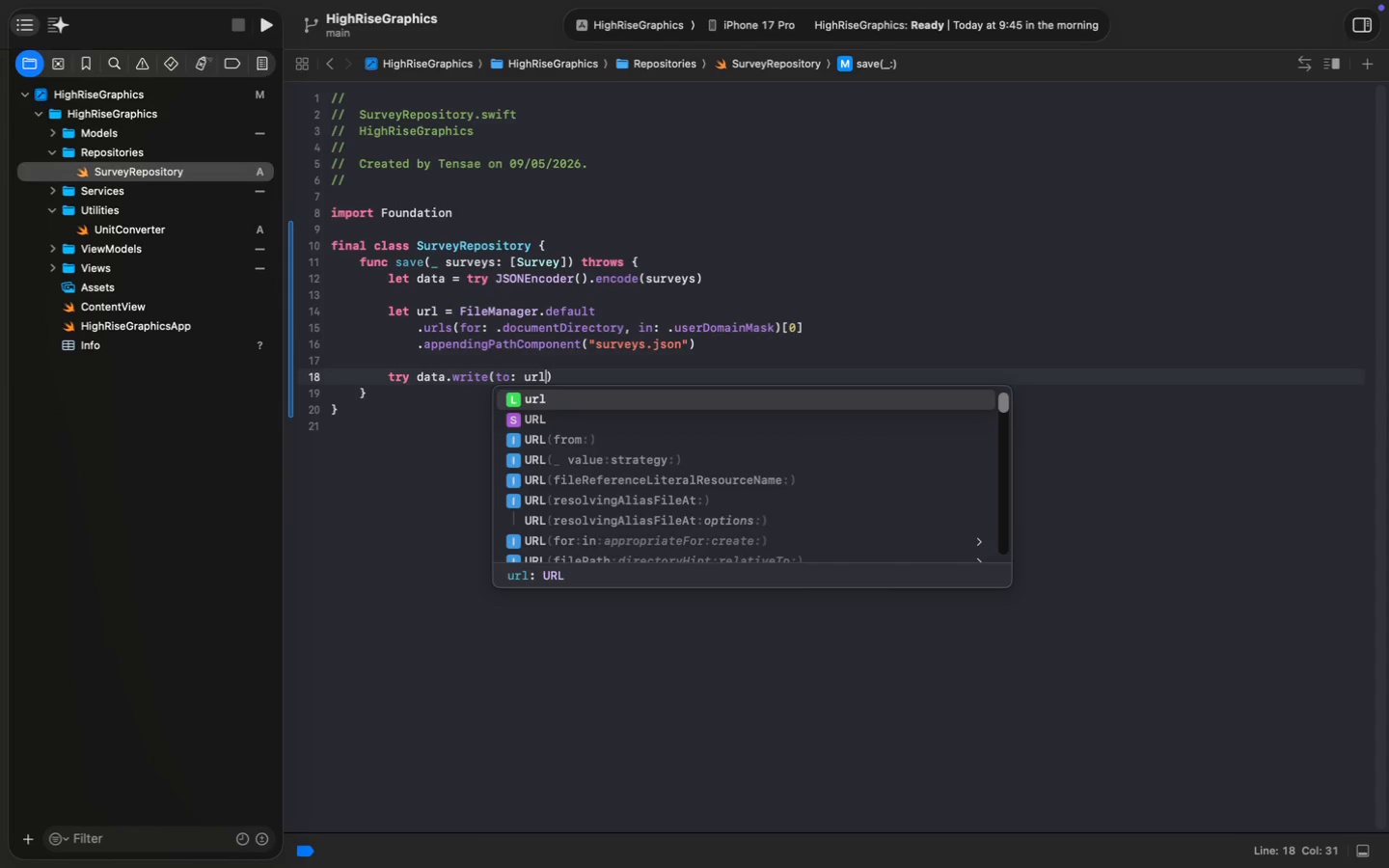 
key(Enter)
 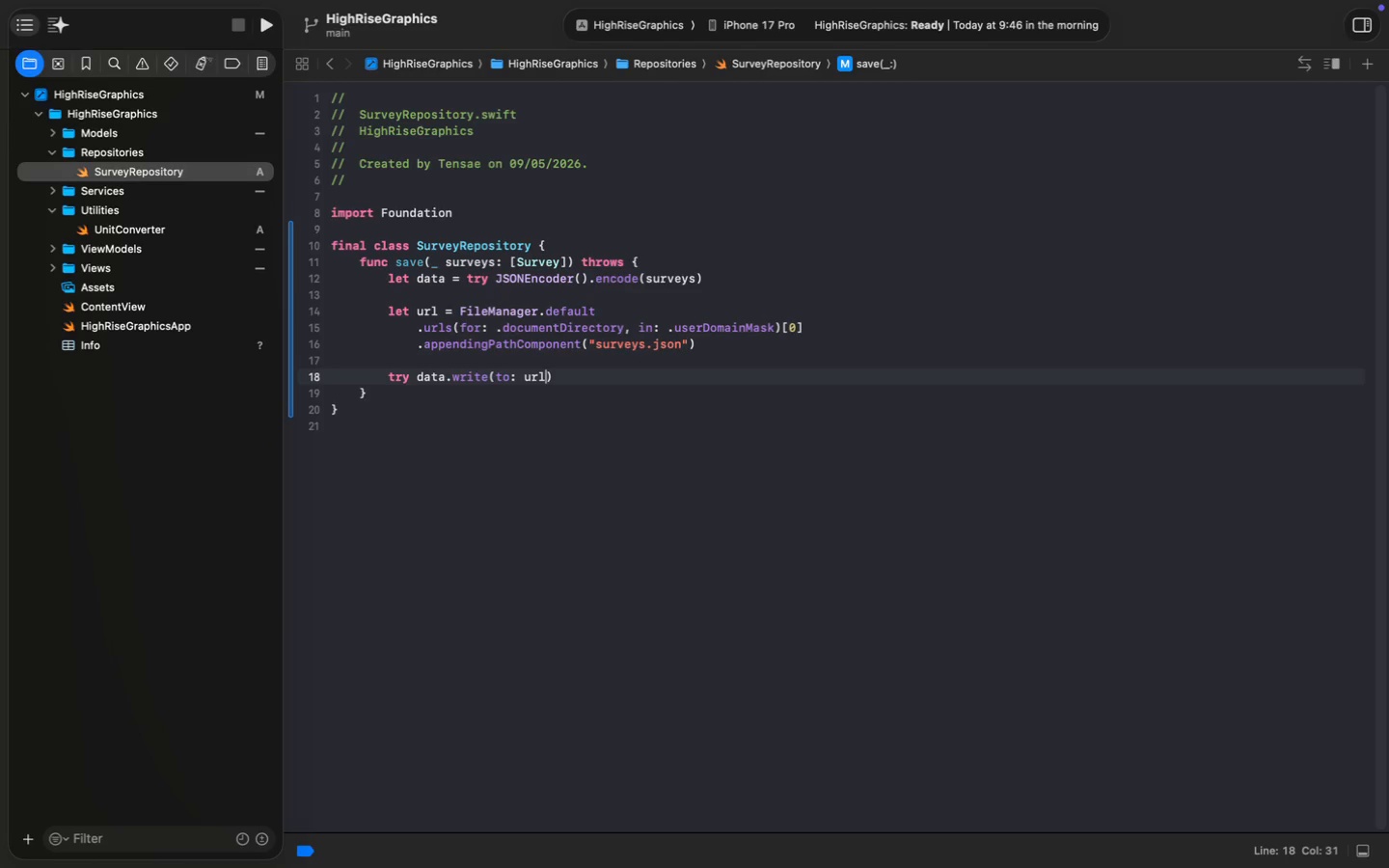 
wait(27.25)
 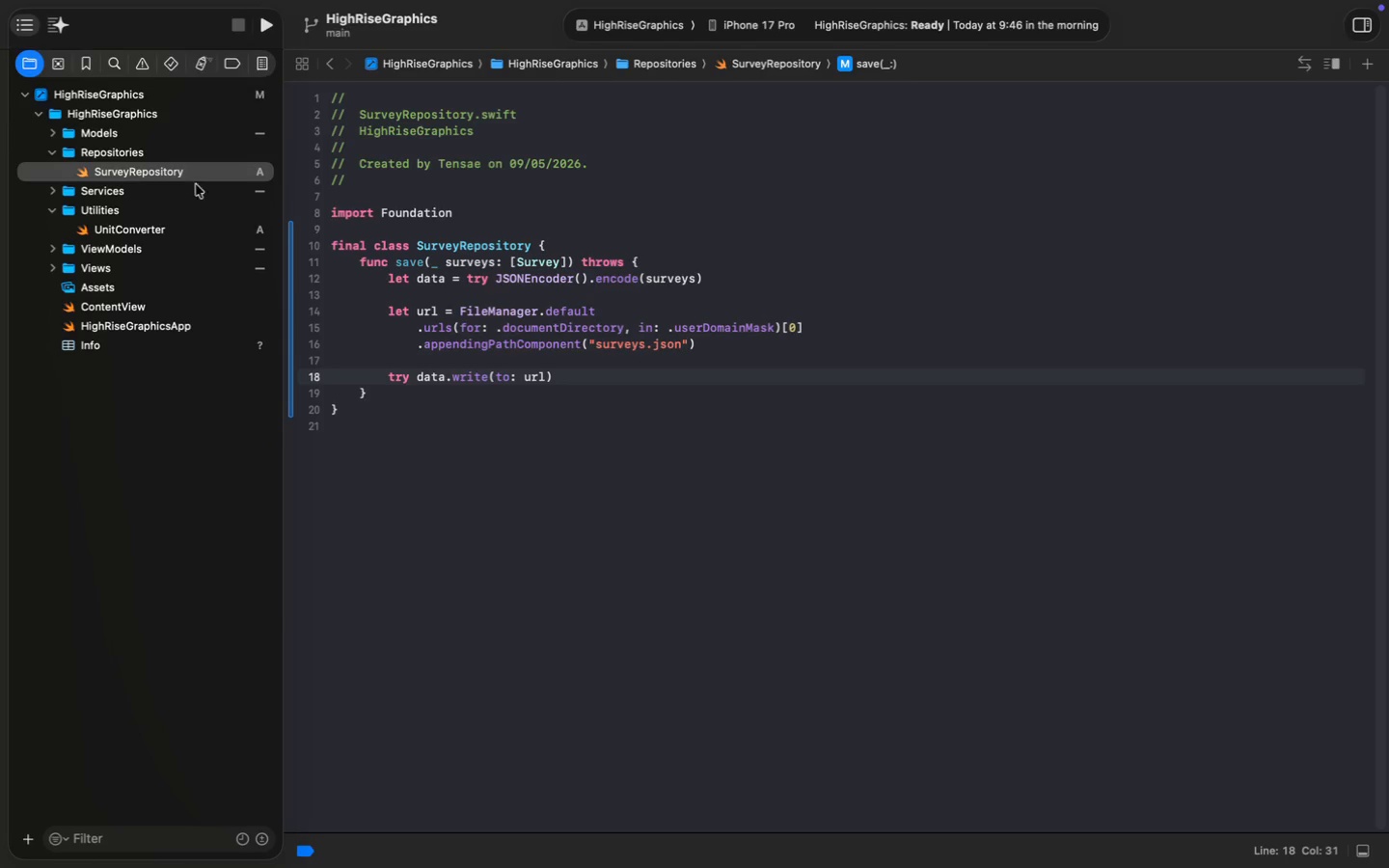 
key(Meta+N)
 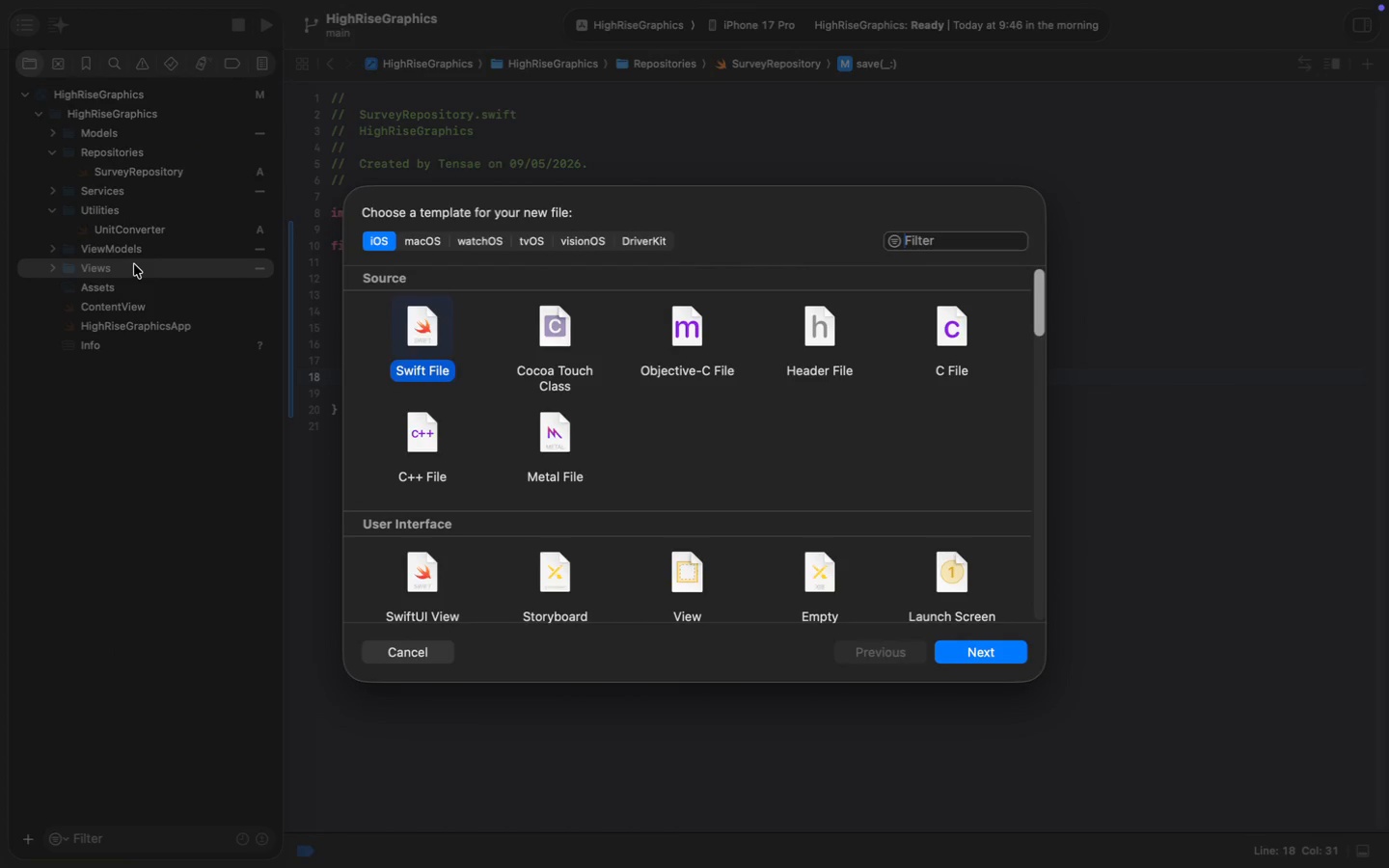 
key(Enter)
 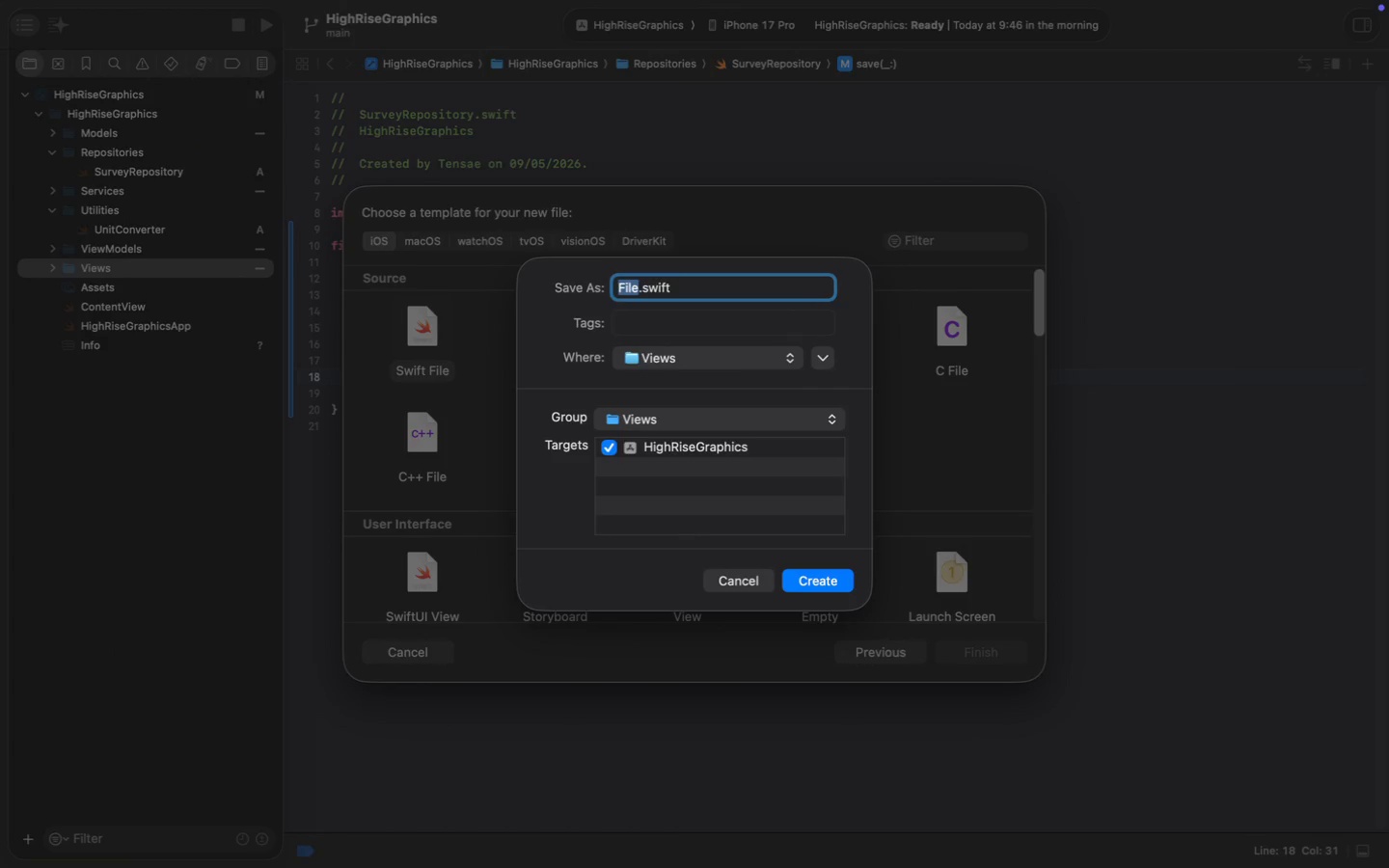 
type(RootTabView)
 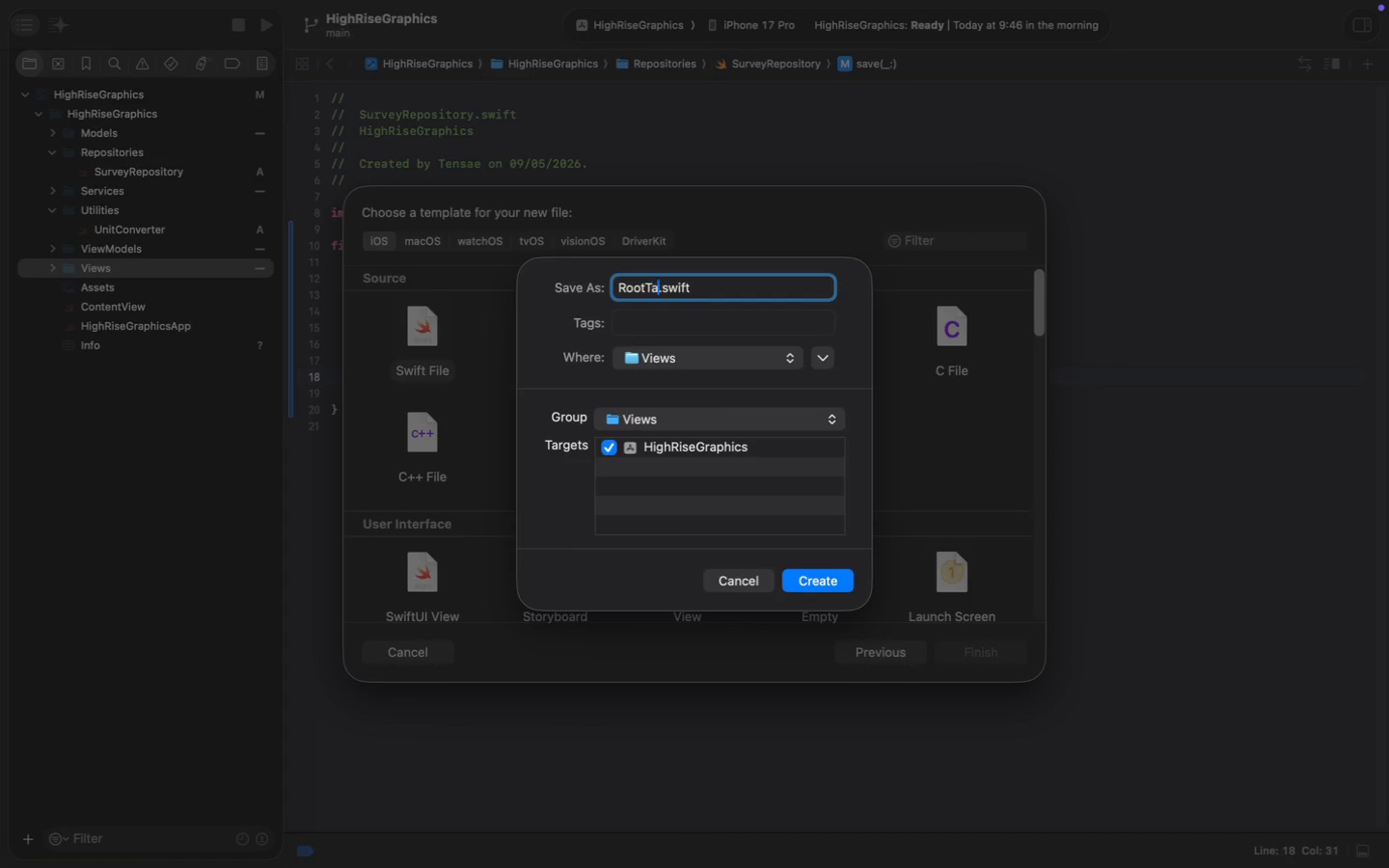 
key(Enter)
 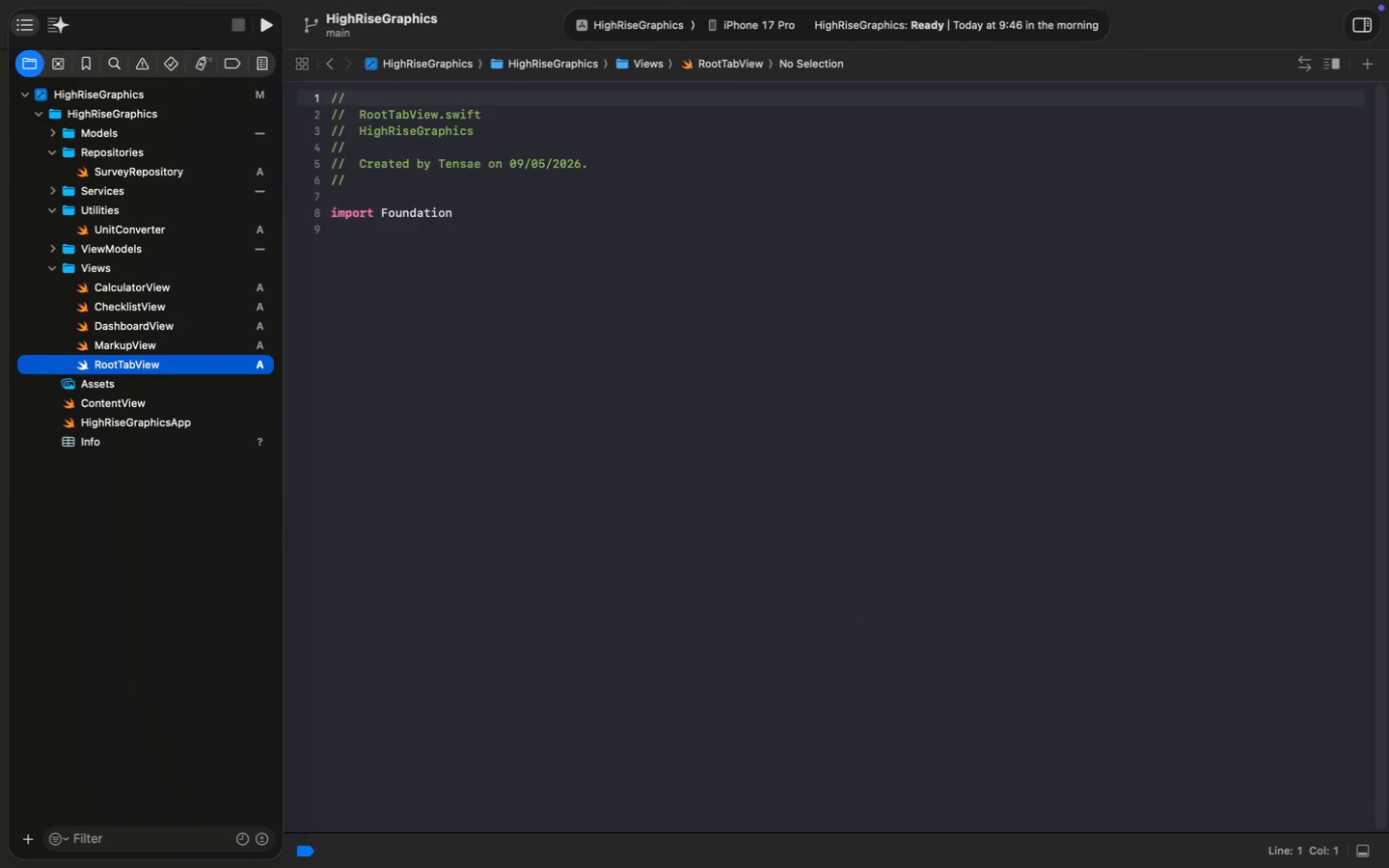 
wait(6.06)
 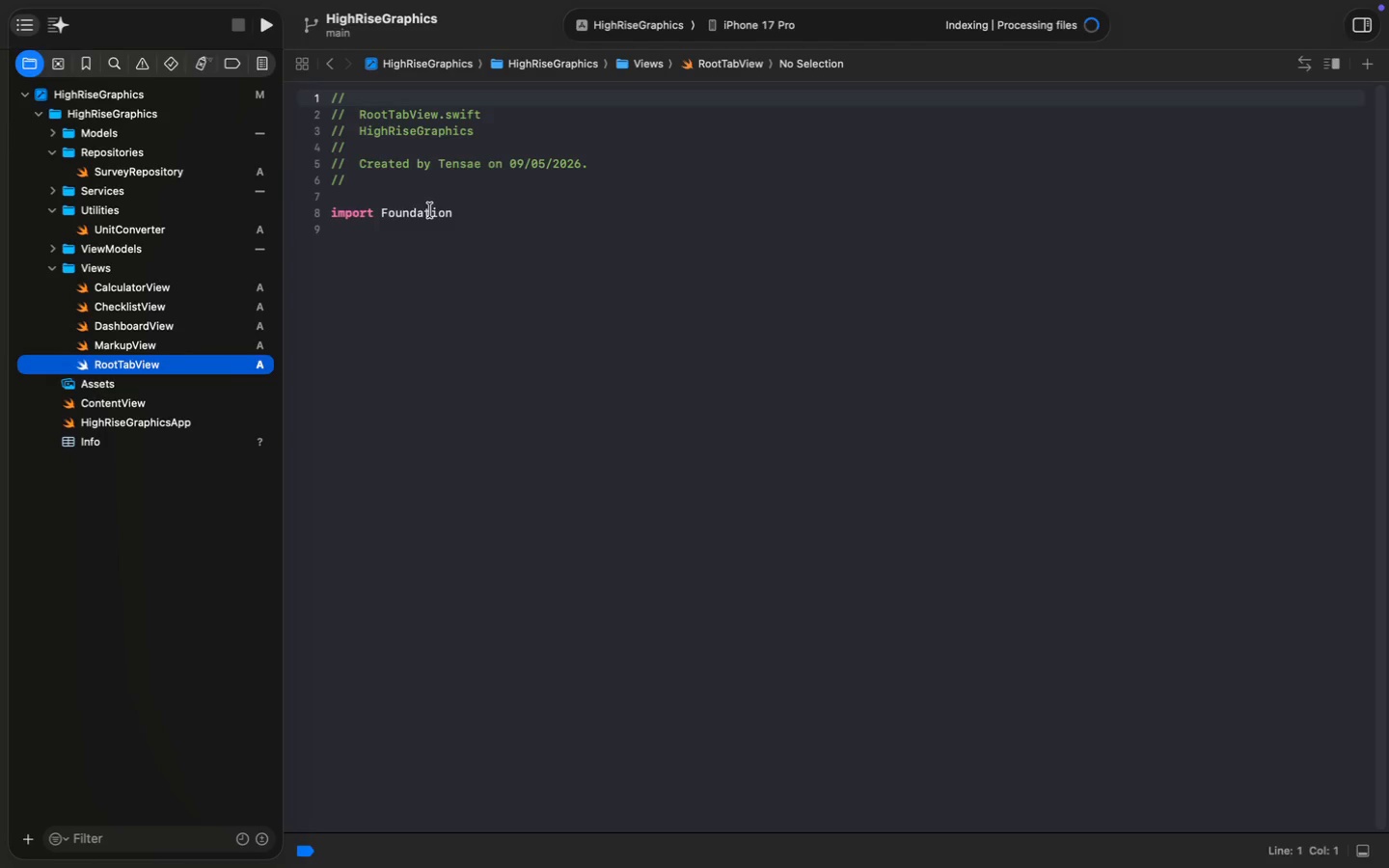 
double_click([430, 210])
 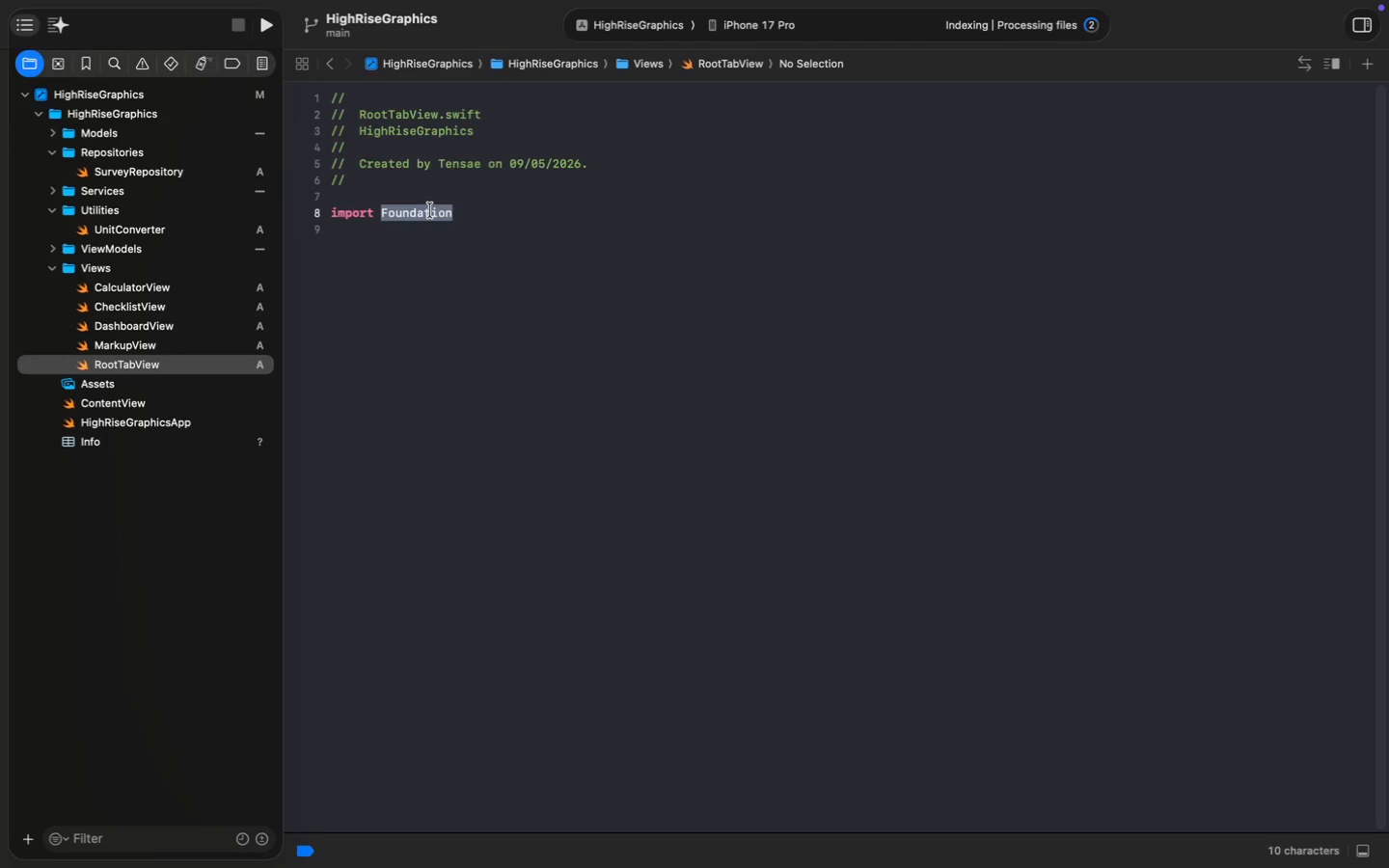 
type(Swid)
 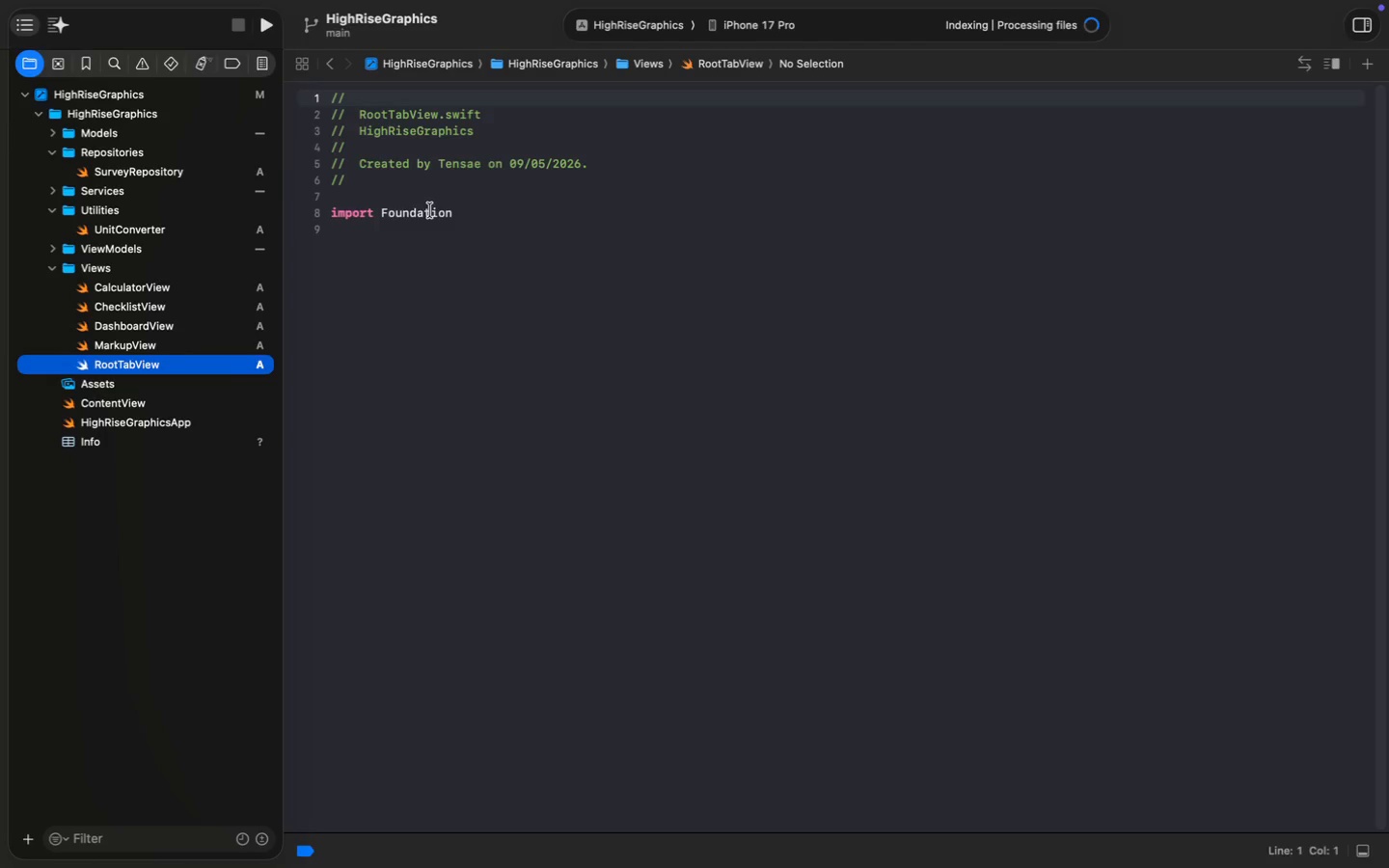 
key(Enter)
 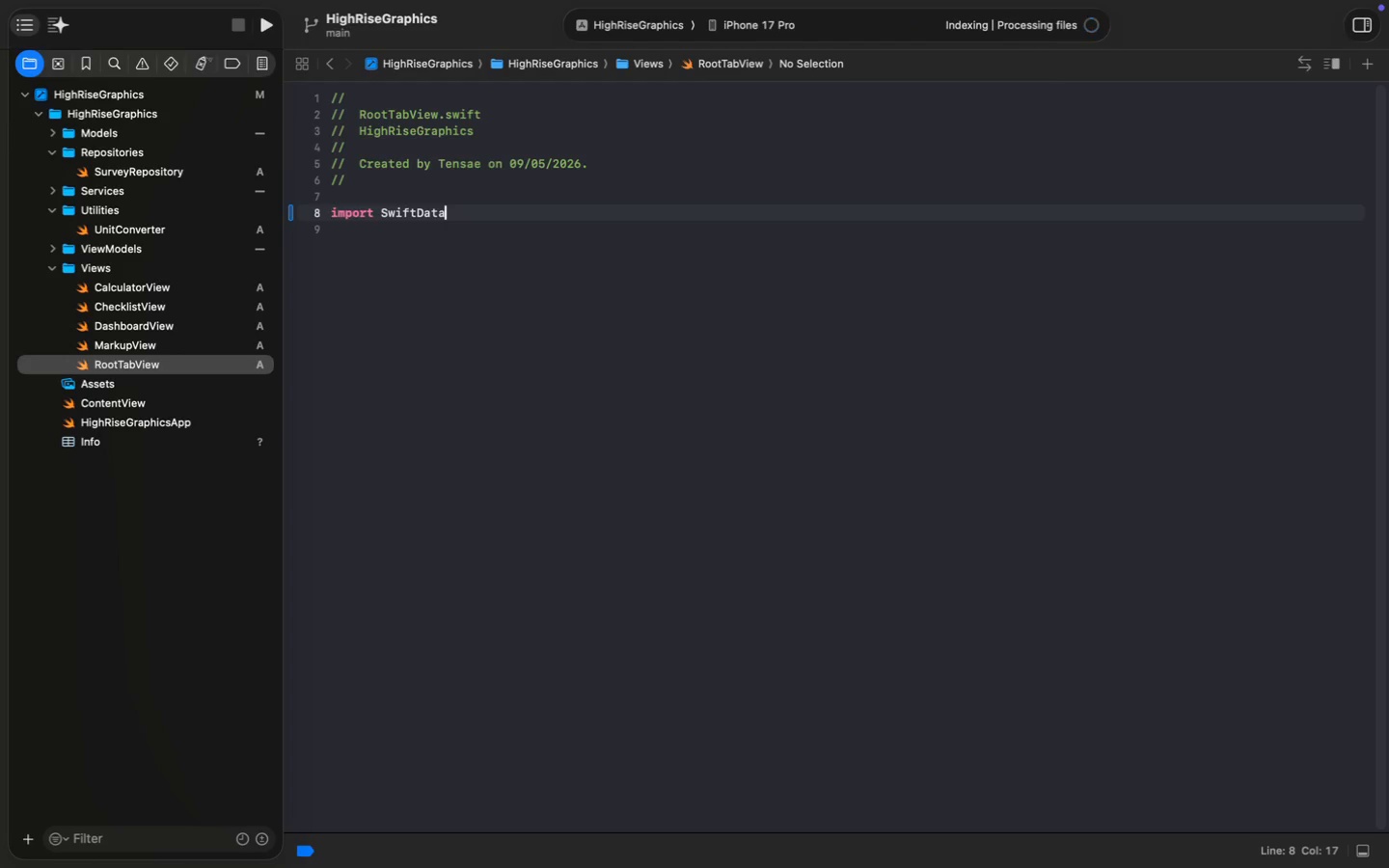 
key(Meta+Z)
 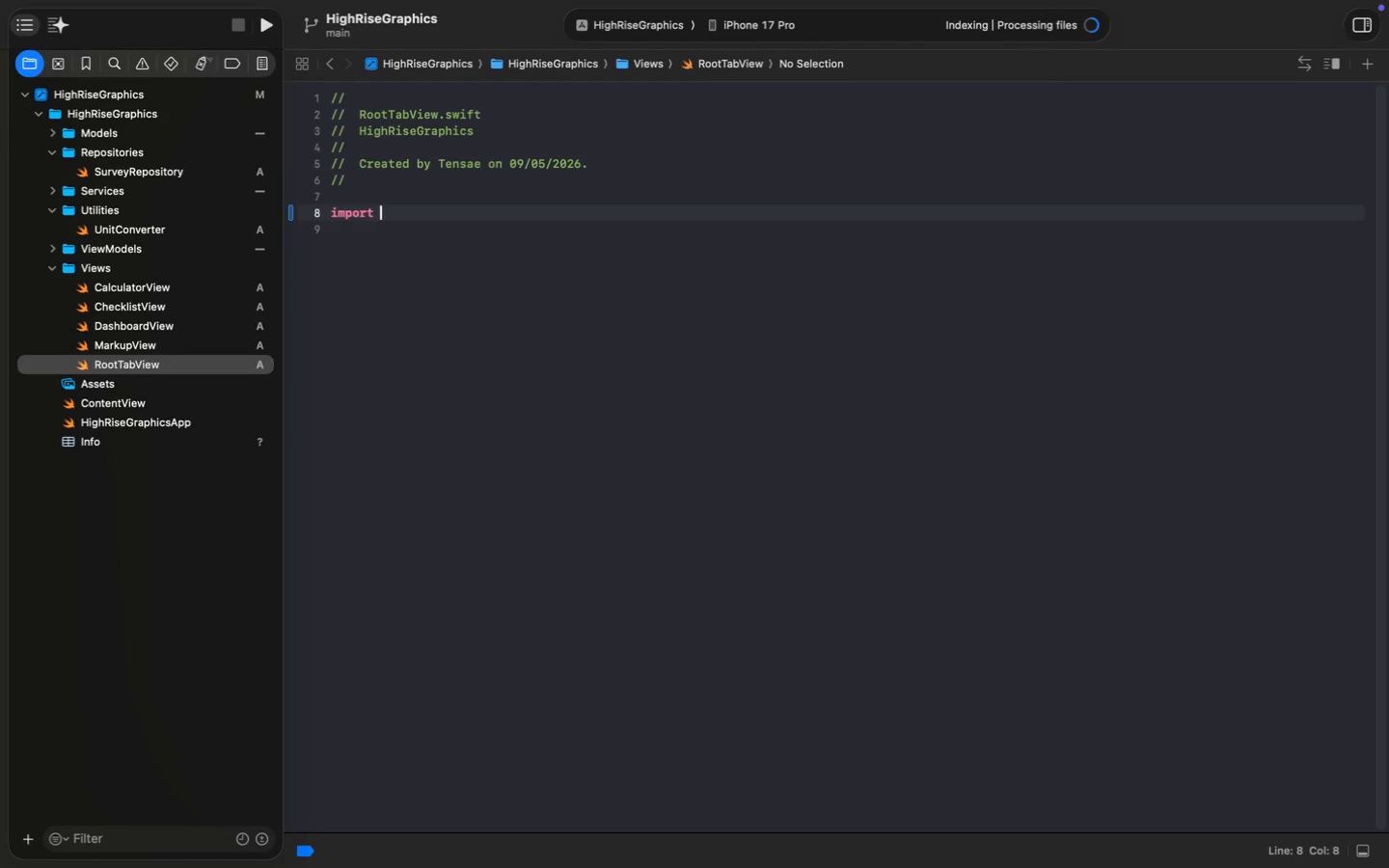 
type(f)
key(Backspace)
type(swiftu)
 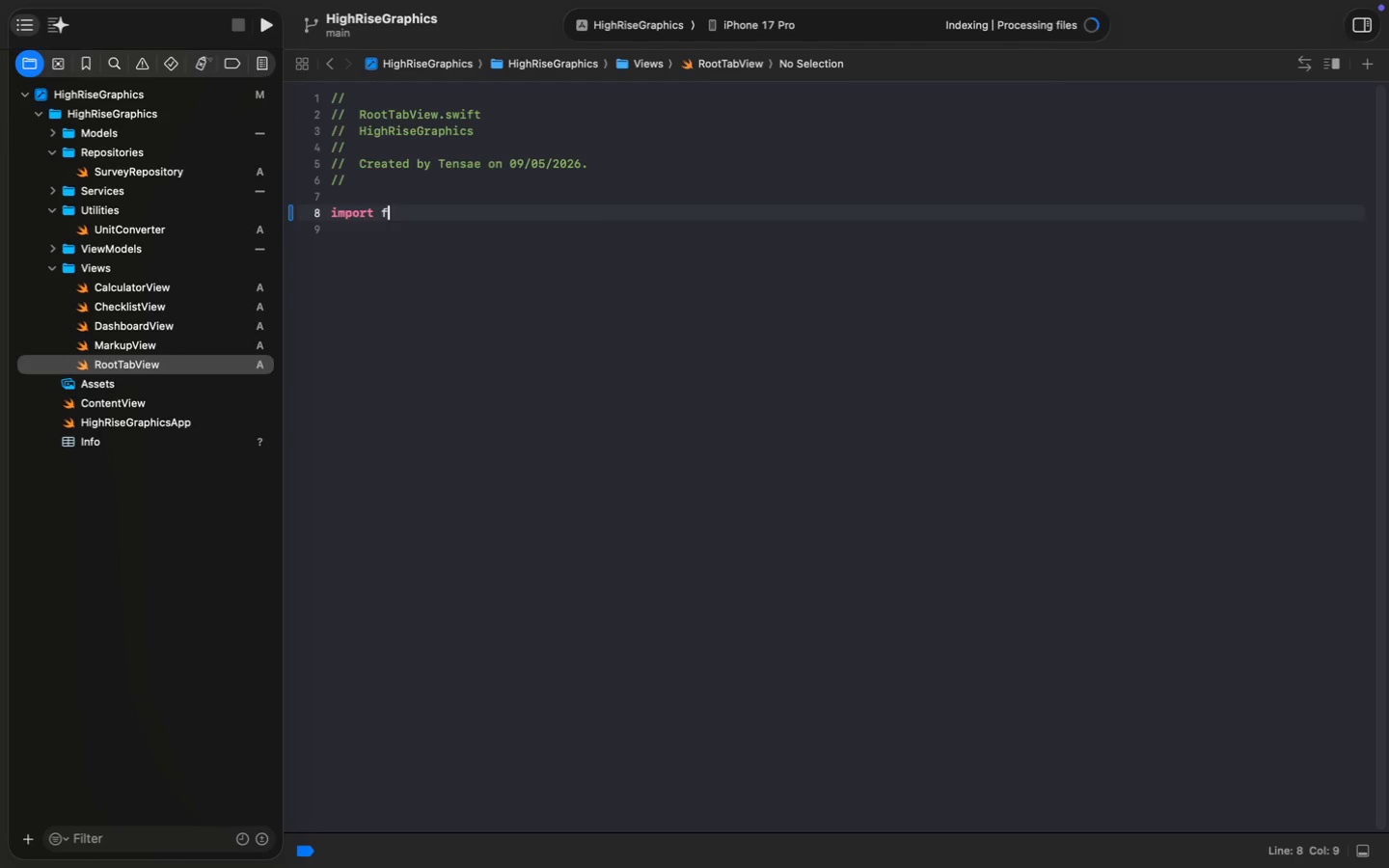 
key(Enter)
 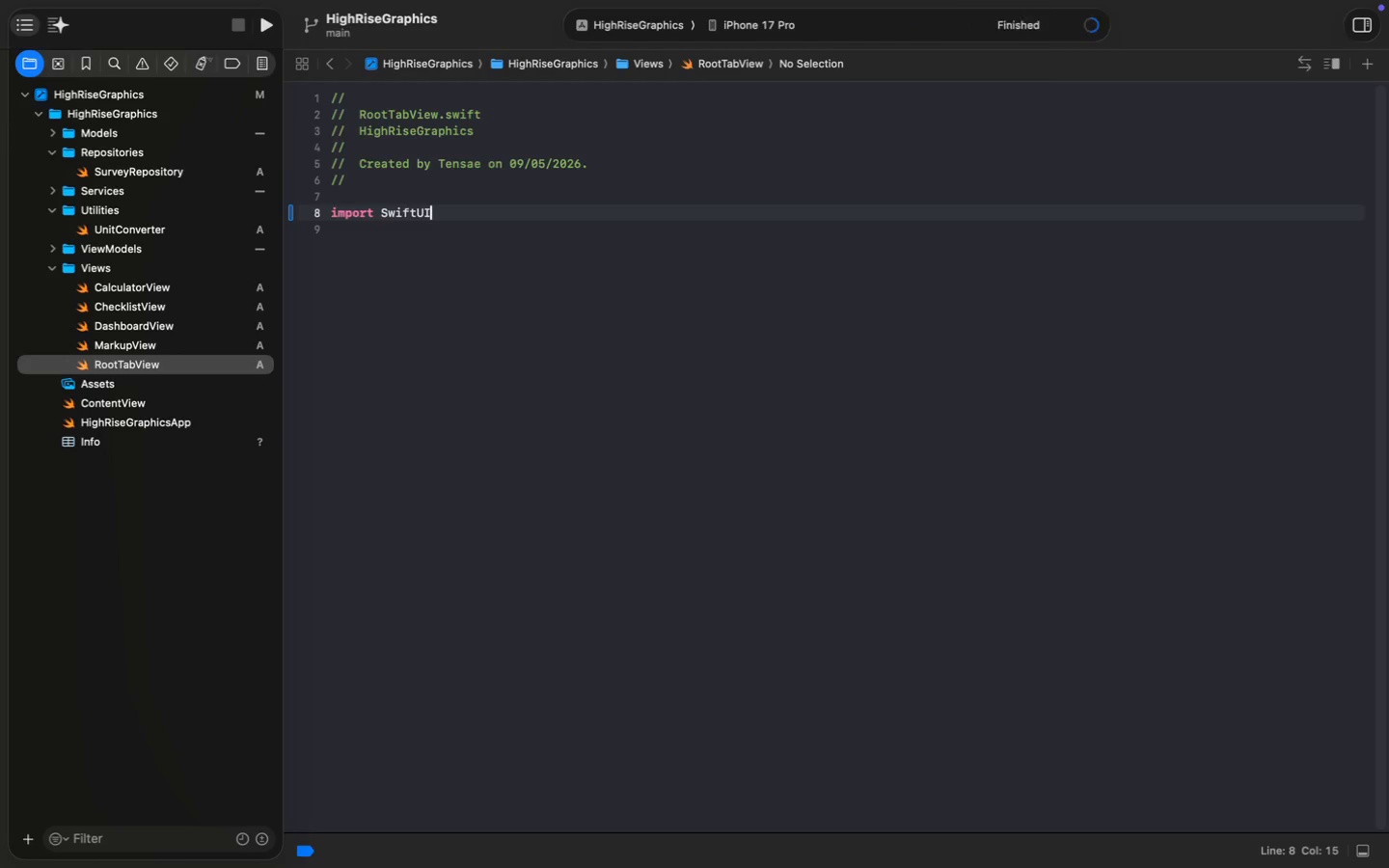 
key(Enter)
 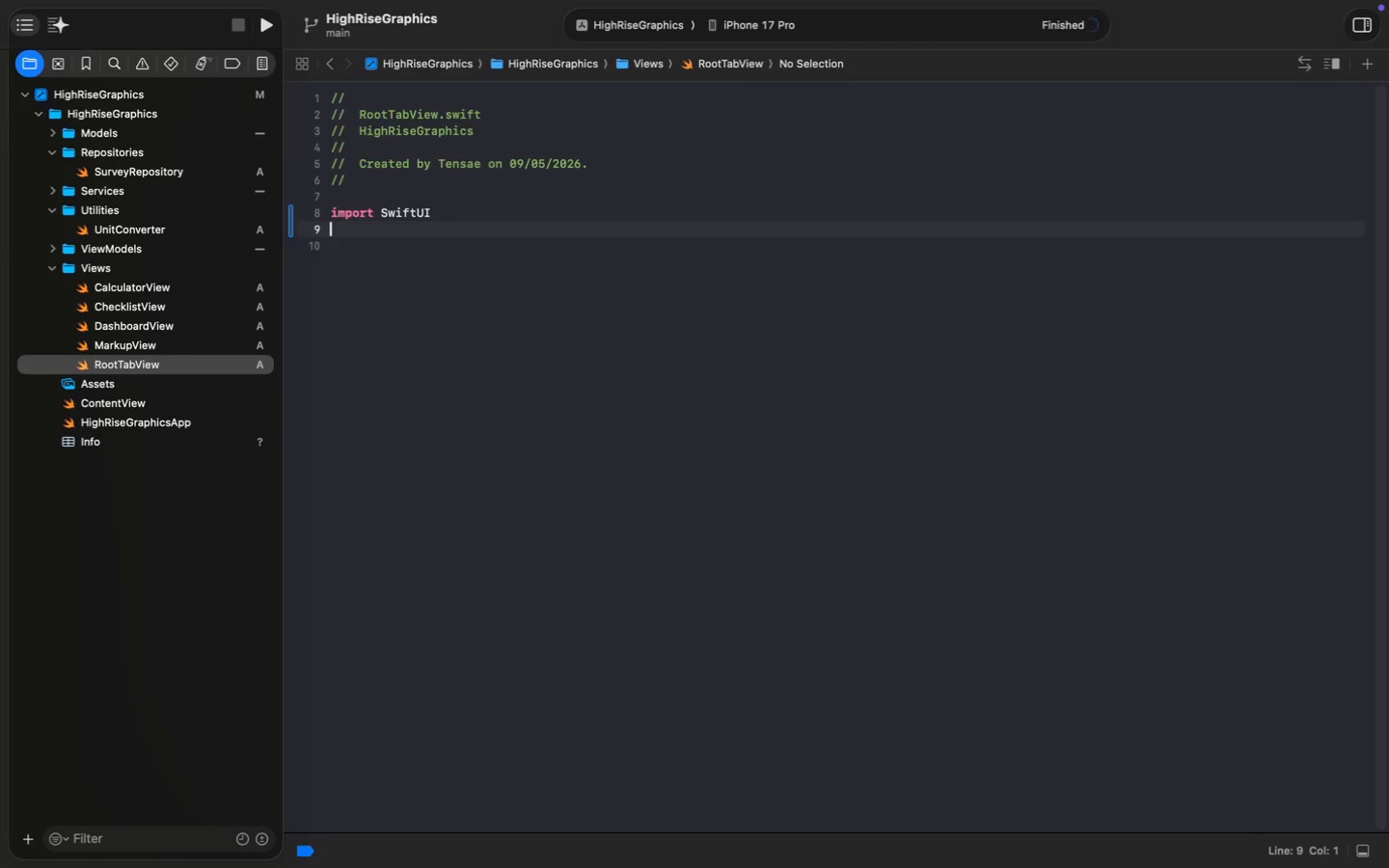 
key(Enter)
 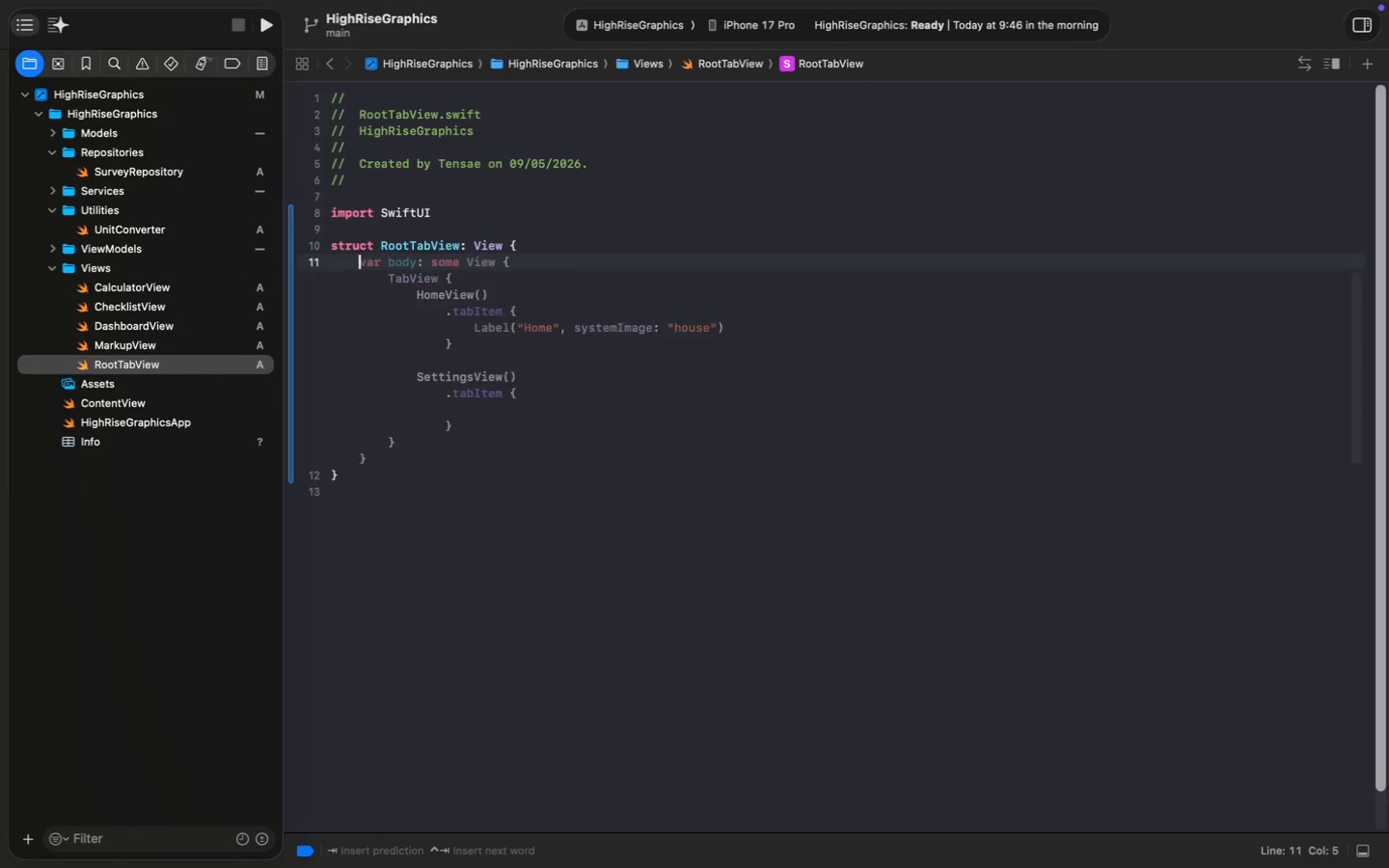 
type(struct )
key(Tab)
type(var)
key(Tab)
 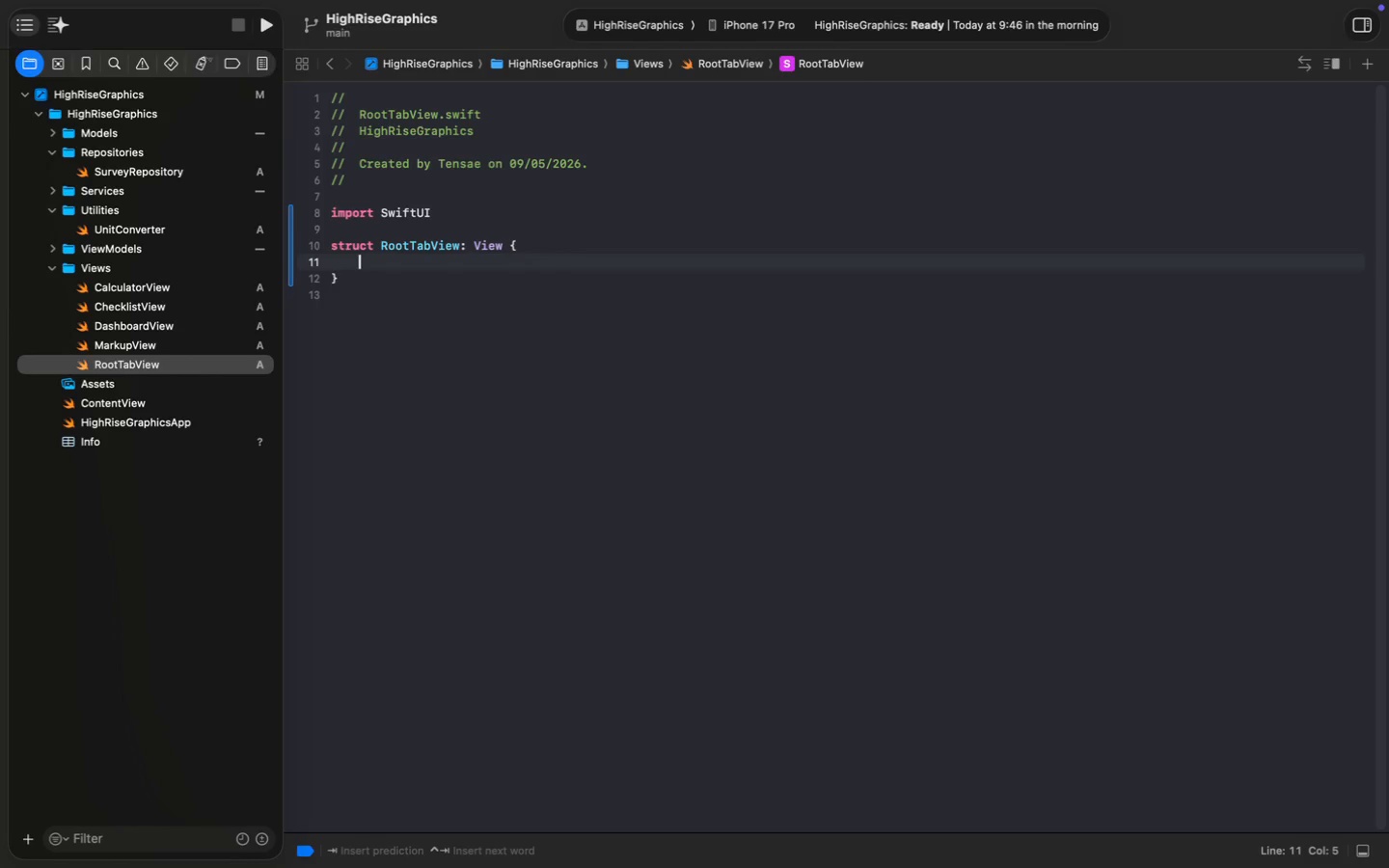 
key(Tab)
 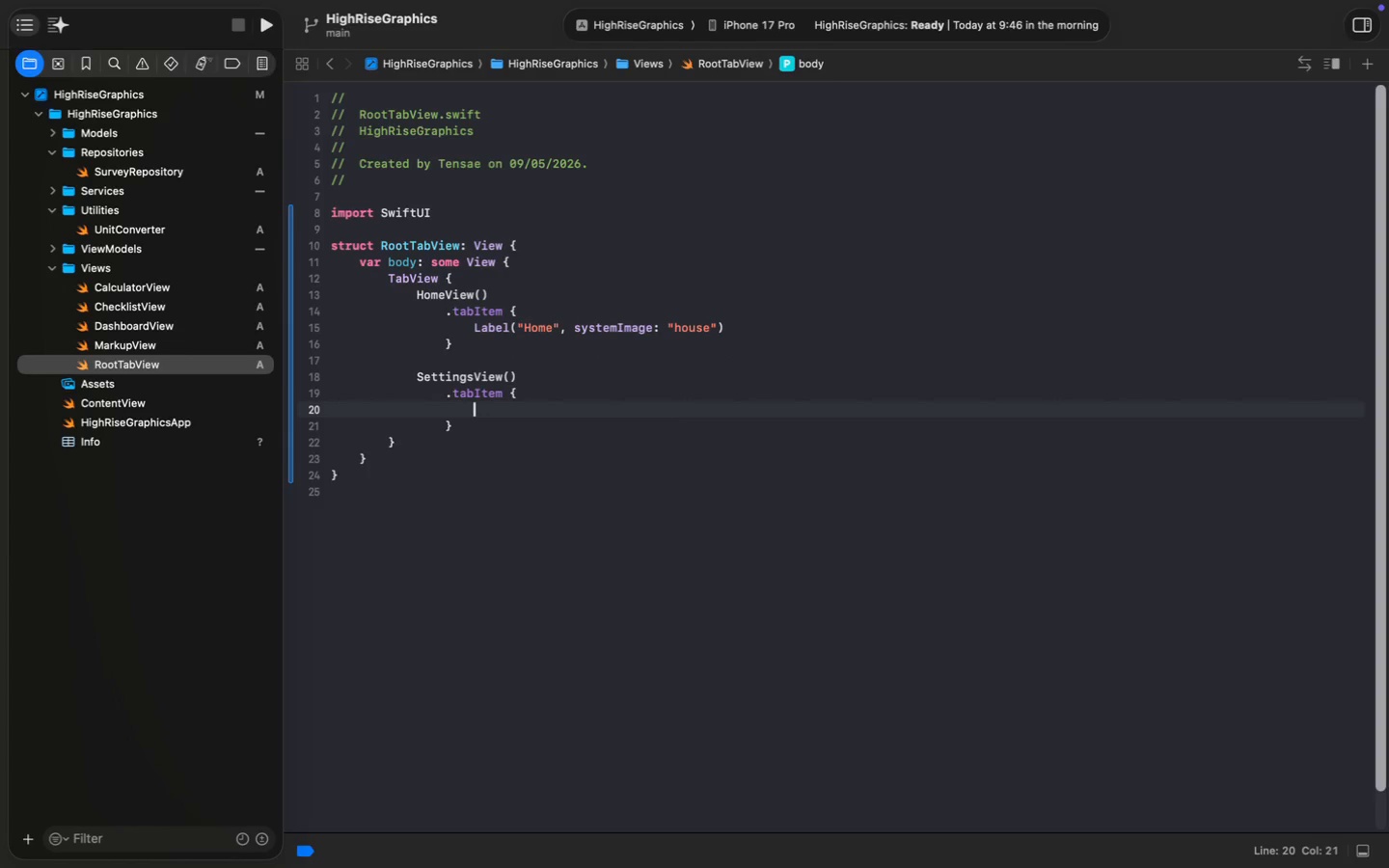 
double_click([434, 300])
 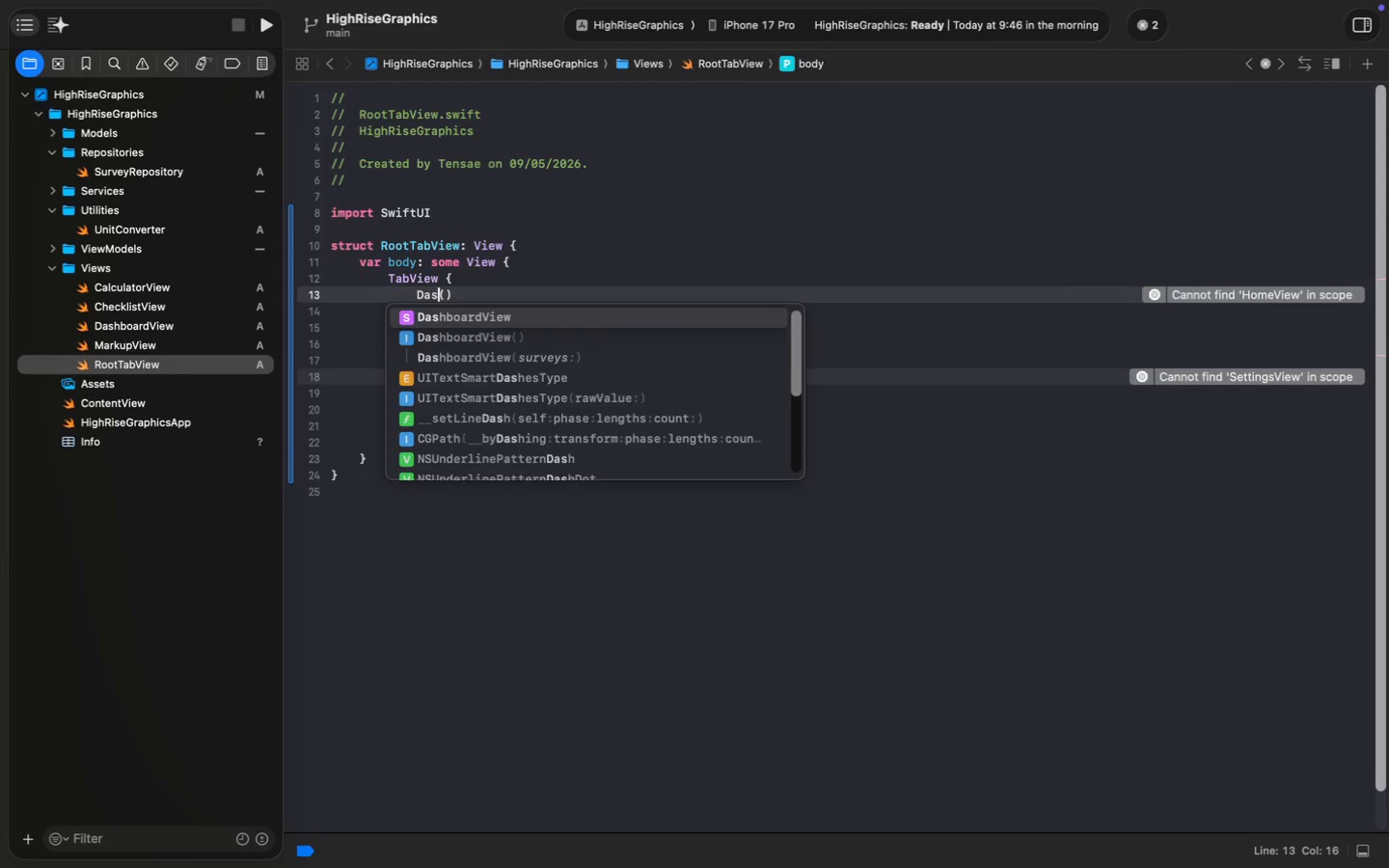 
hold_key(key=ShiftLeft, duration=0.44)
 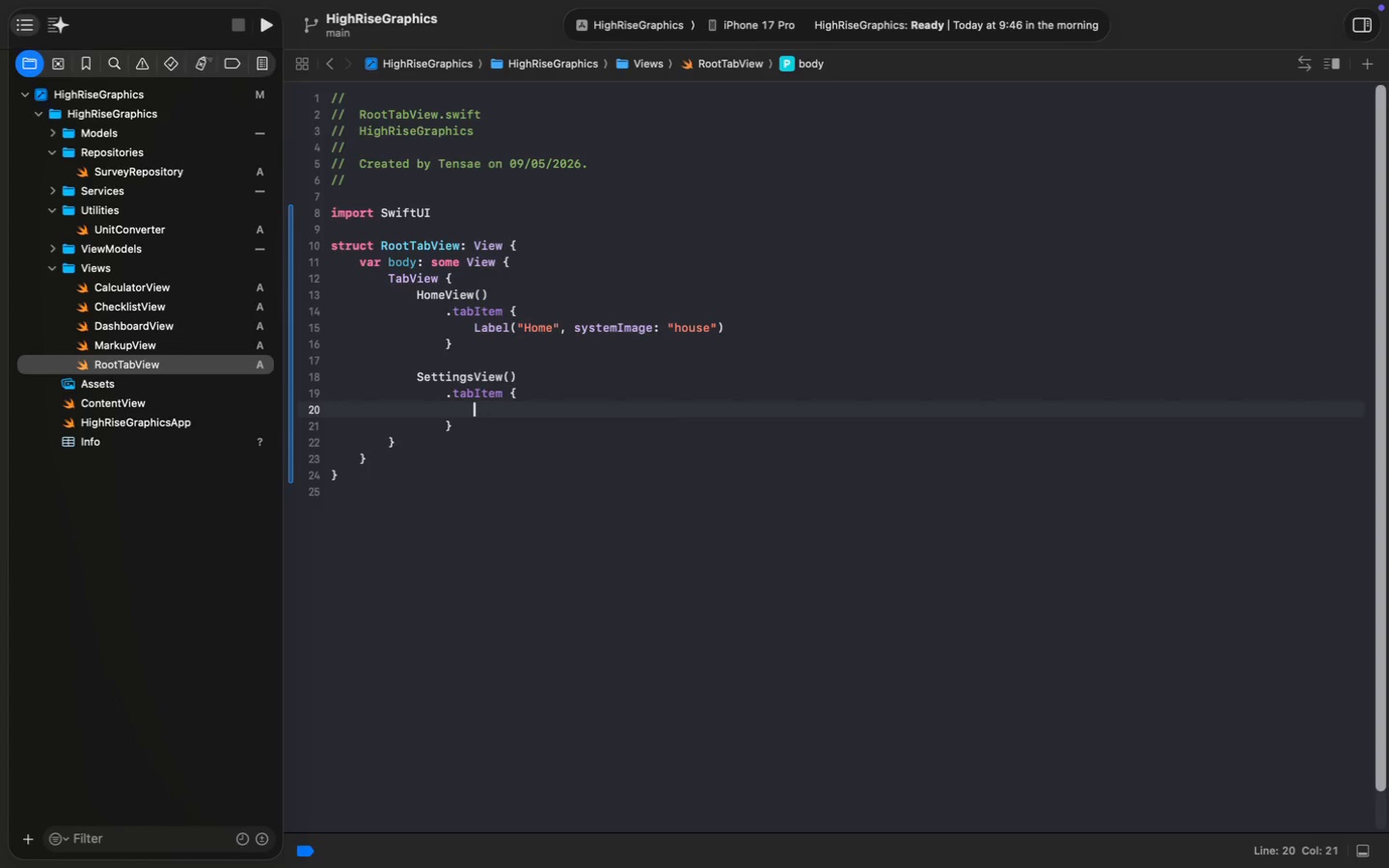 
type(Dashb)
 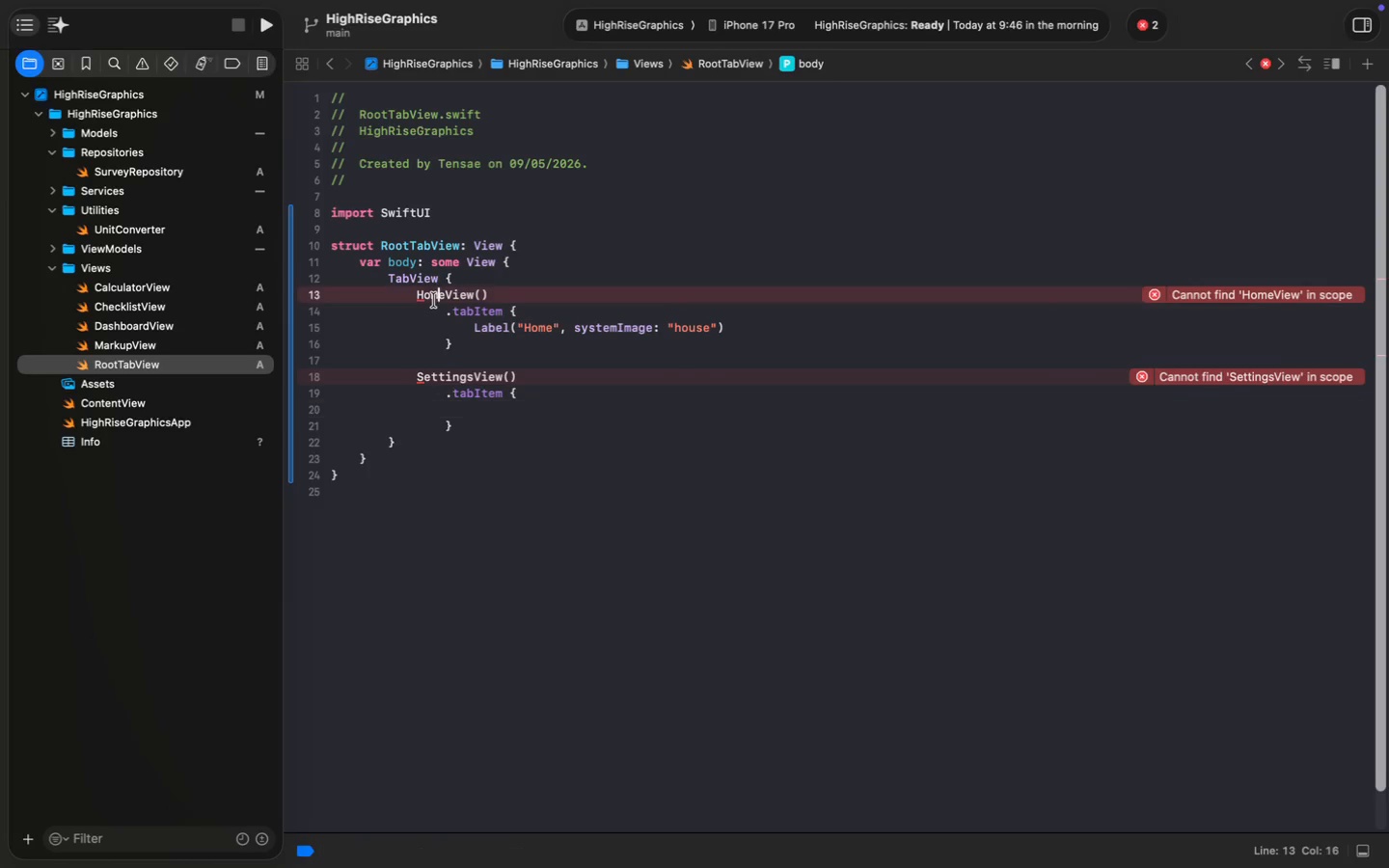 
key(Enter)
 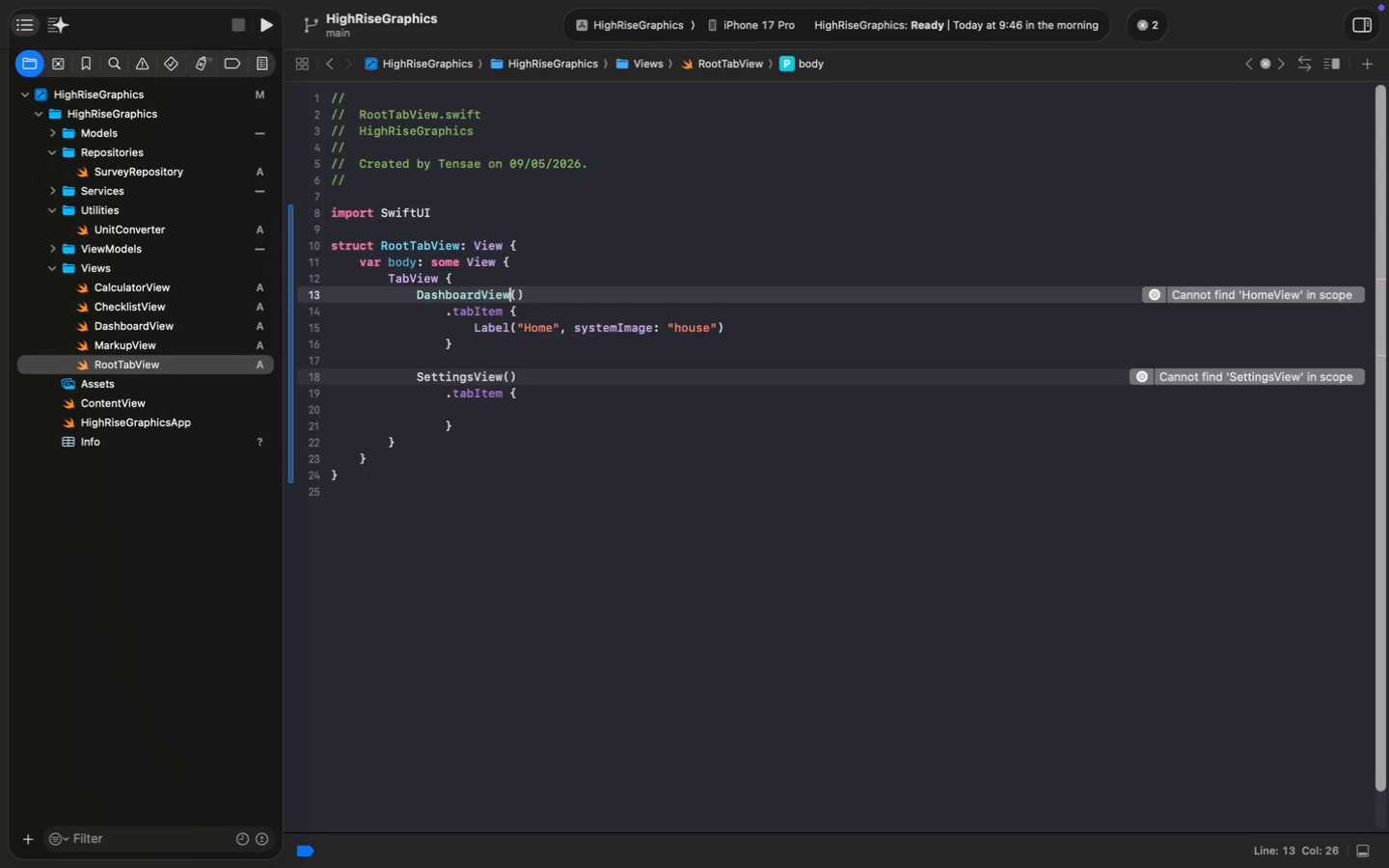 
key(ArrowDown)
 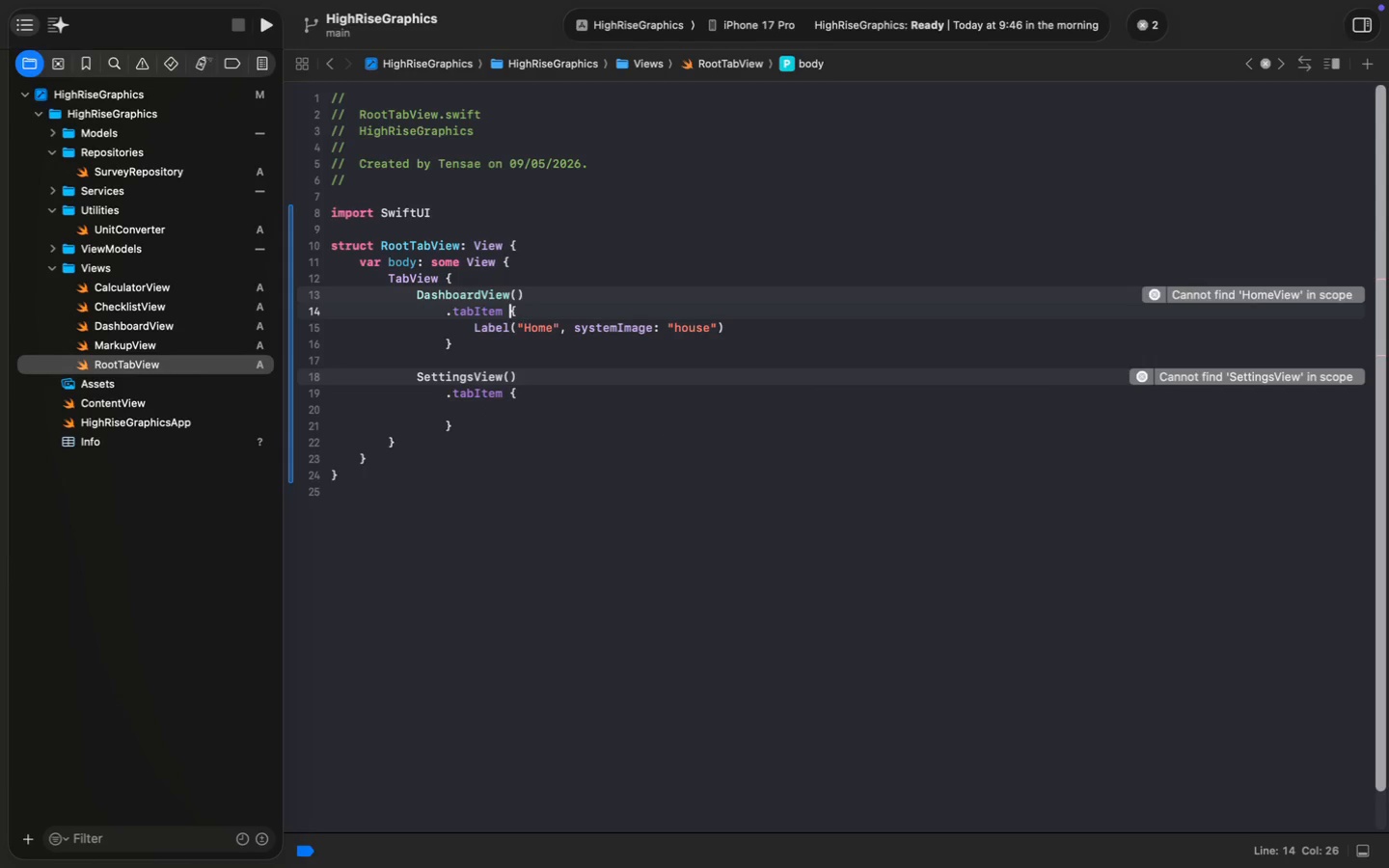 
key(ArrowDown)
 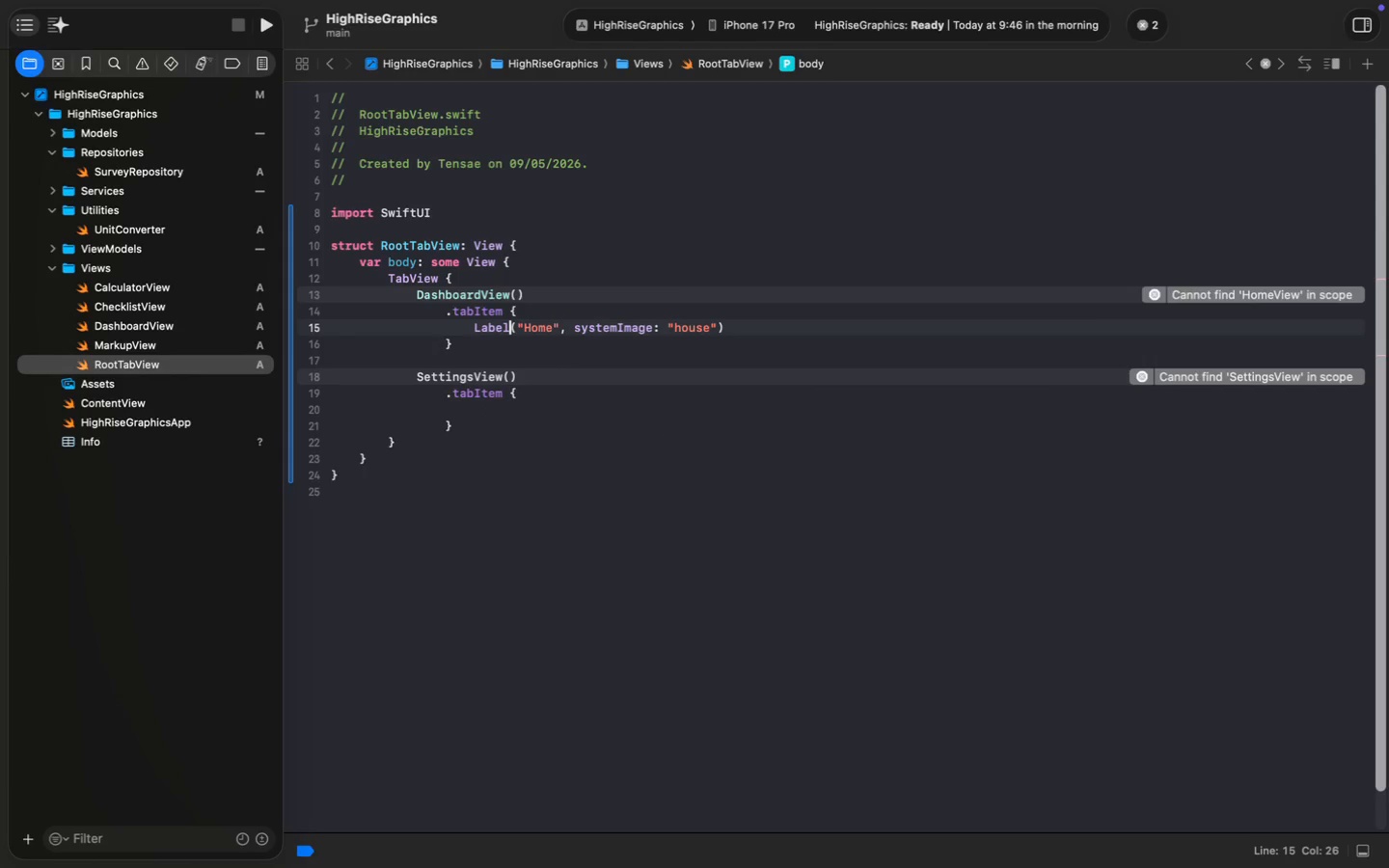 
key(ArrowRight)
 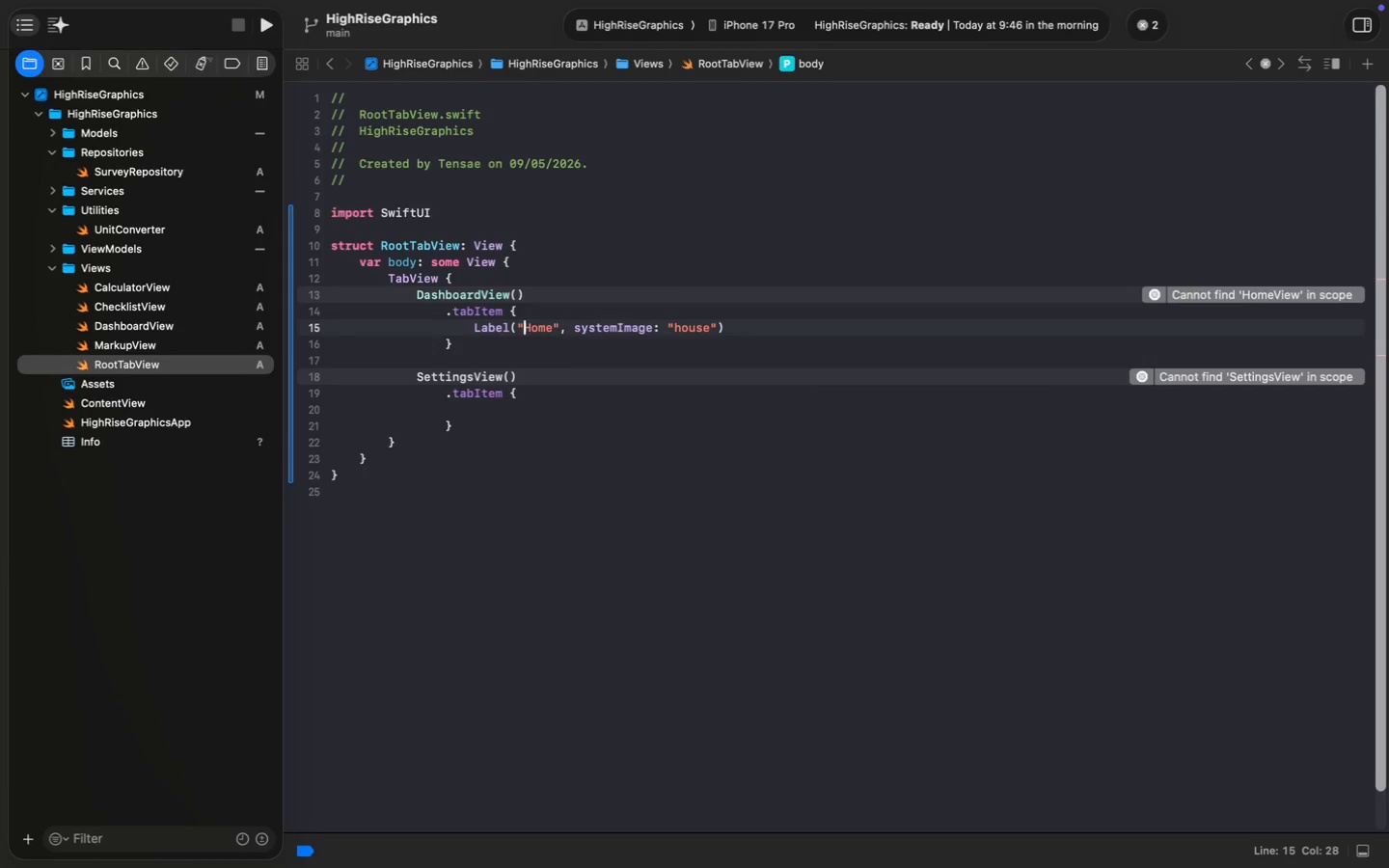 
key(ArrowRight)
 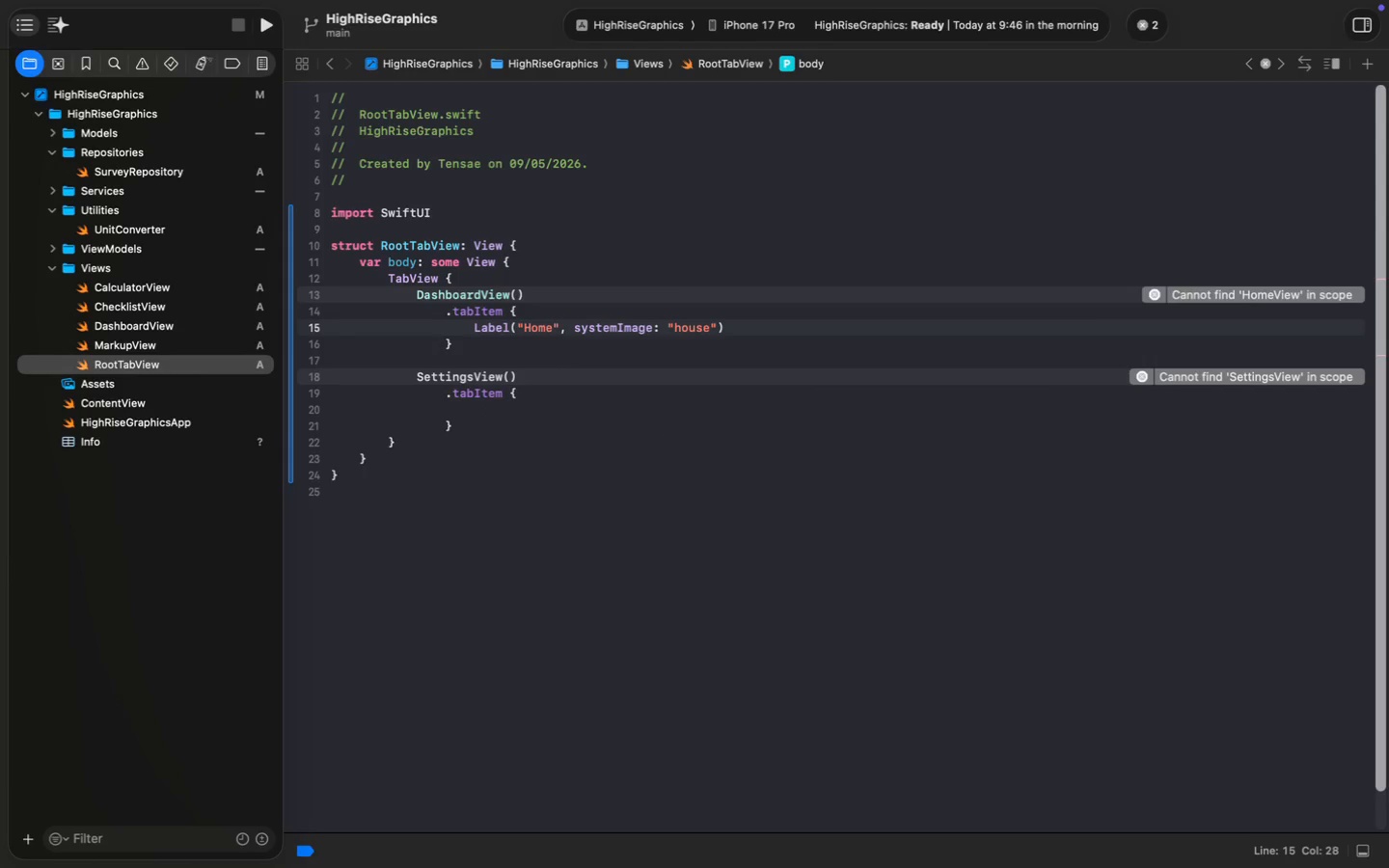 
key(Alt+Shift+ArrowRight)
 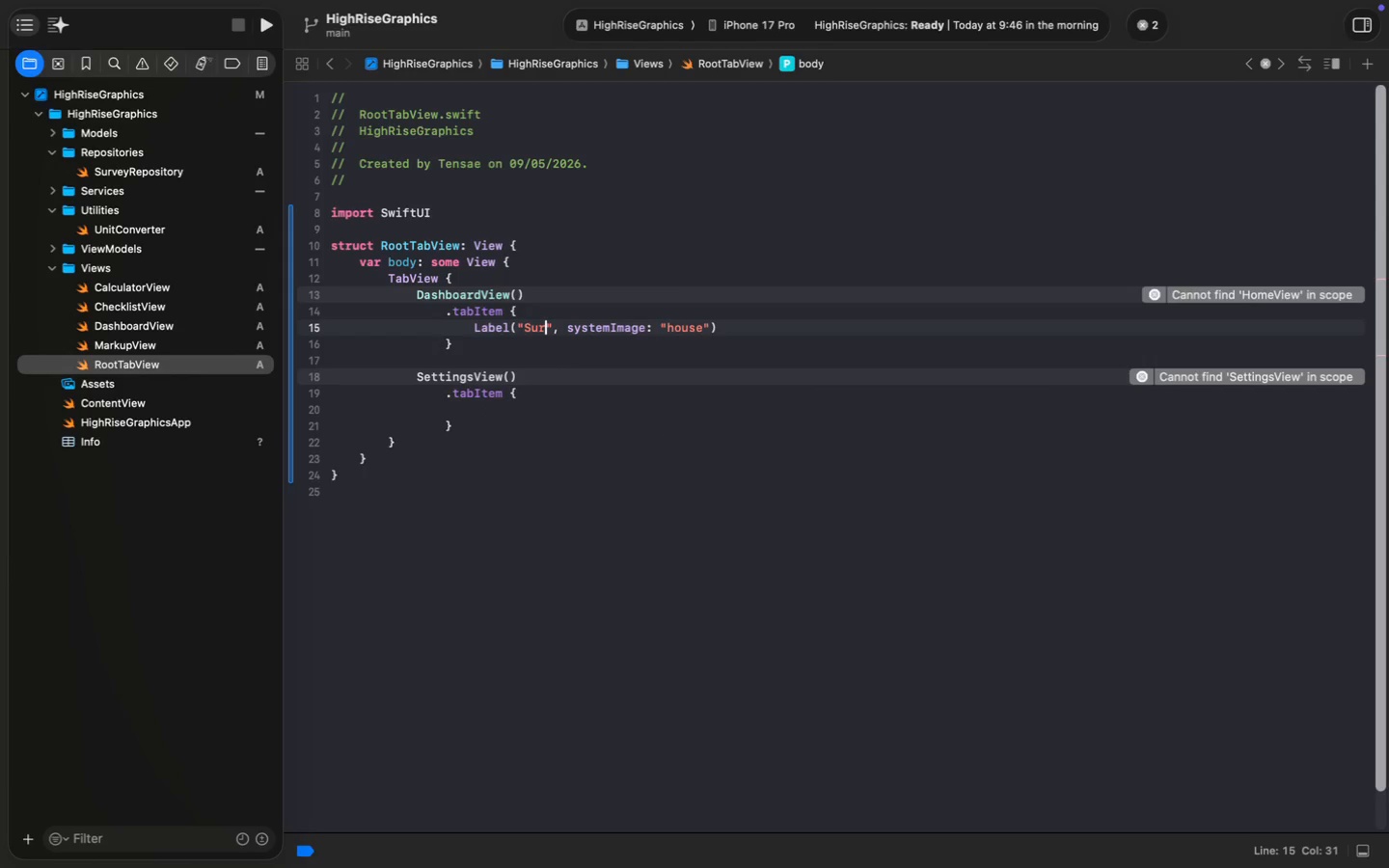 
type(Surveys)
 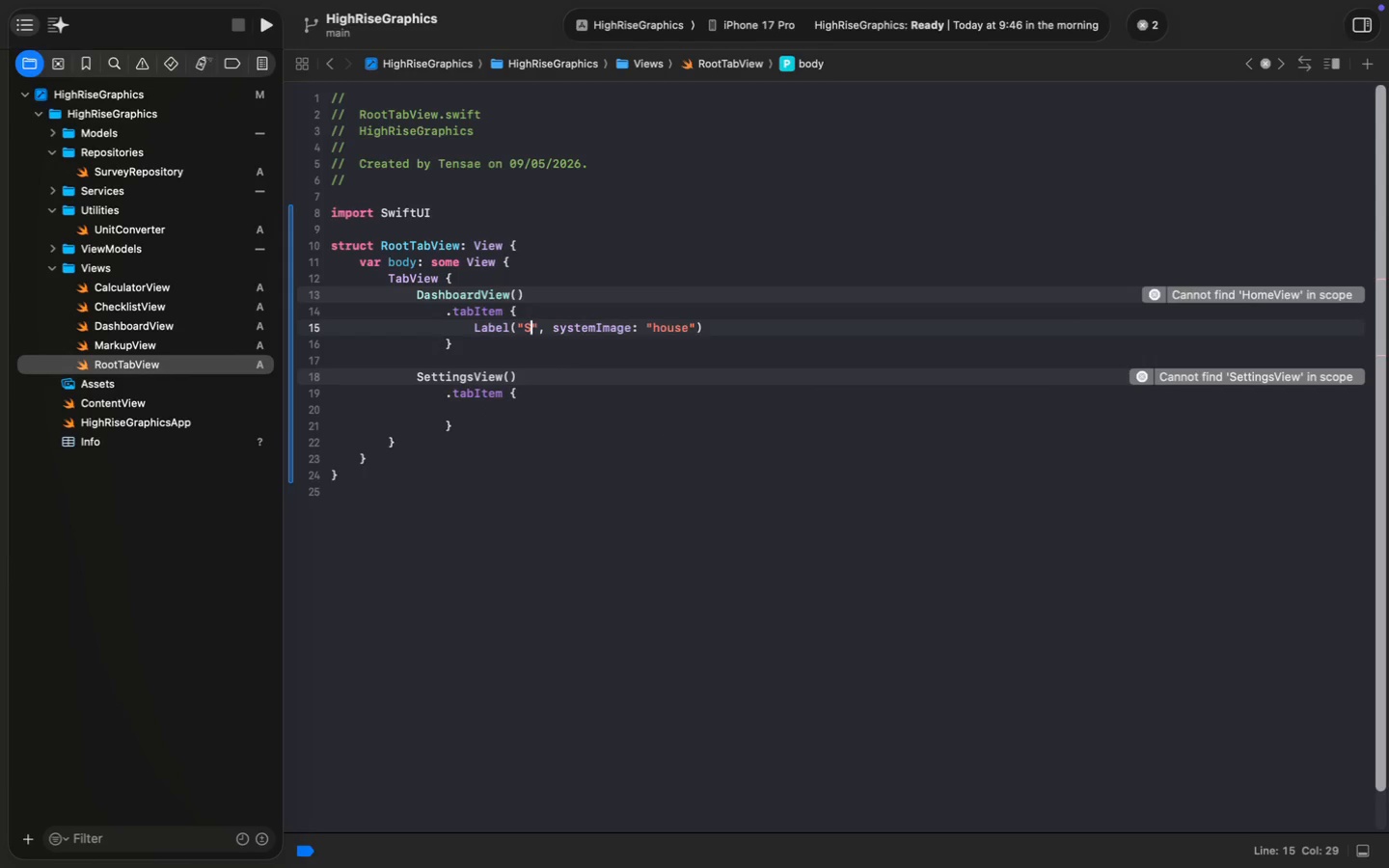 
key(Alt+ArrowRight)
 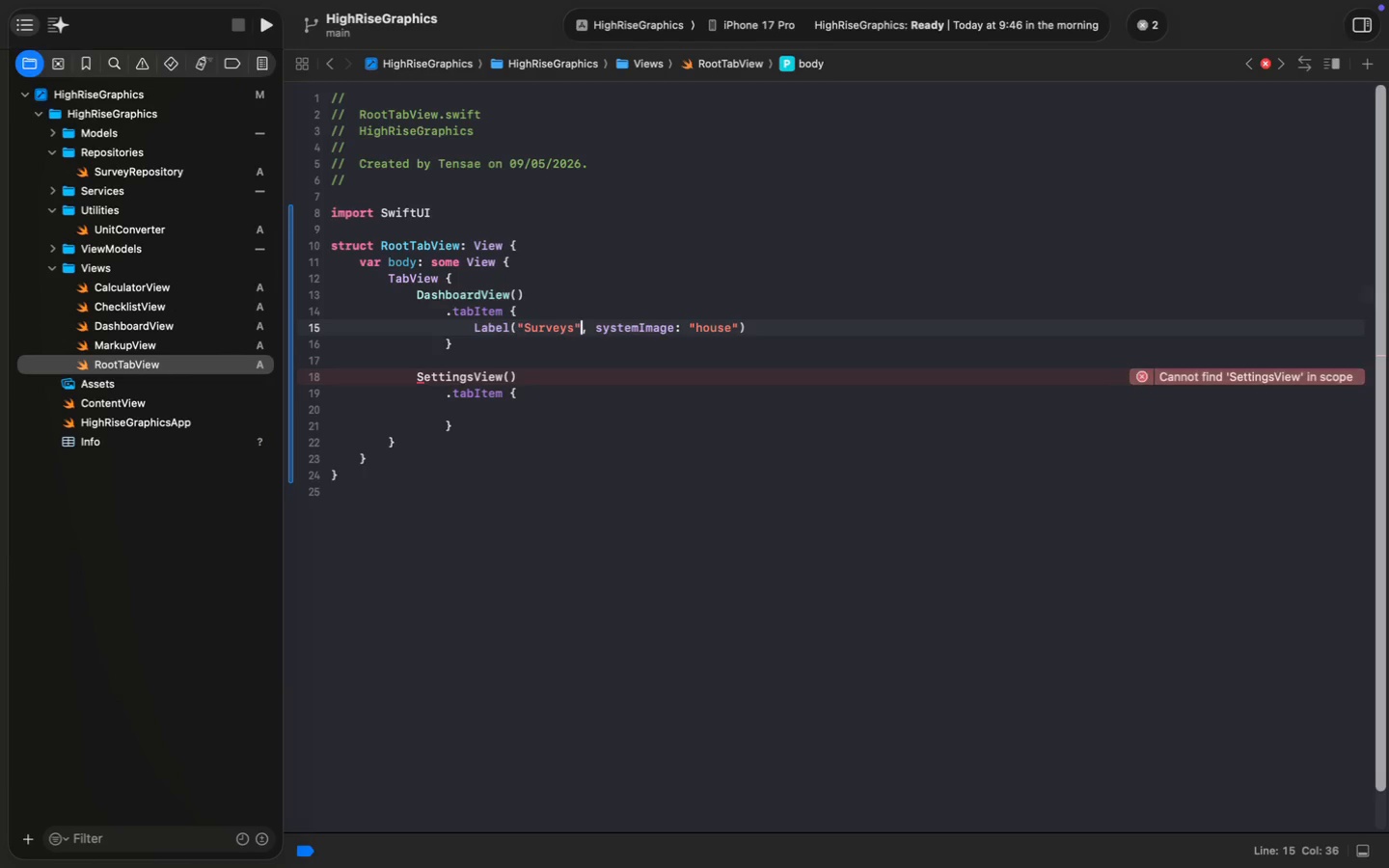 
key(Alt+ArrowRight)
 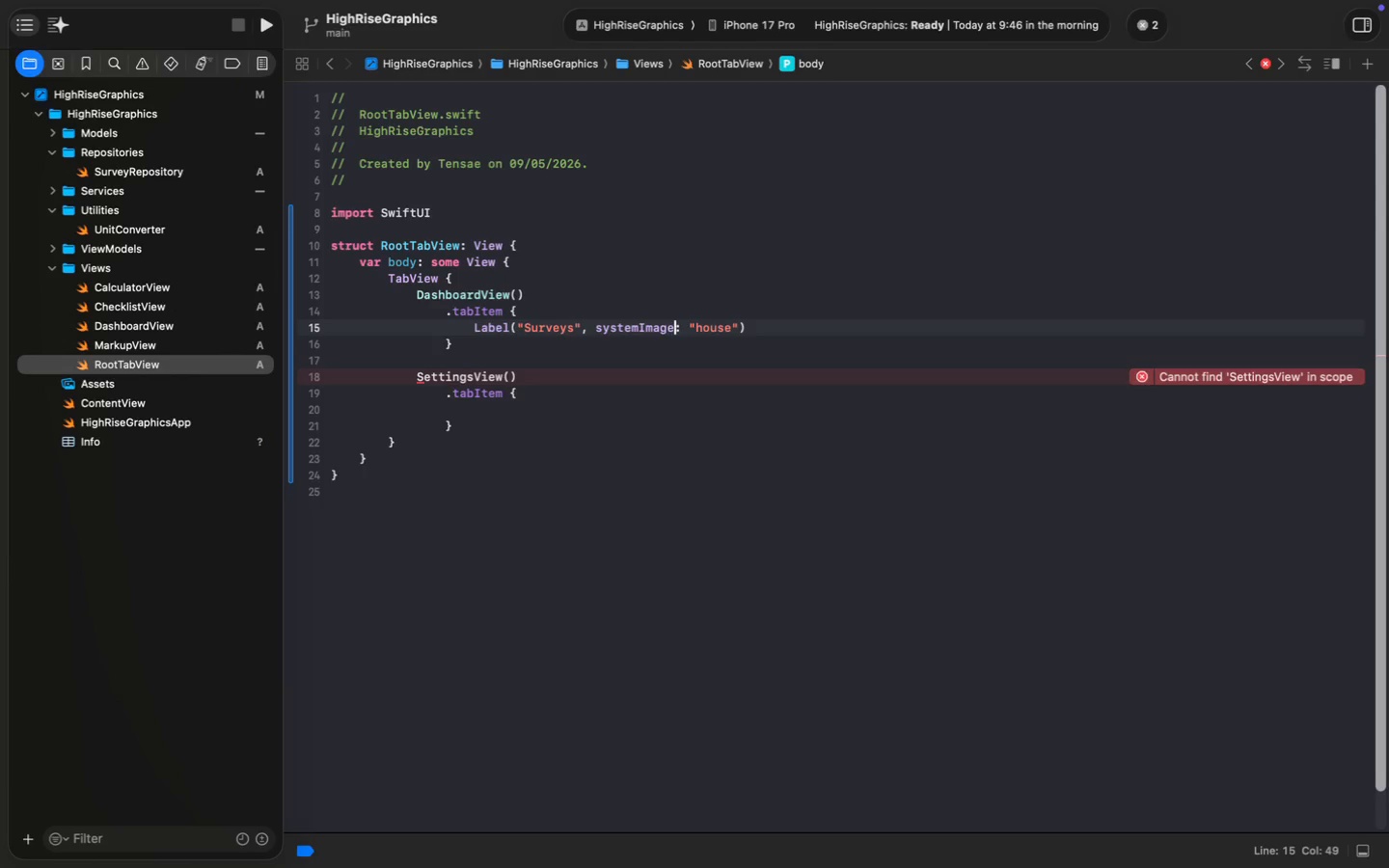 
key(Alt+ArrowRight)
 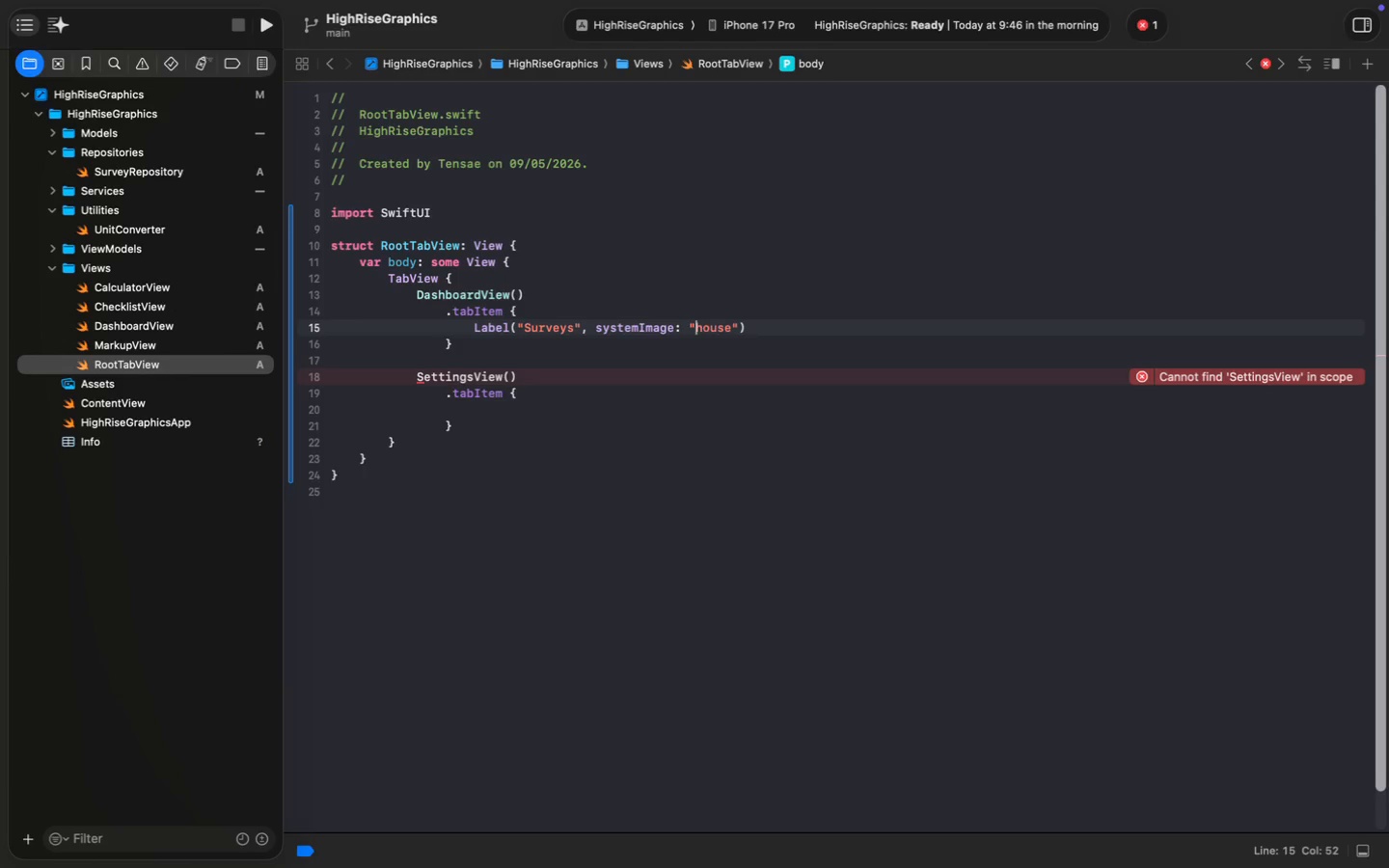 
key(Alt+Shift+ArrowRight)
 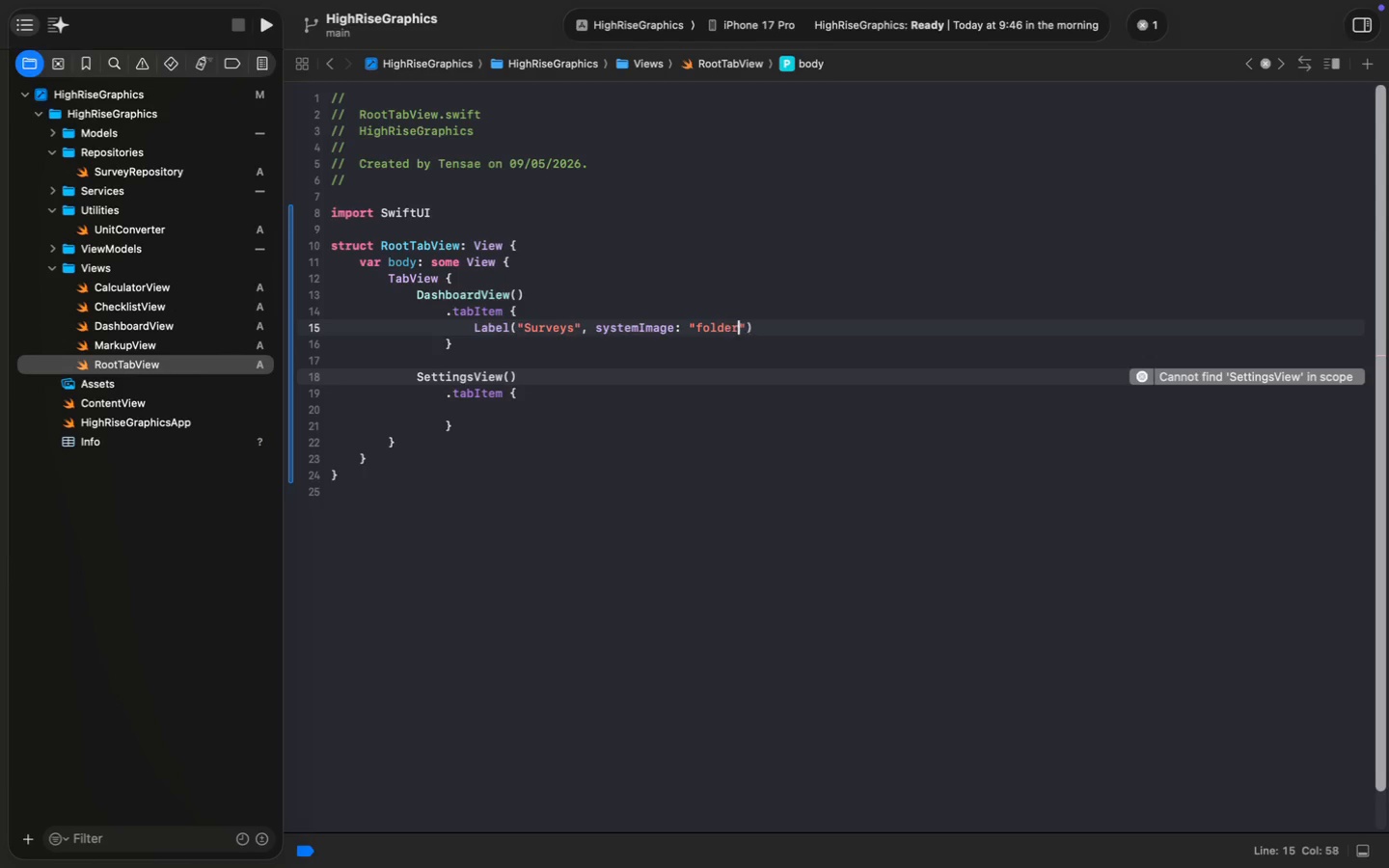 
type(folder)
 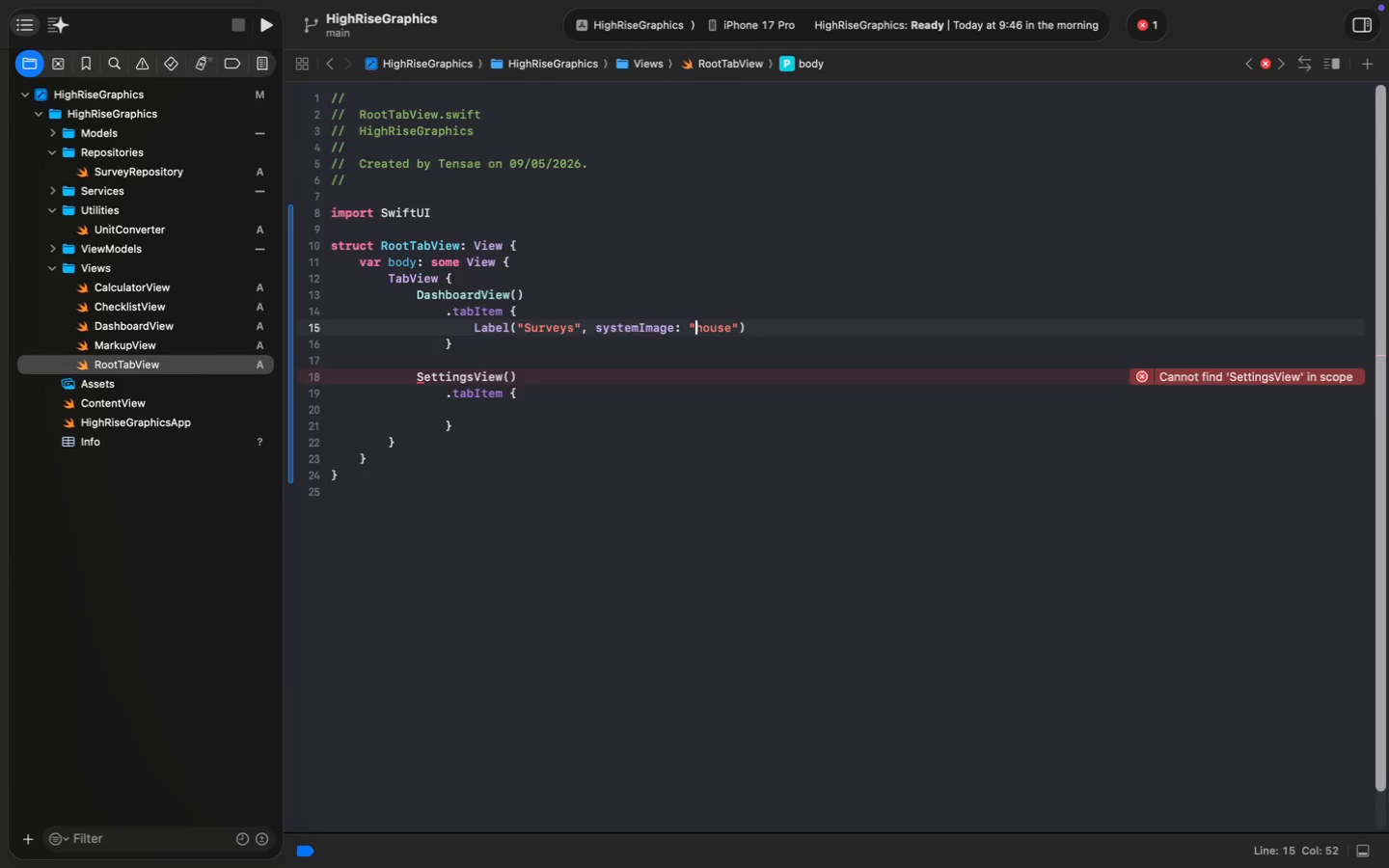 
key(ArrowDown)
 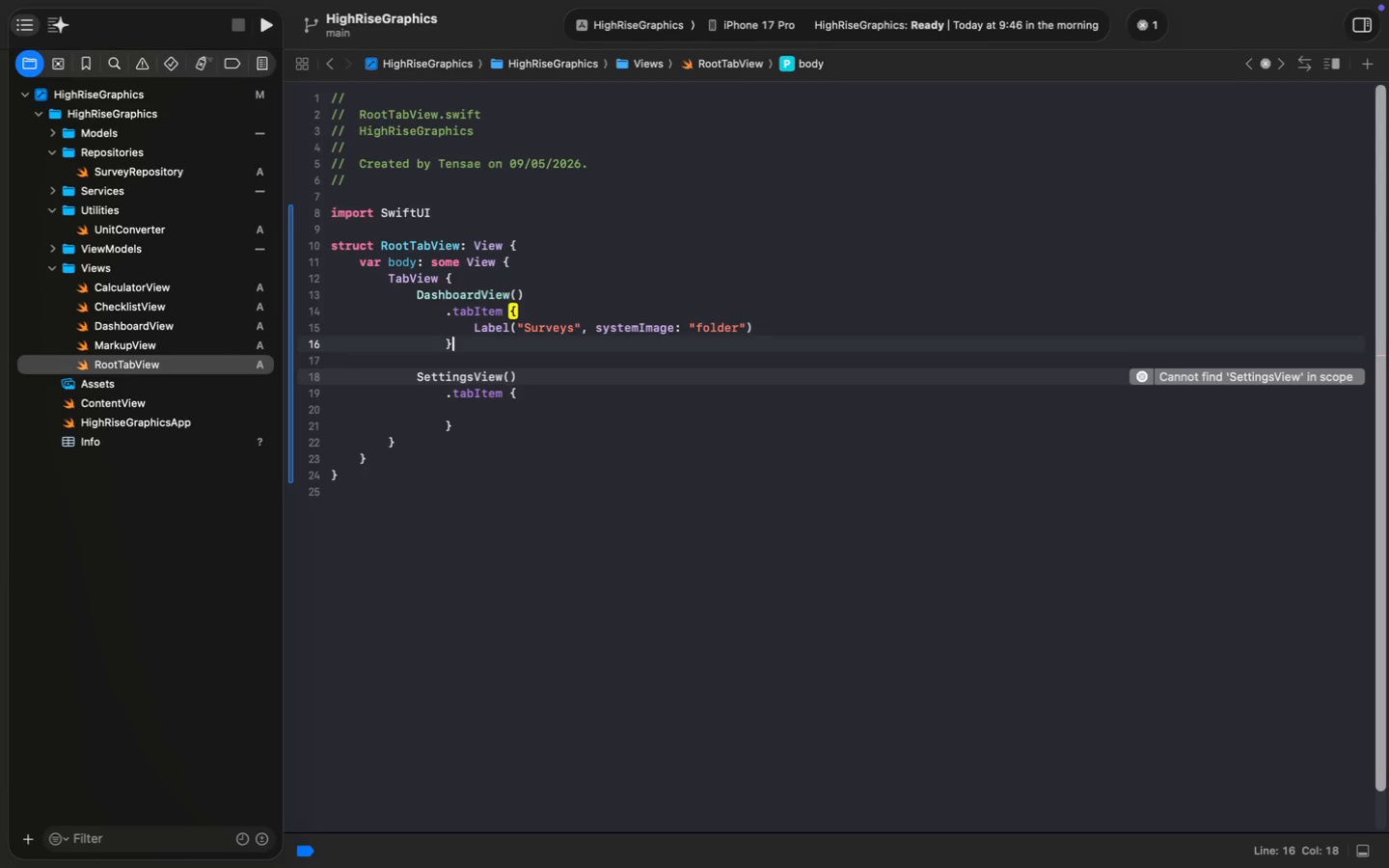 
key(ArrowDown)
 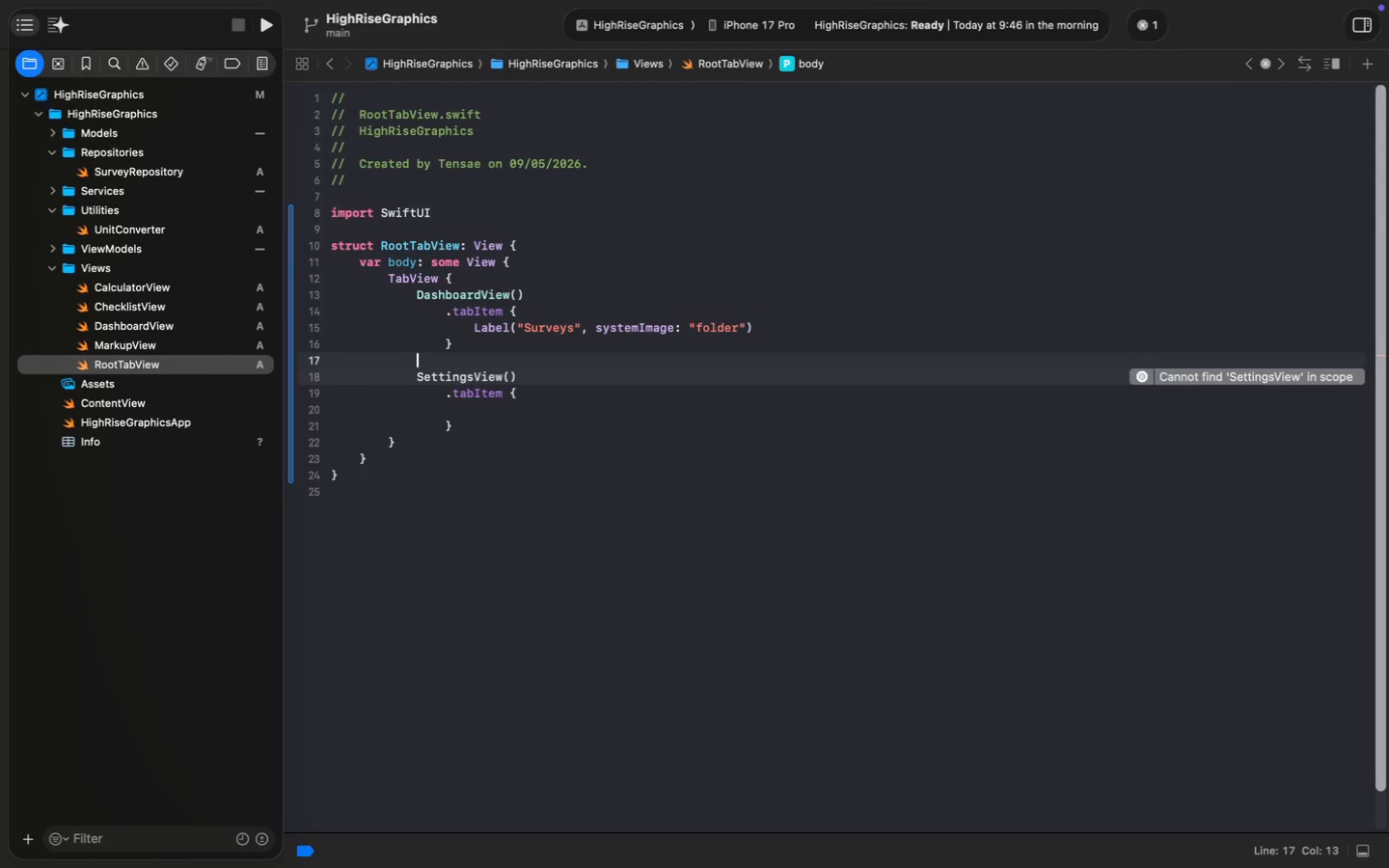 
key(ArrowDown)
 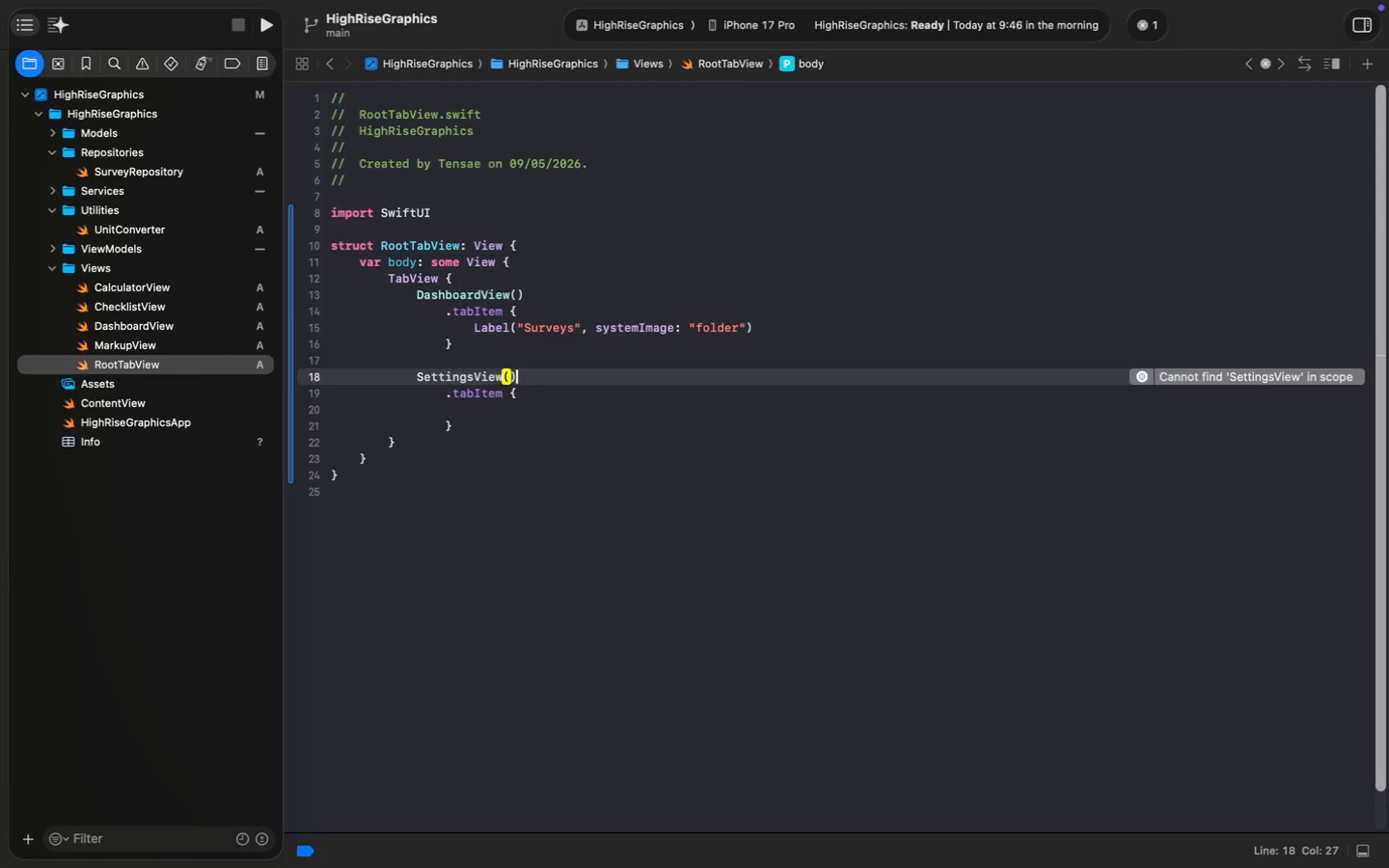 
key(ArrowLeft)
 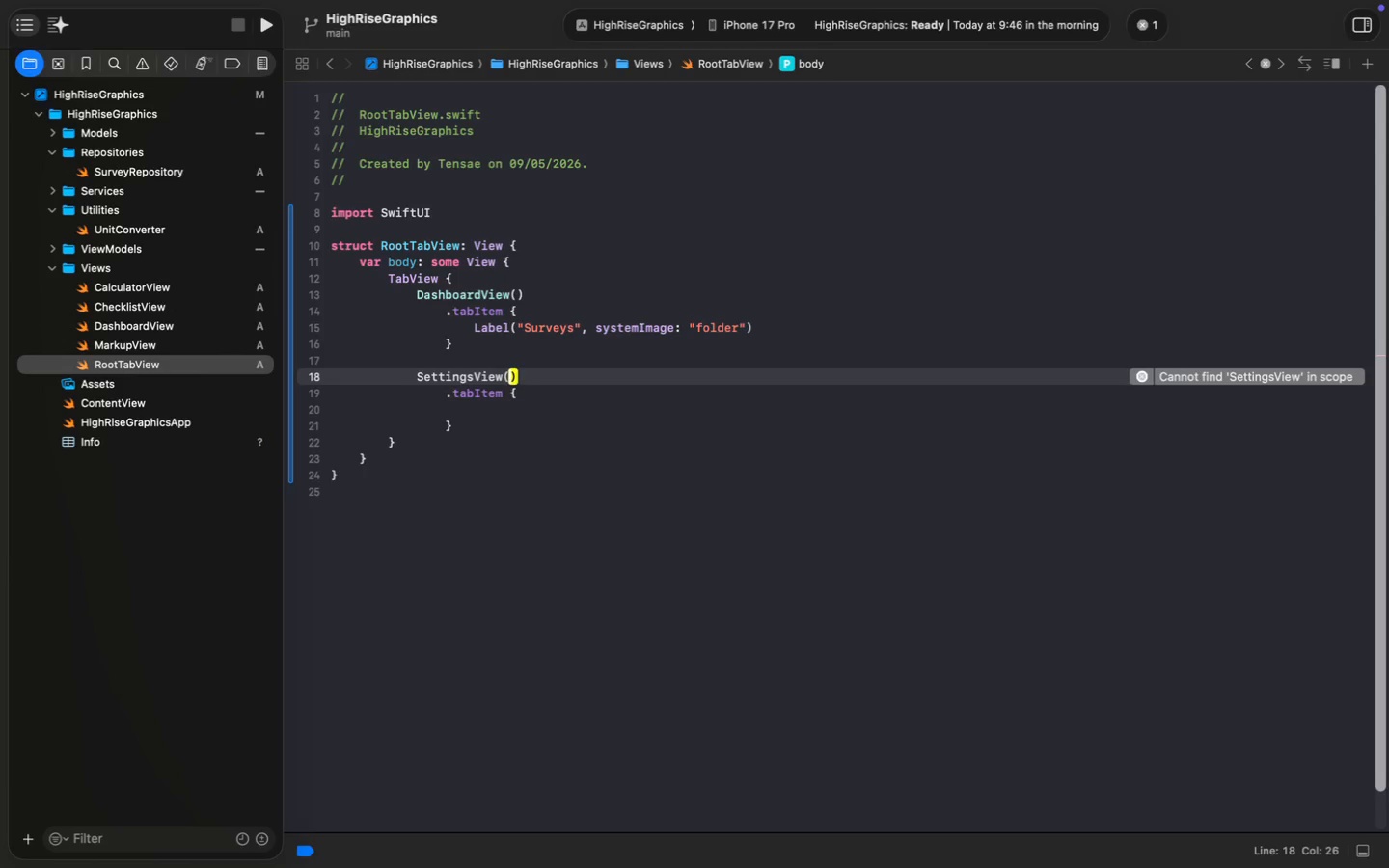 
key(ArrowLeft)
 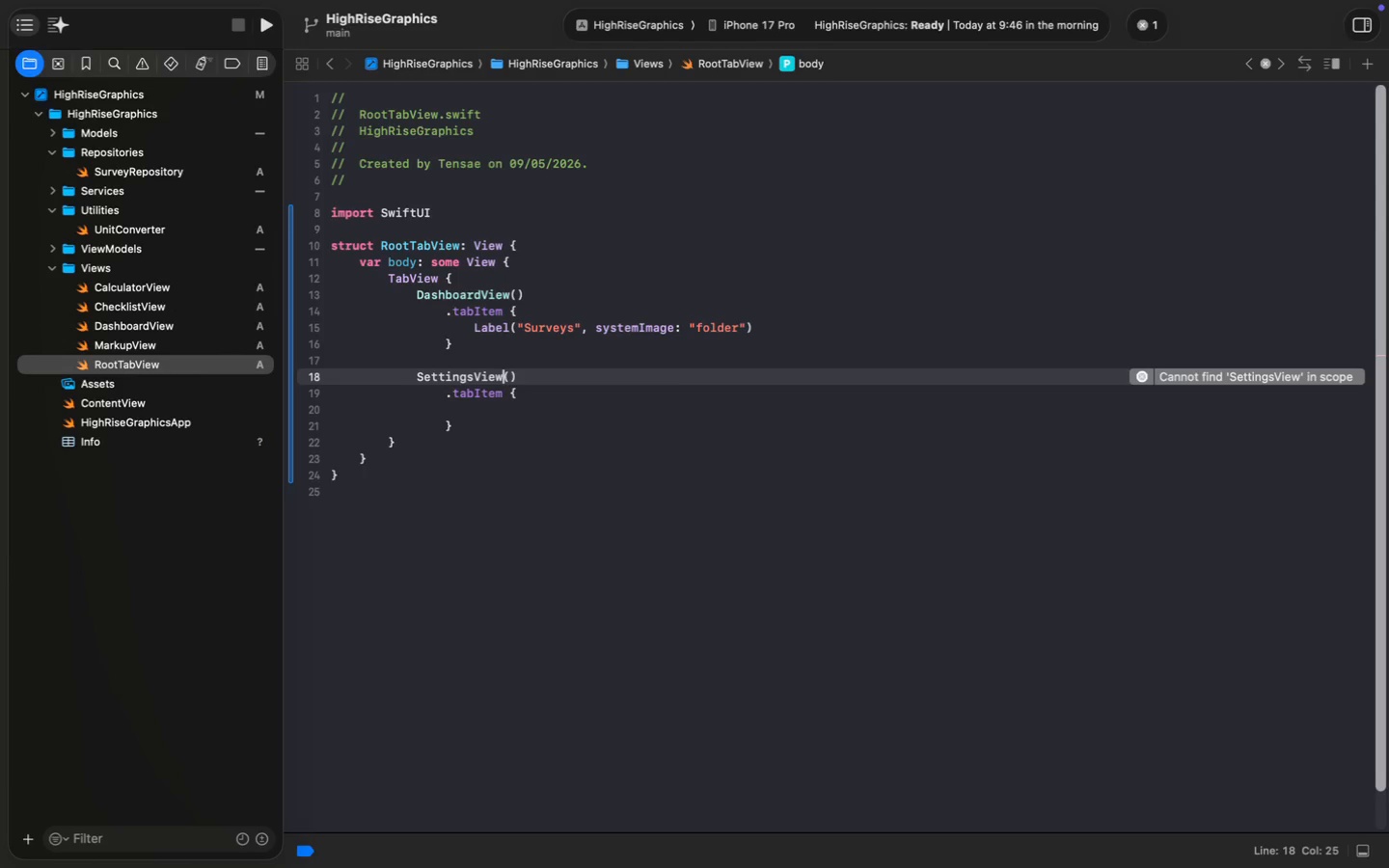 
key(Alt+Shift+ArrowLeft)
 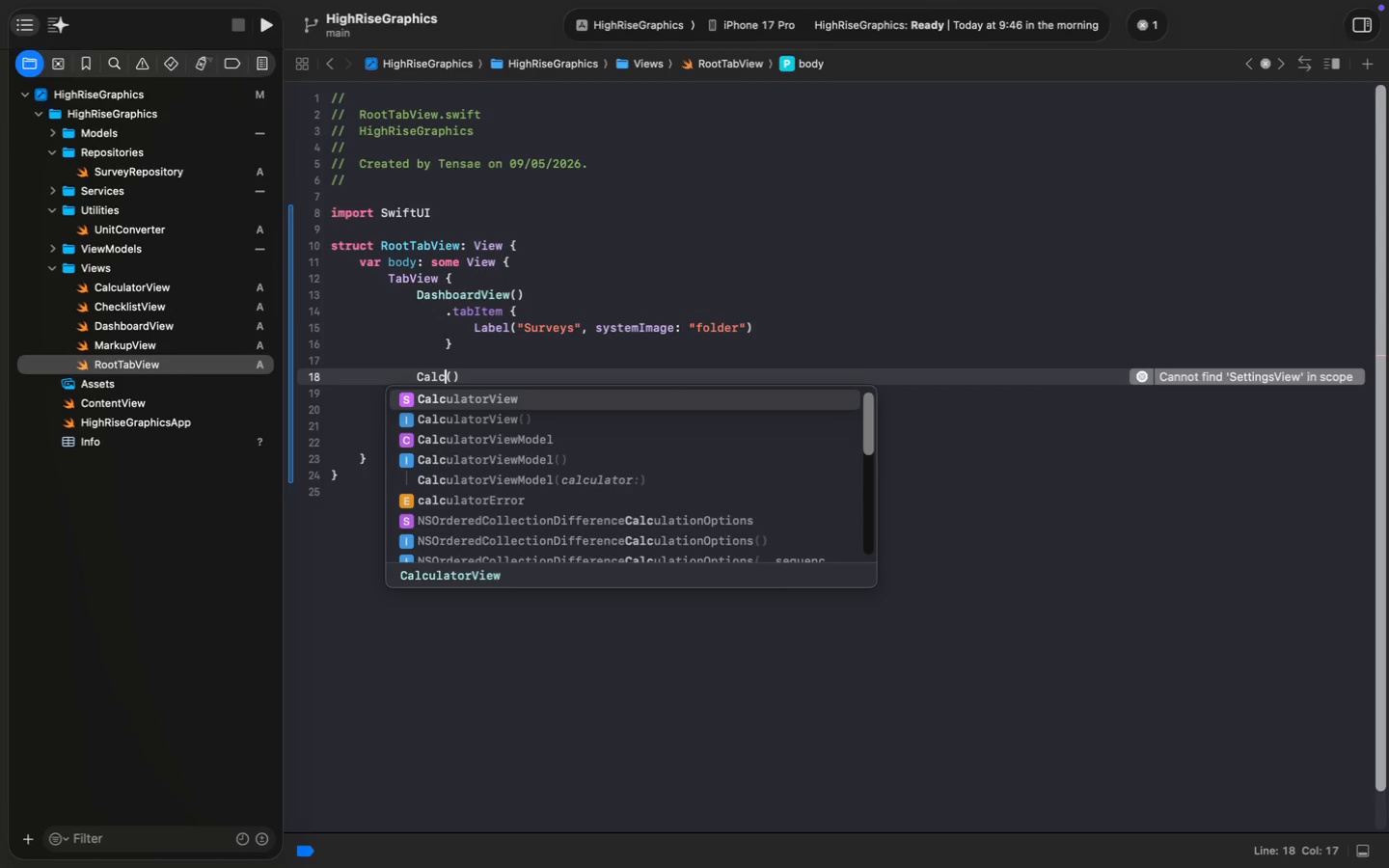 
type(Calc)
 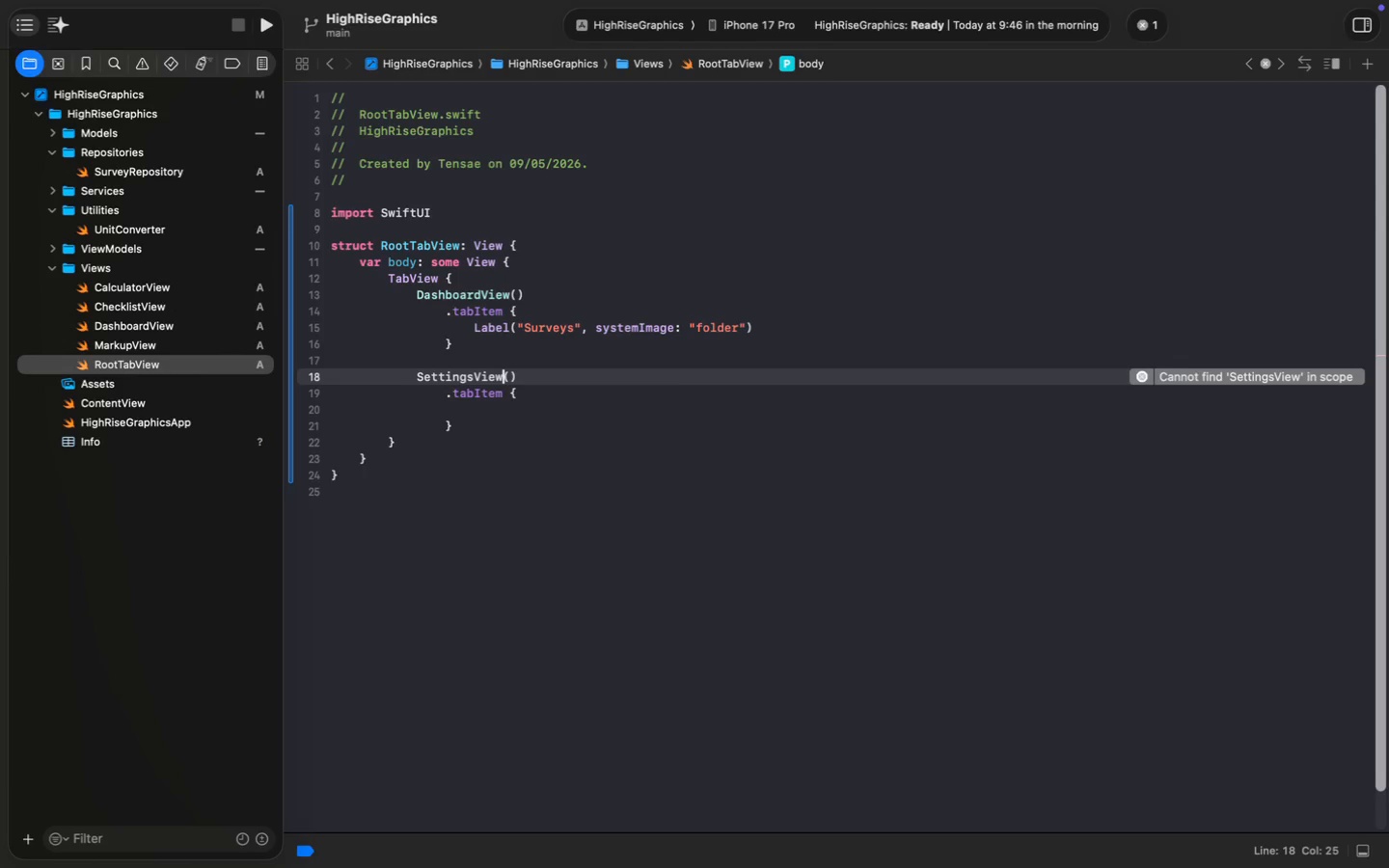 
key(Enter)
 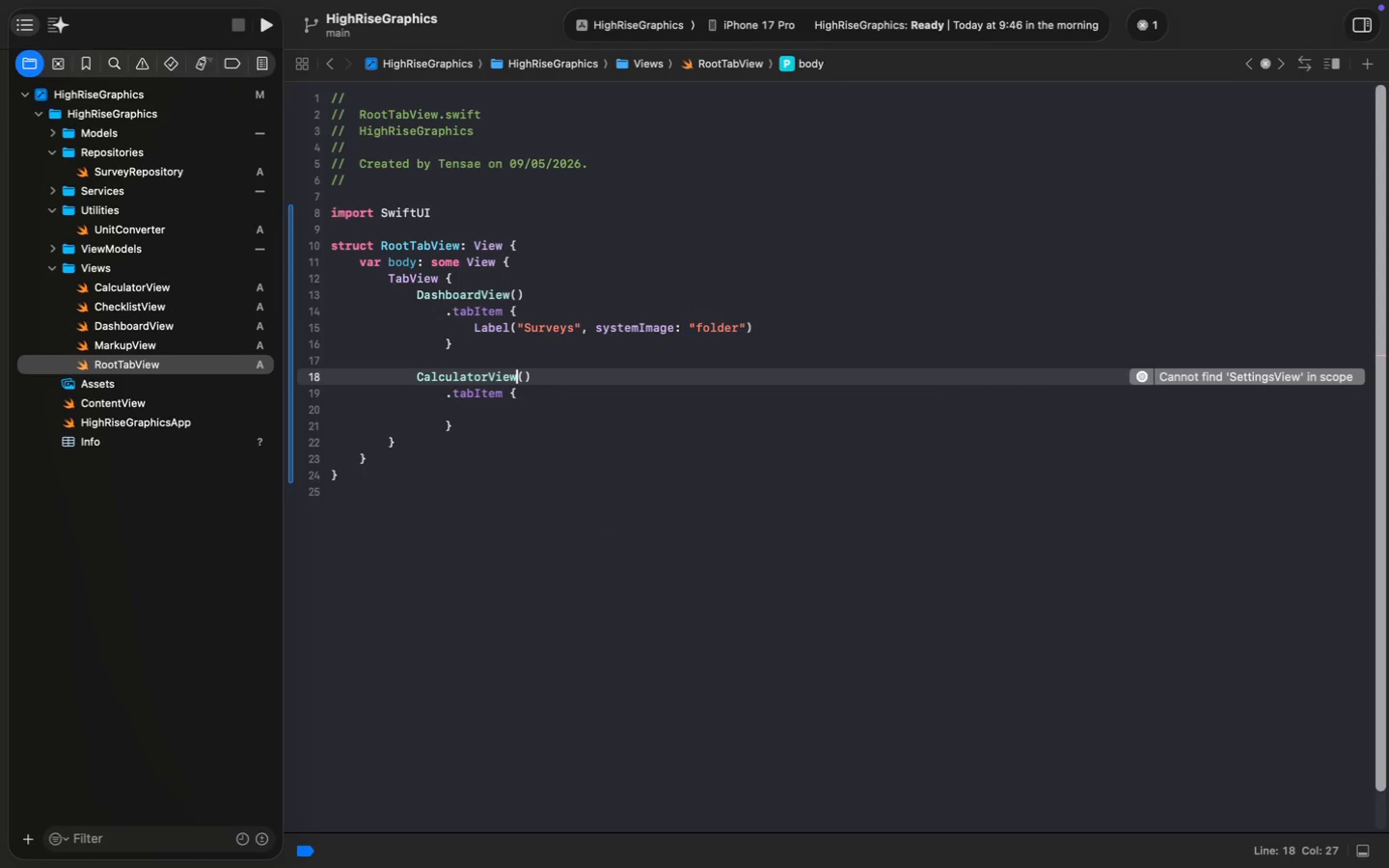 
key(ArrowDown)
 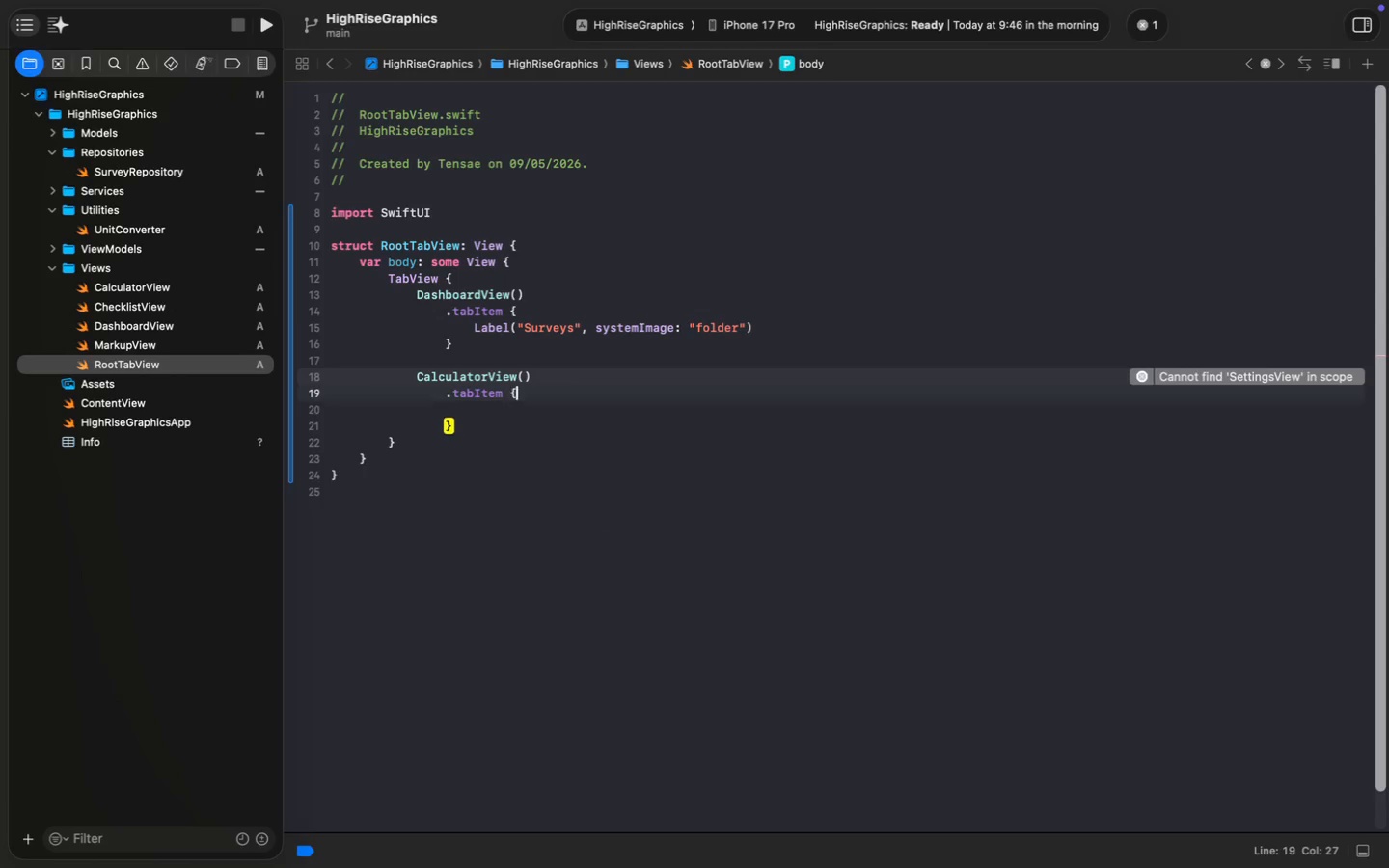 
key(ArrowDown)
 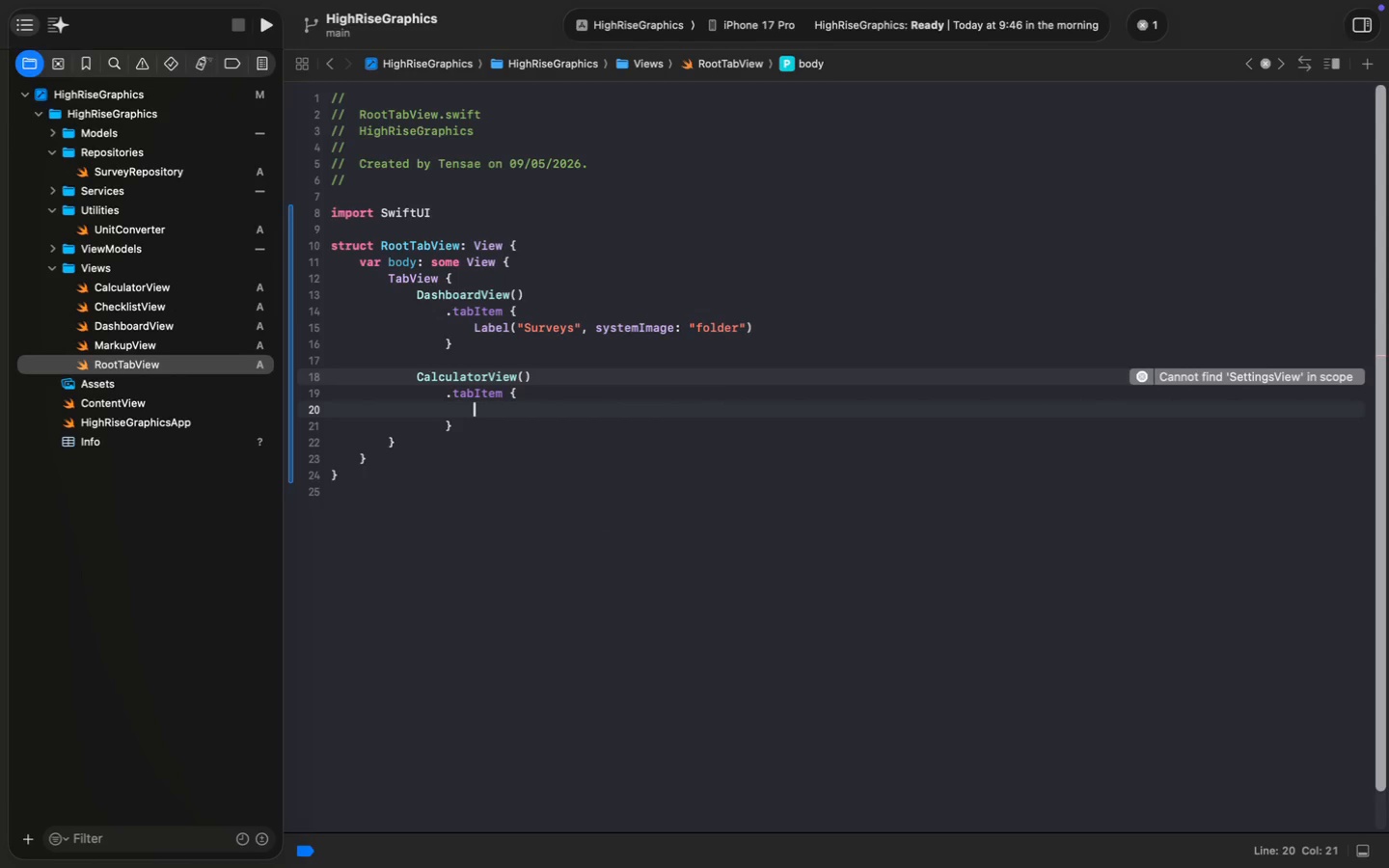 
hold_key(key=ShiftLeft, duration=0.33)
 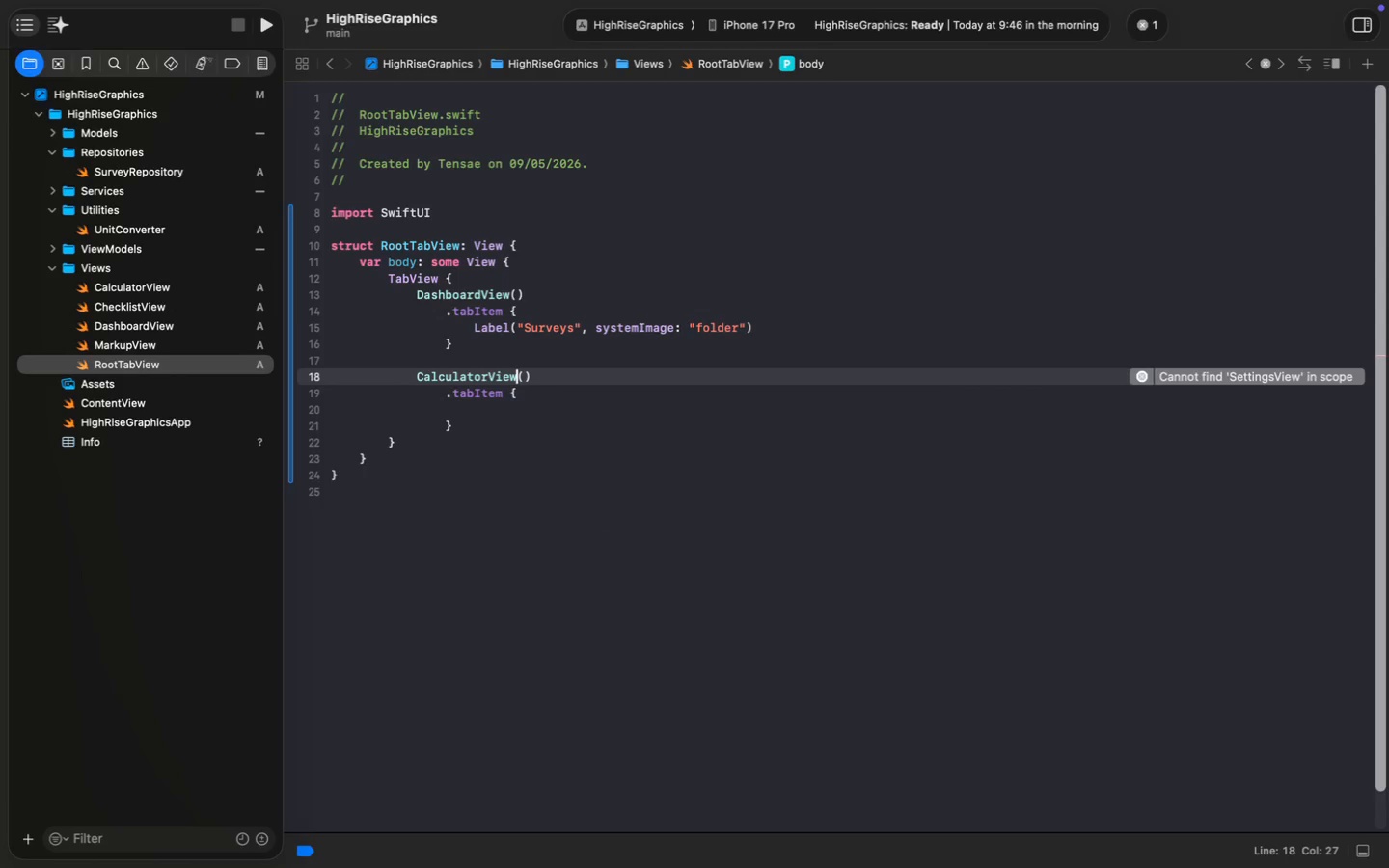 
type(Label("Calculator)
 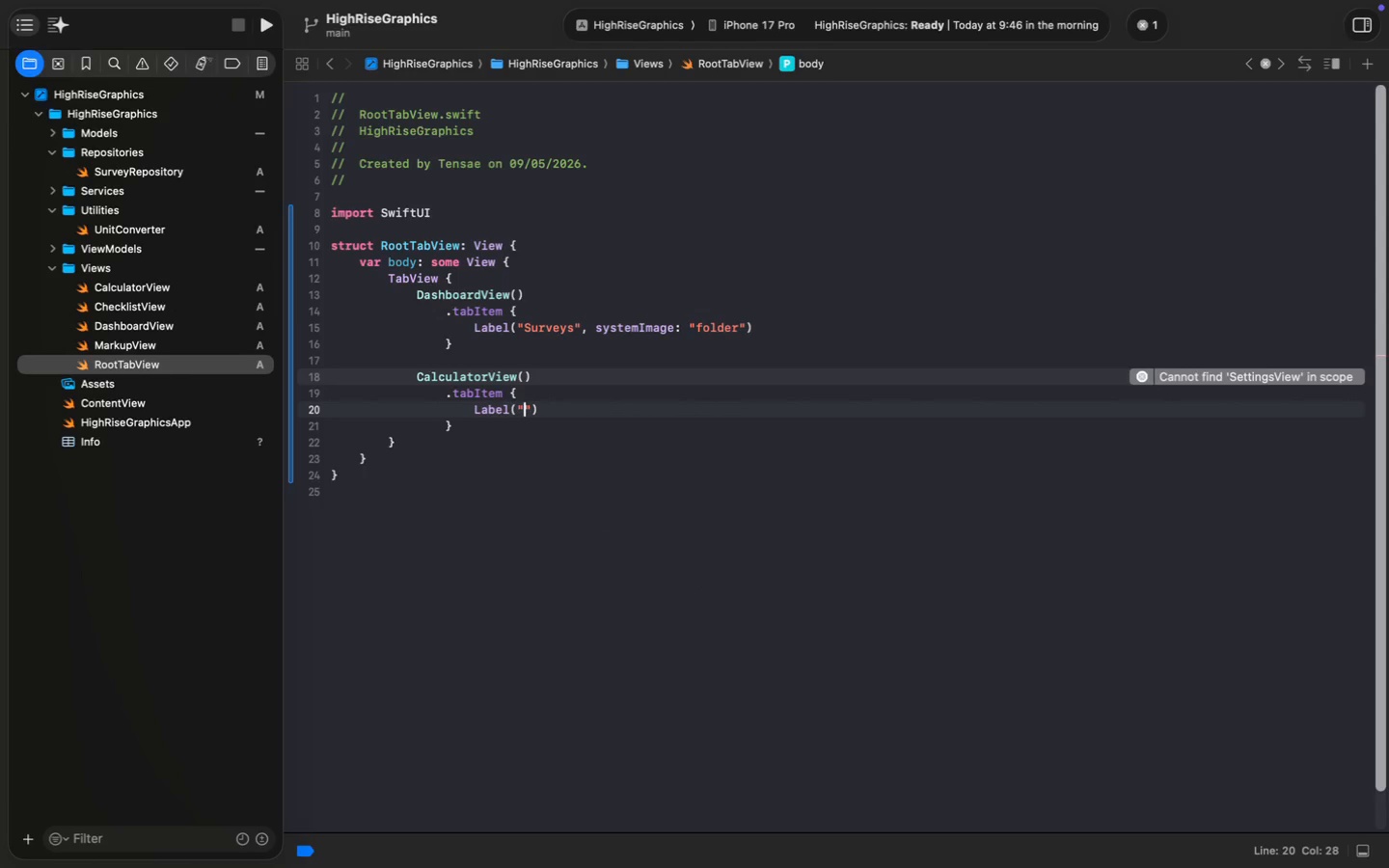 
key(ArrowRight)
 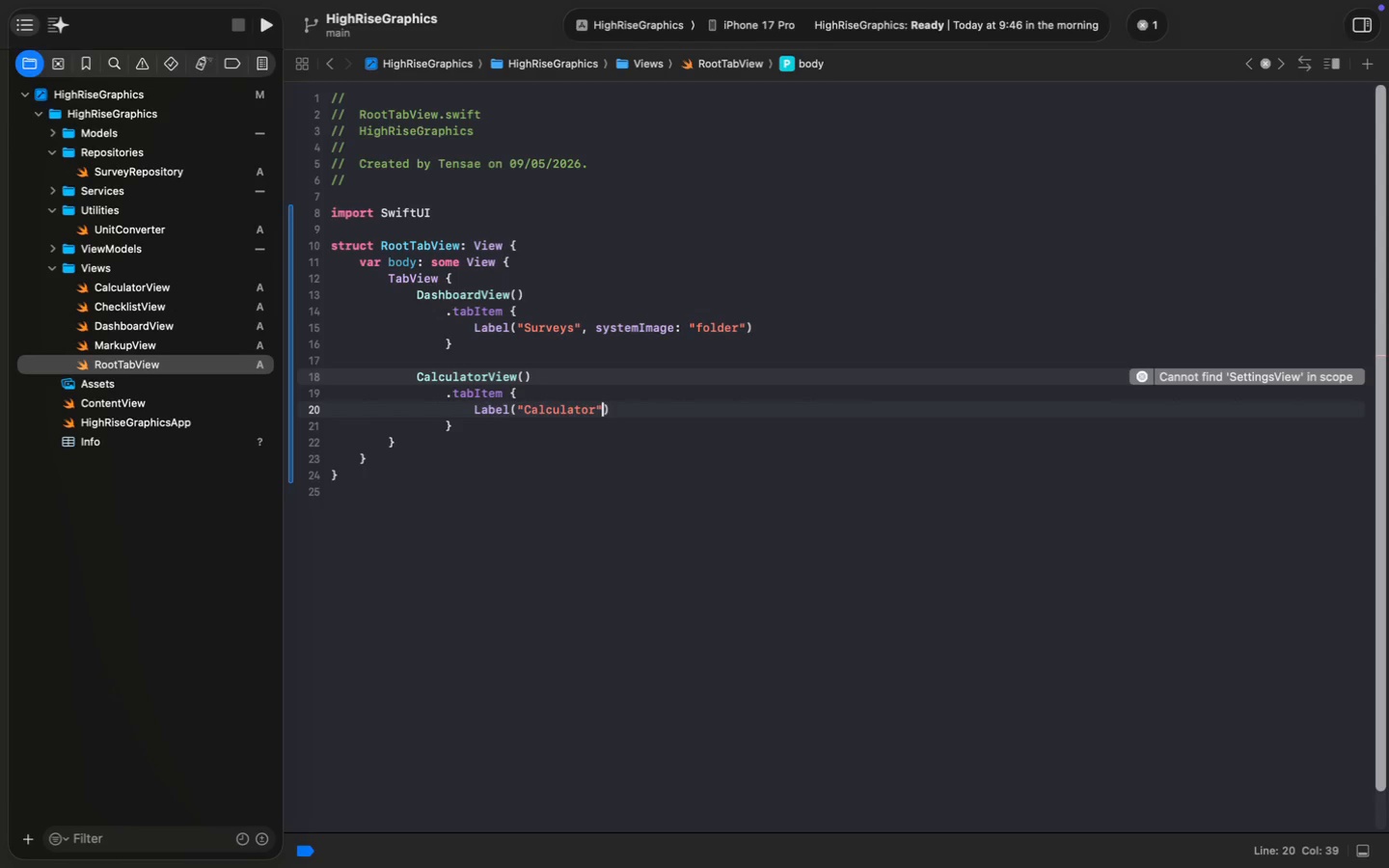 
key(Comma)
 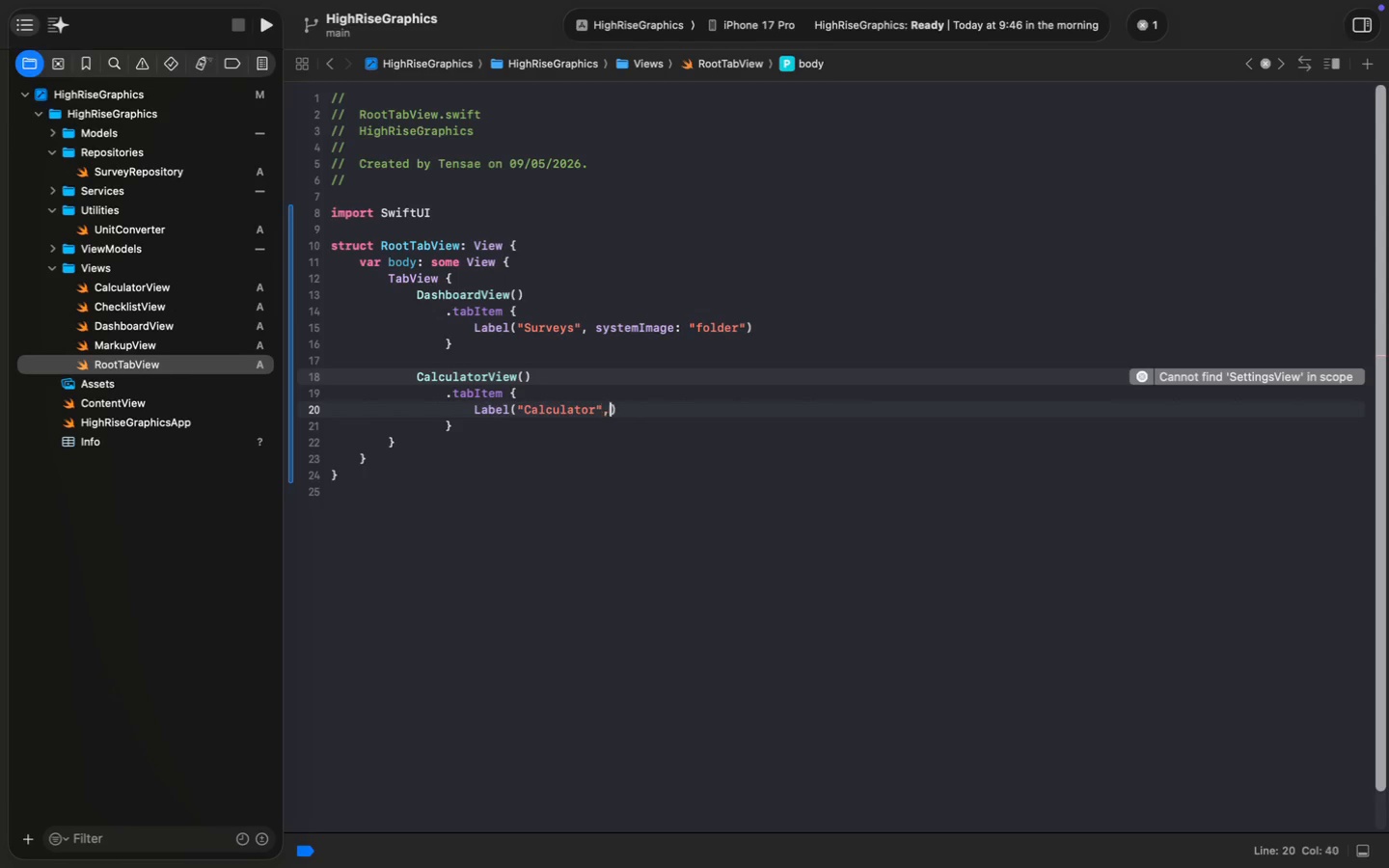 
key(Space)
 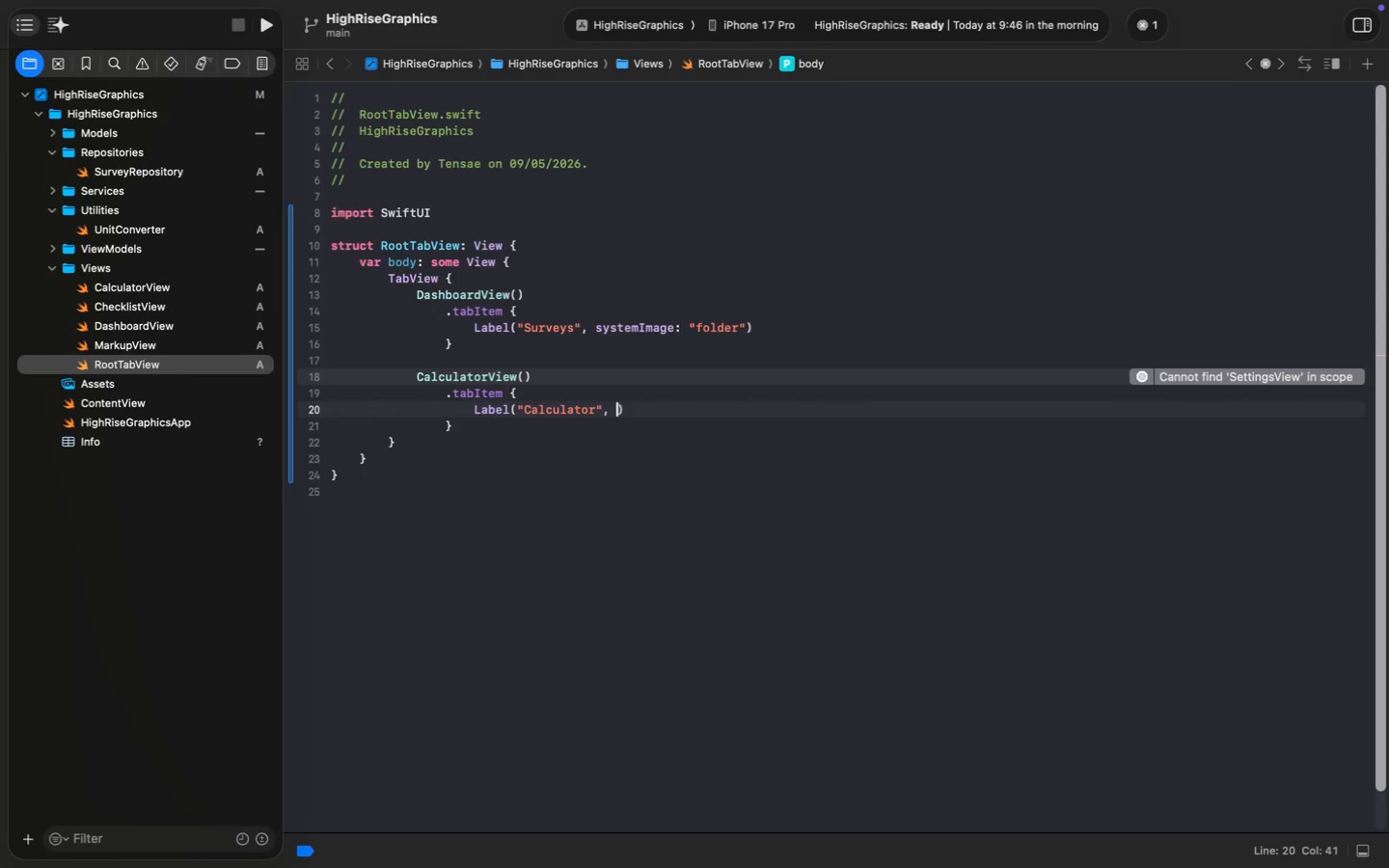 
hold_key(key=S, duration=0.3)
 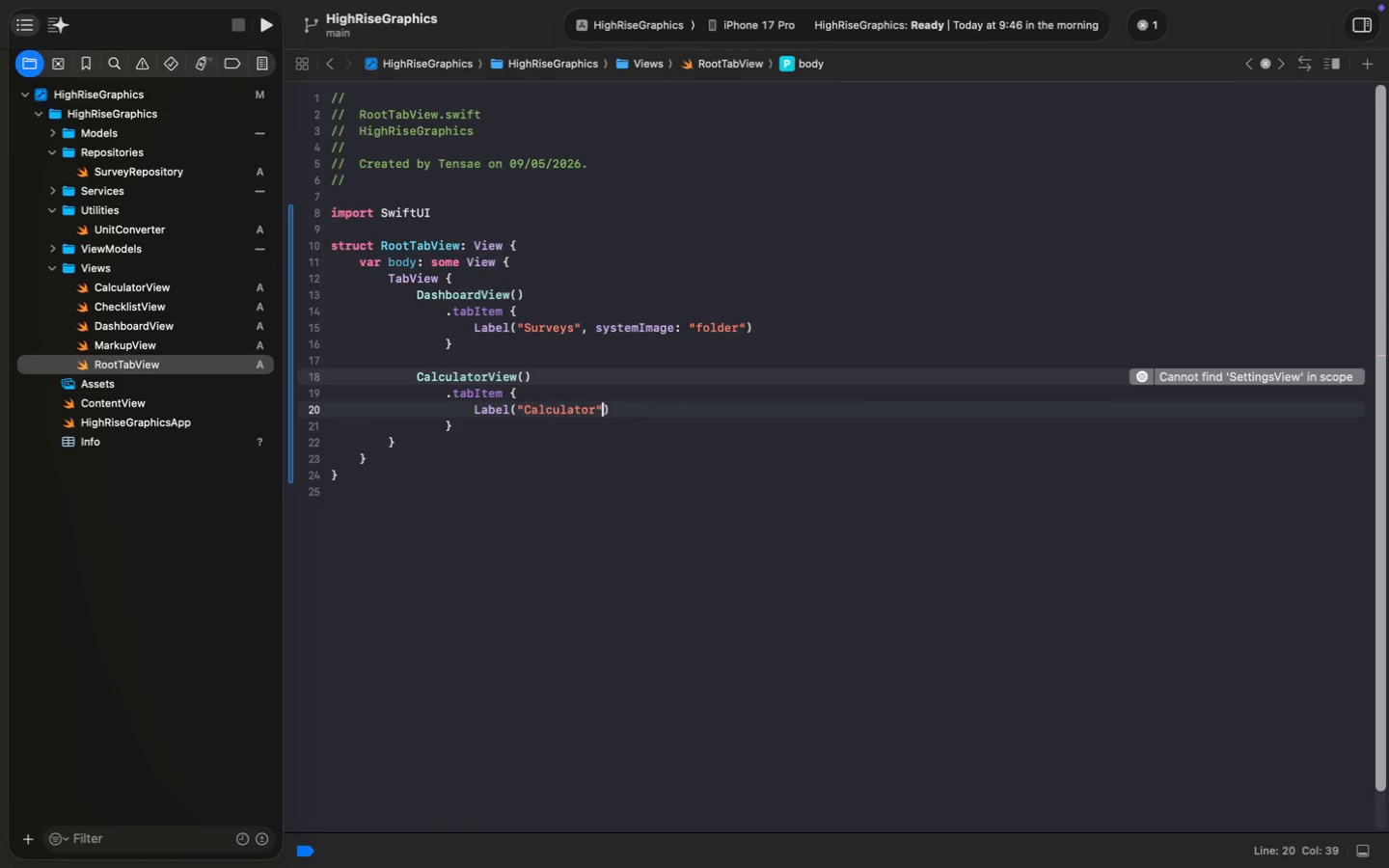 
key(Enter)
 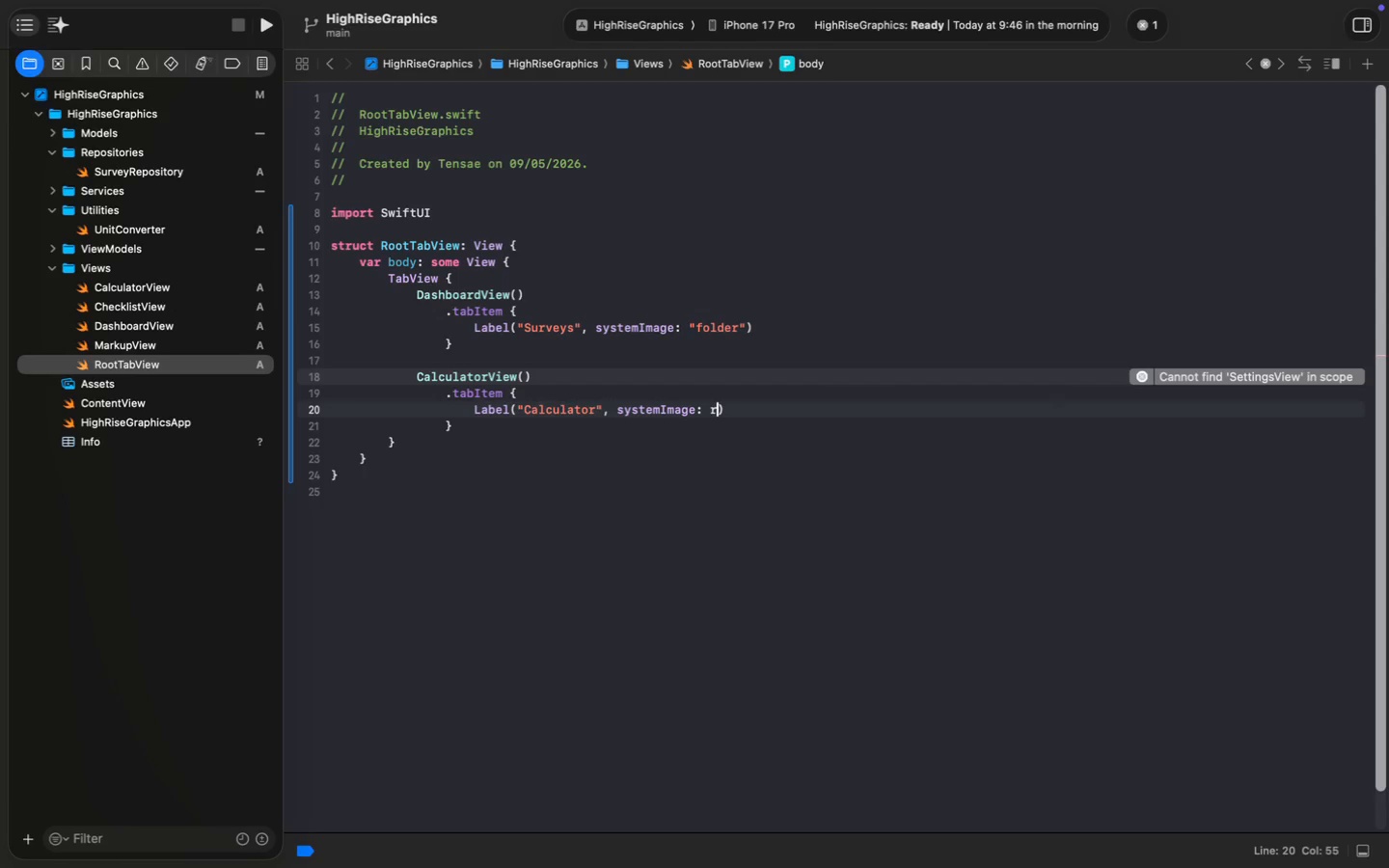 
type(r)
key(Backspace)
type("ruler)
 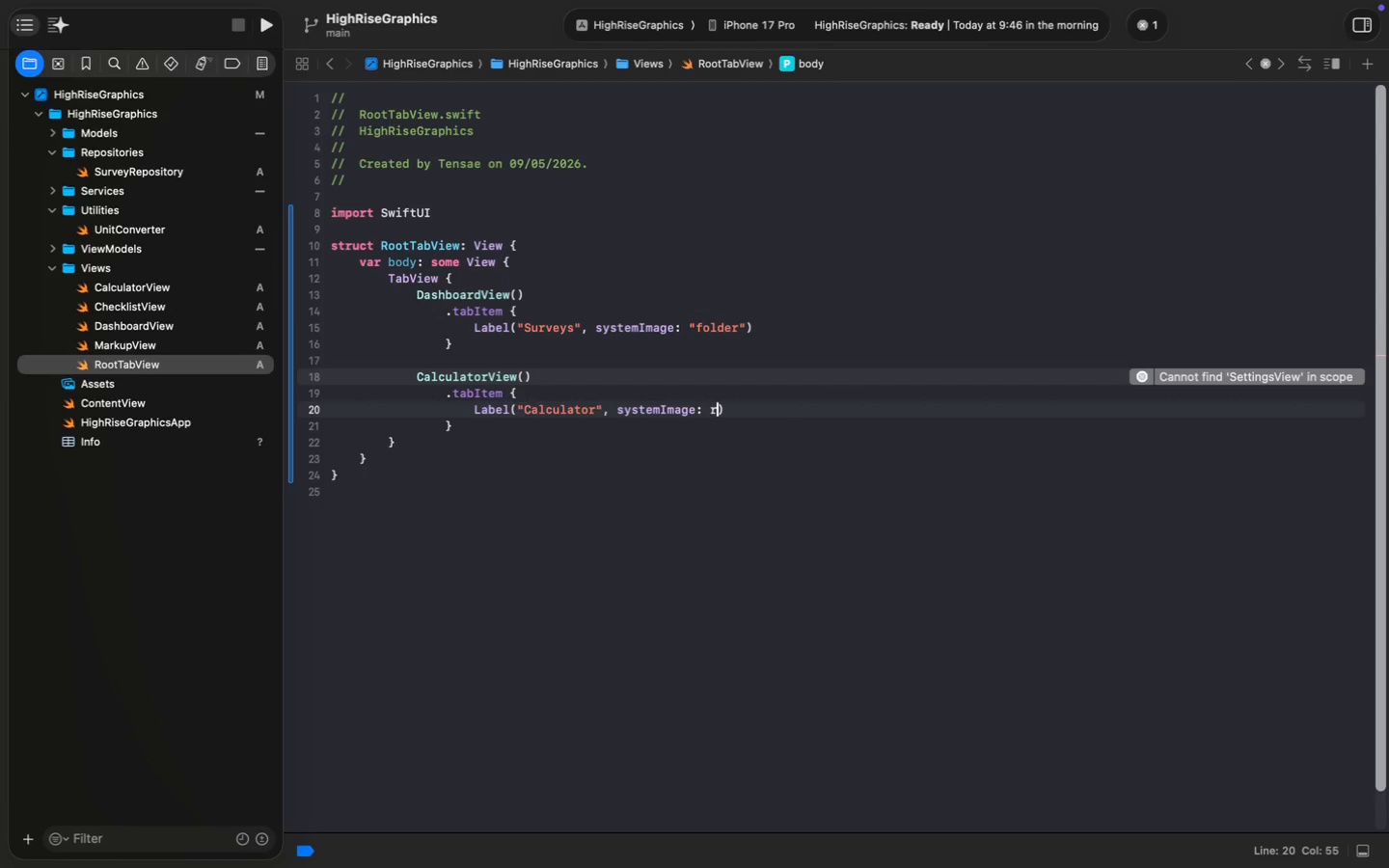 
key(Meta+ArrowRight)
 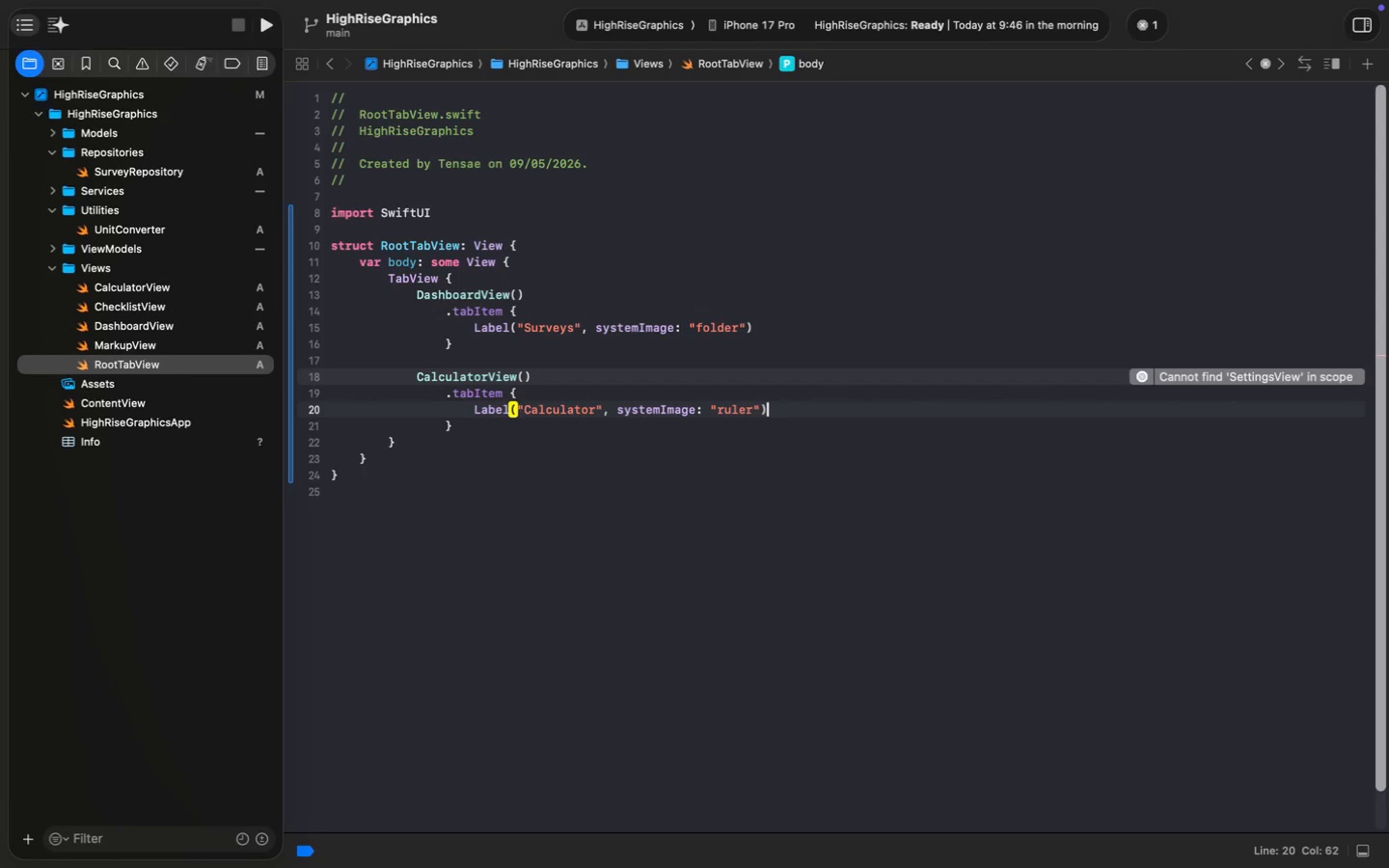 
key(ArrowDown)
 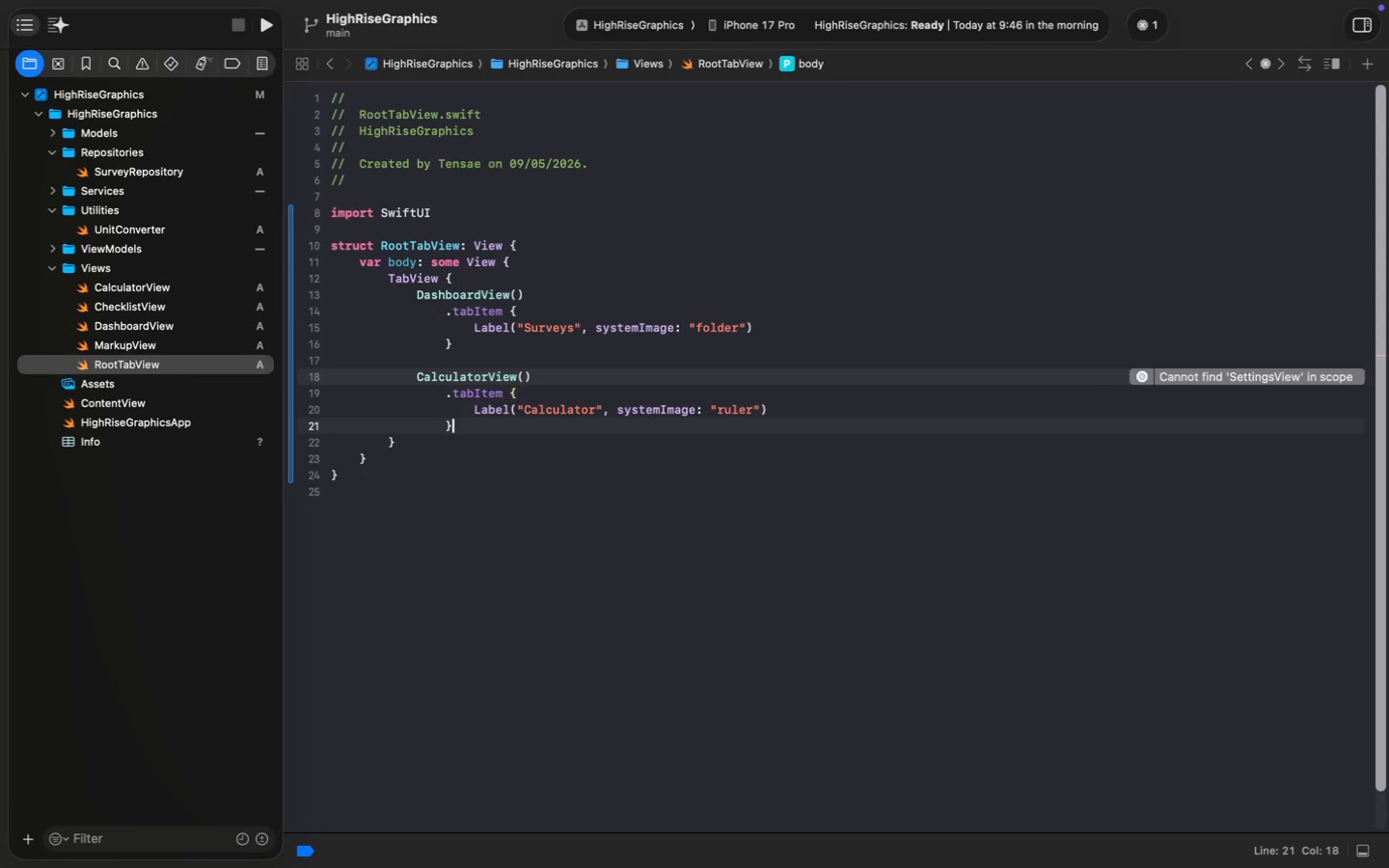 
key(Enter)
 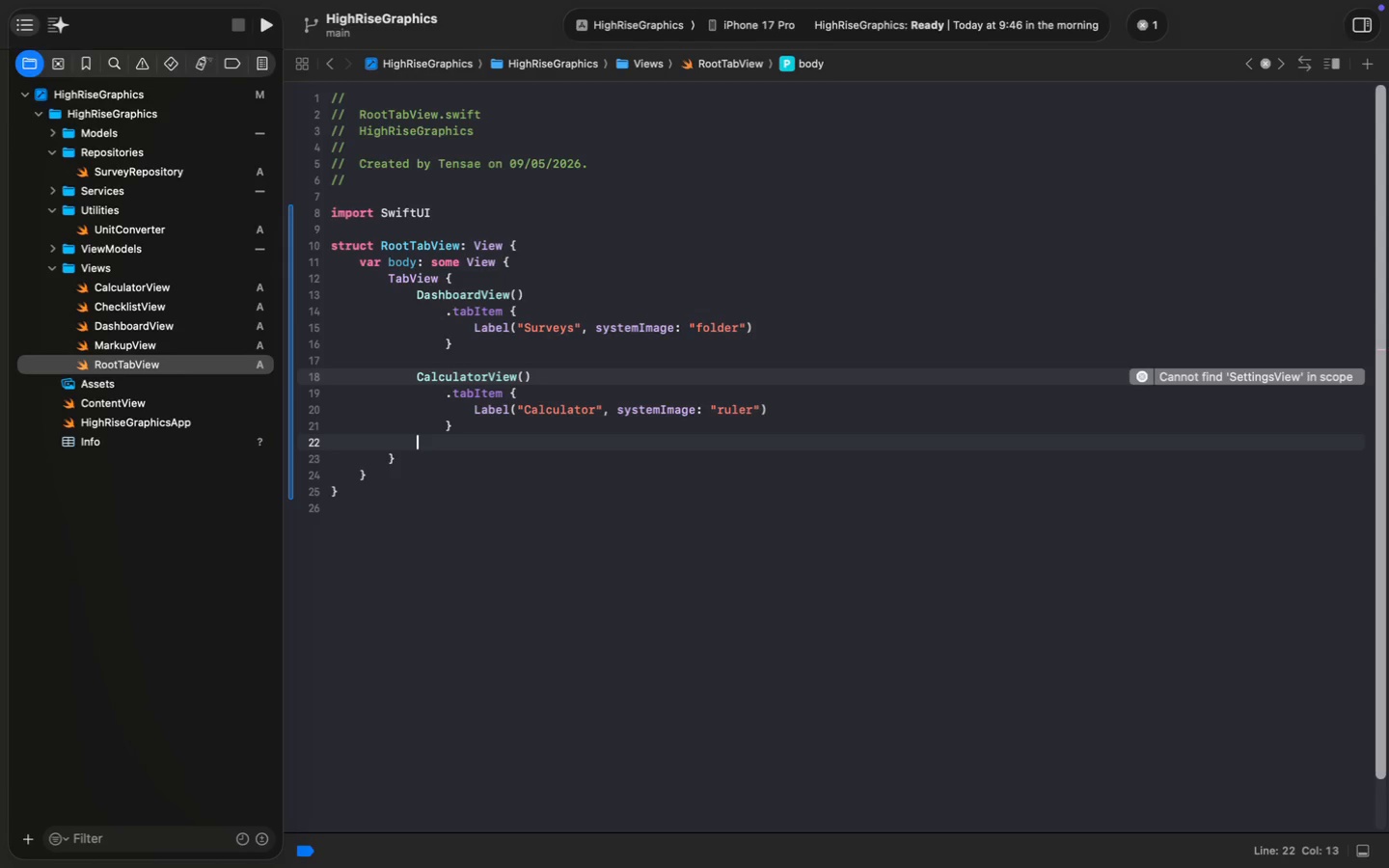 
type(Checkl)
 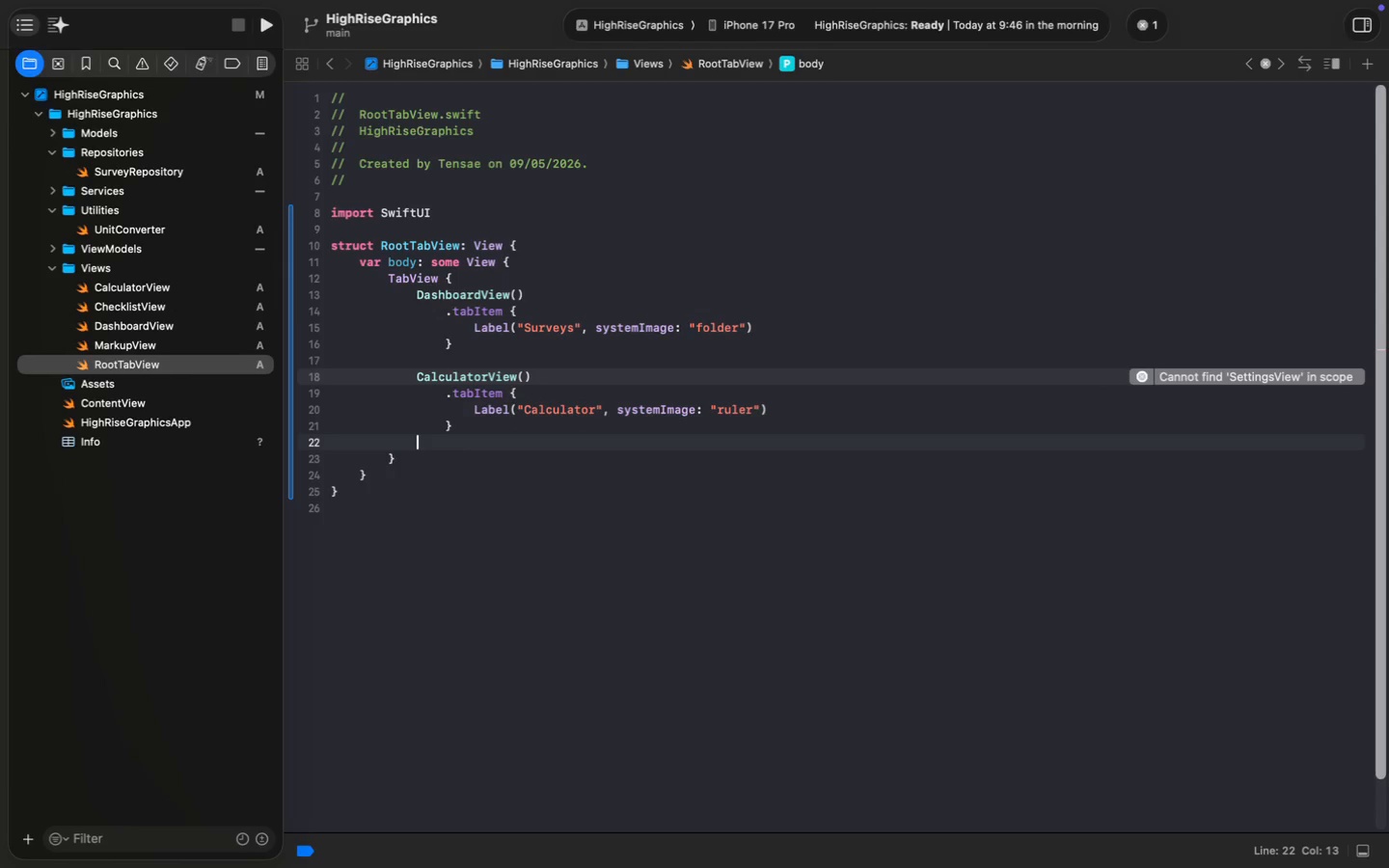 
key(Enter)
 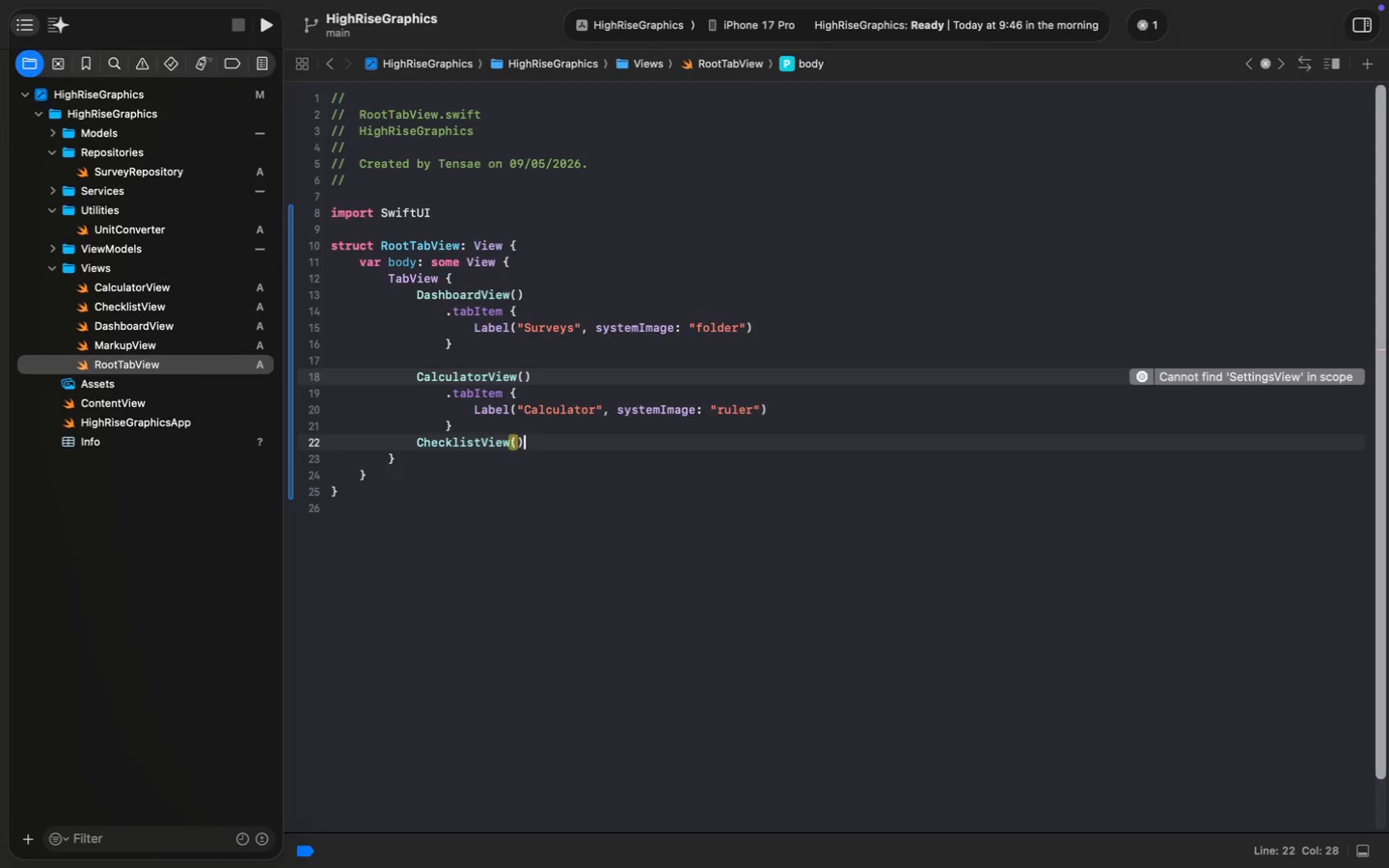 
type(())
 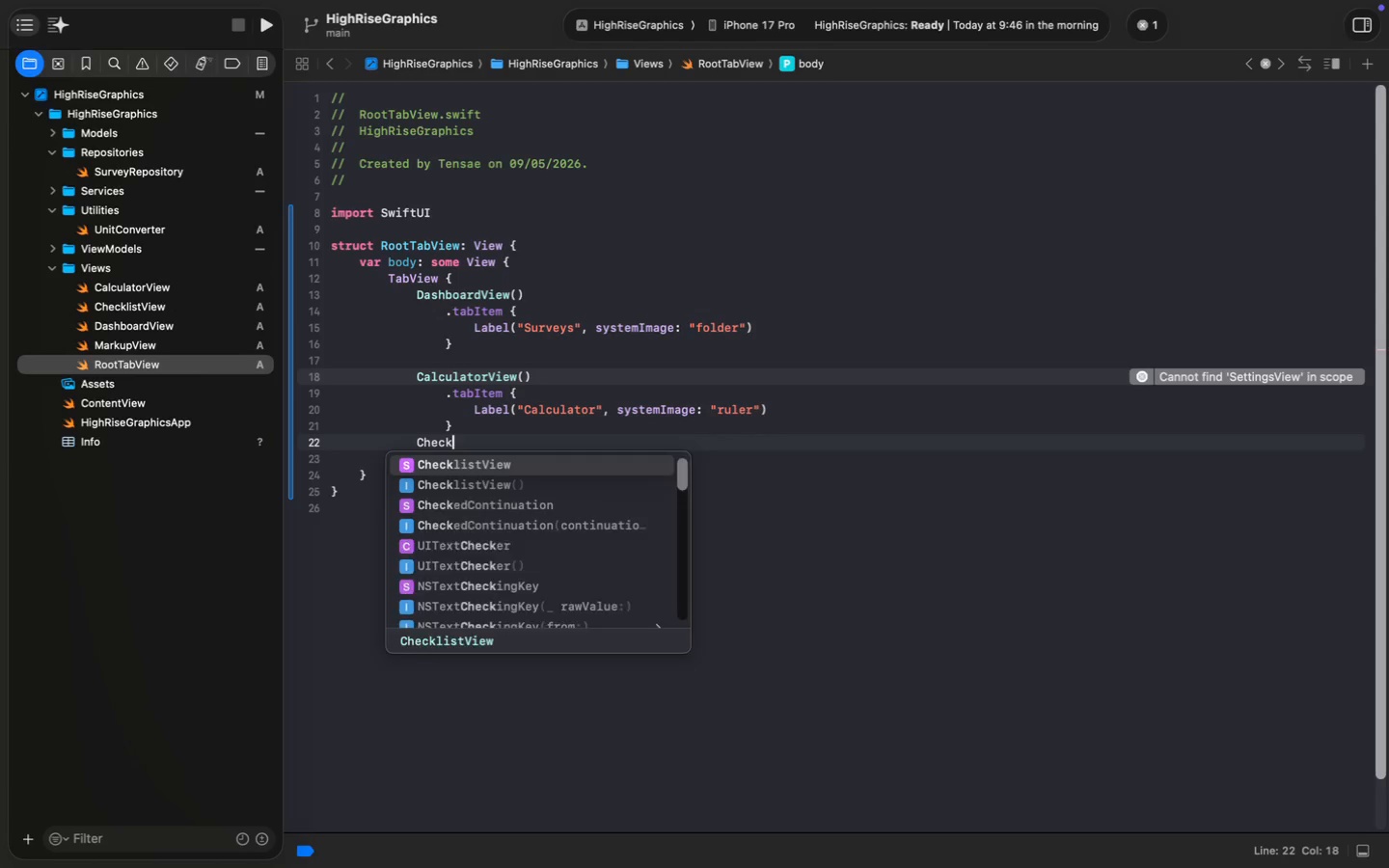 
key(Enter)
 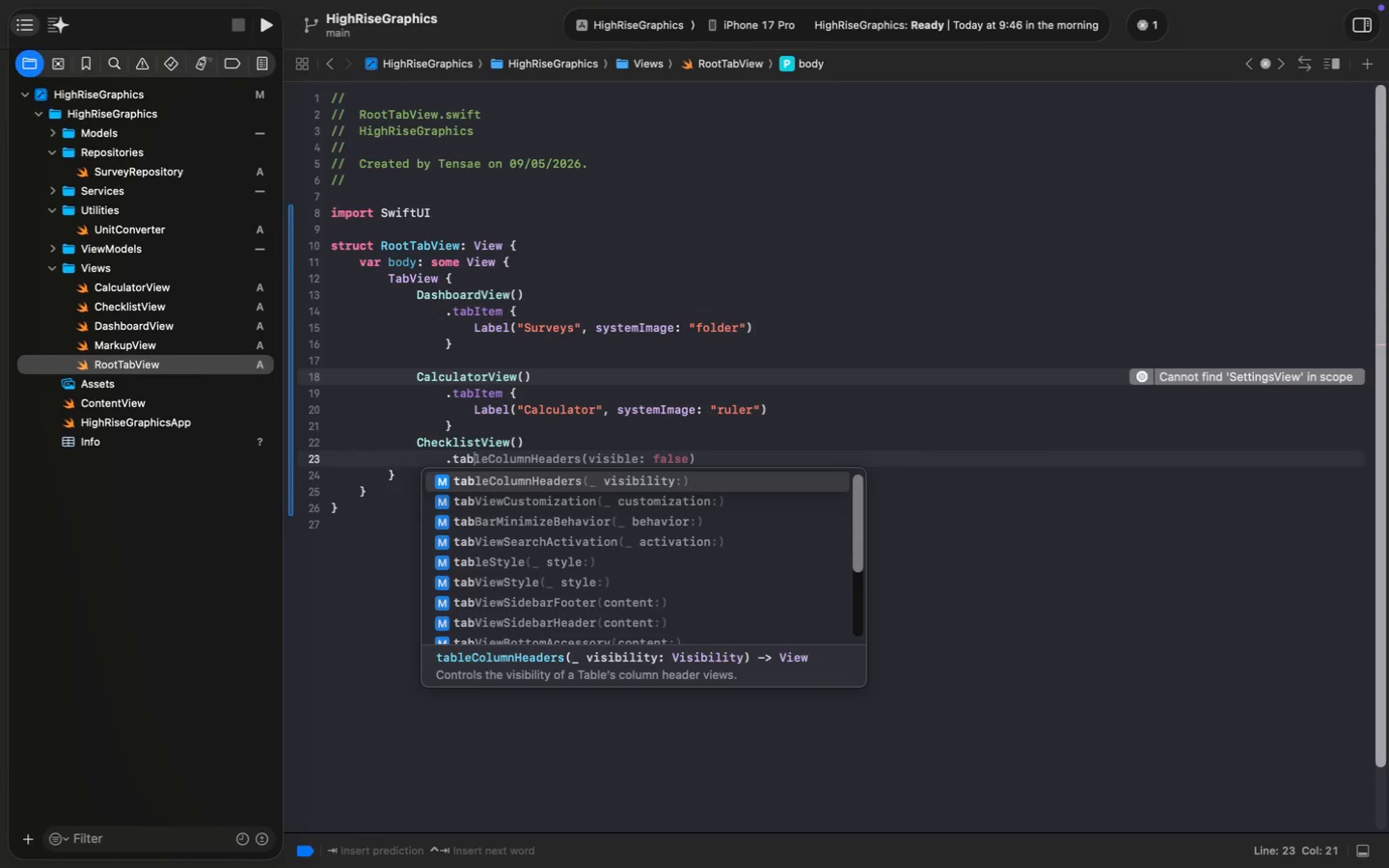 
type(.tabi)
 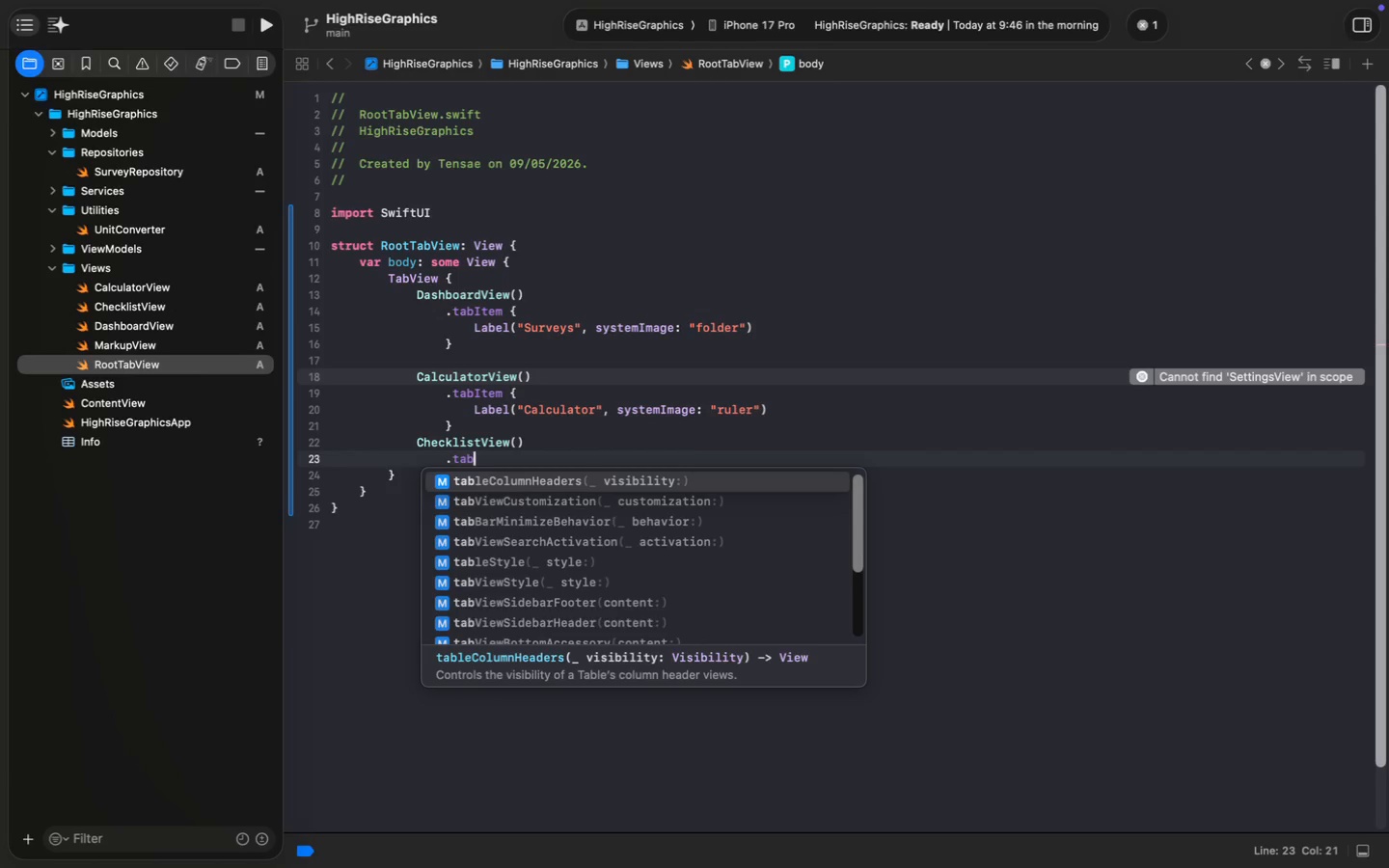 
key(Enter)
 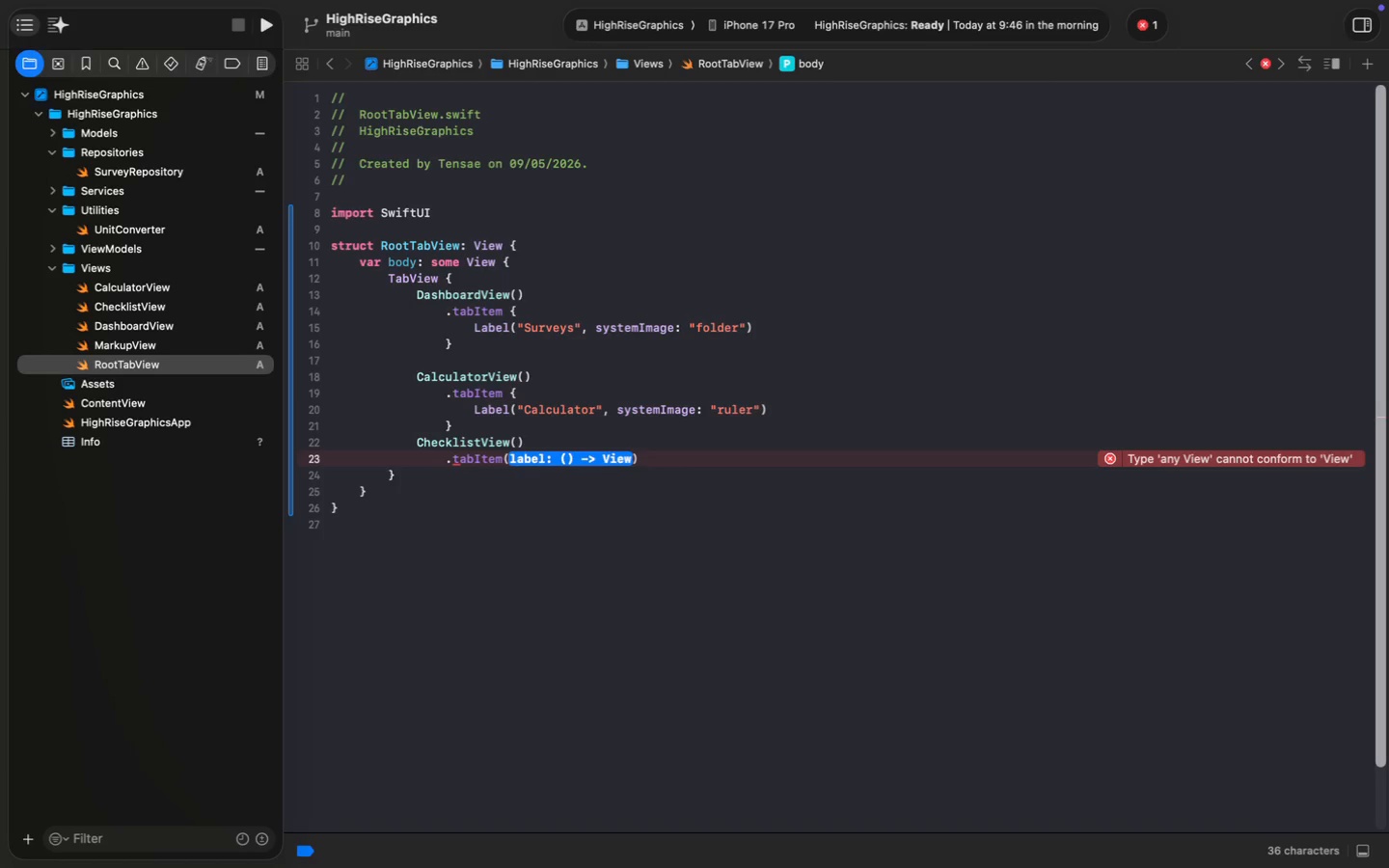 
key(Backspace)
 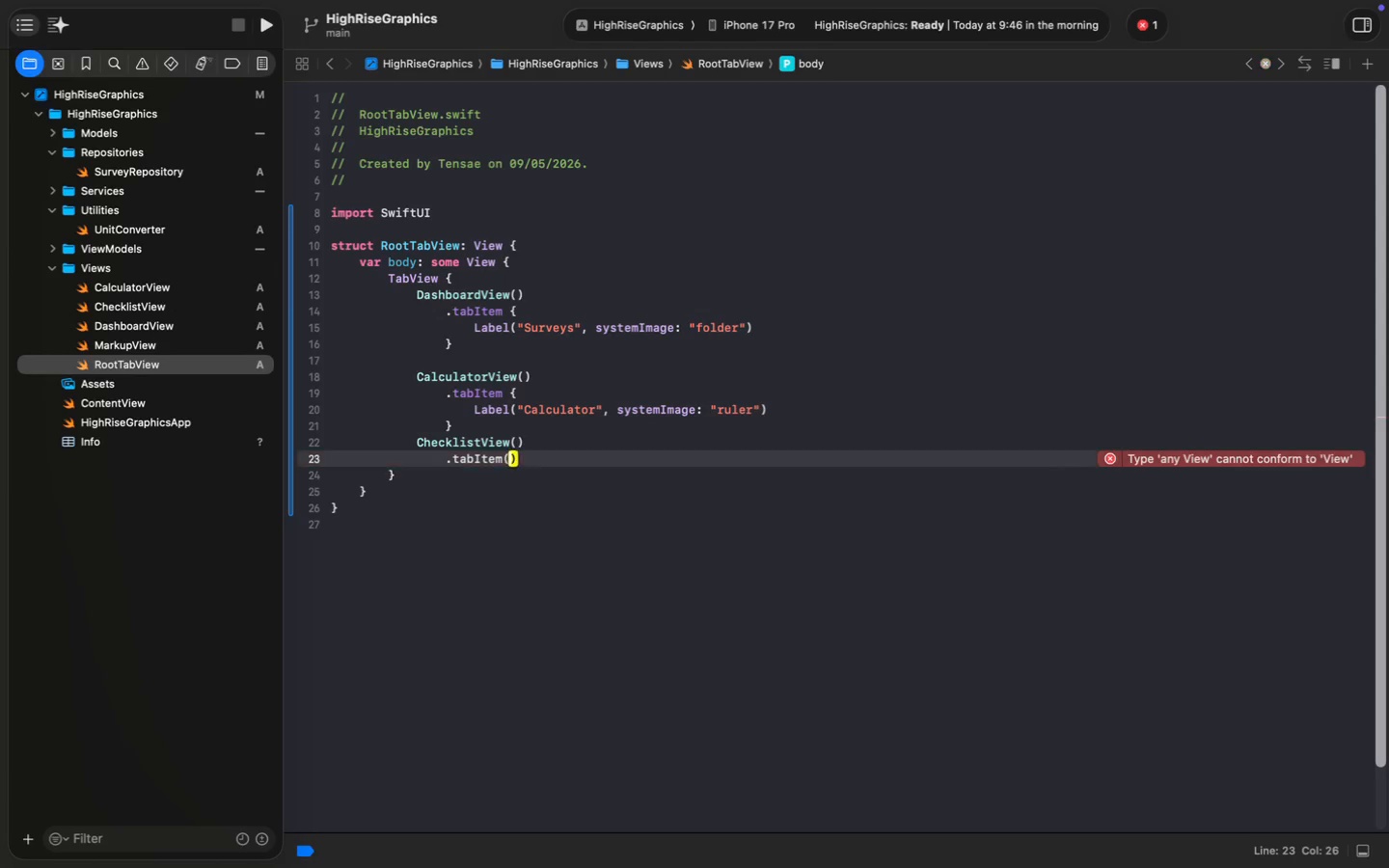 
key(Backspace)
 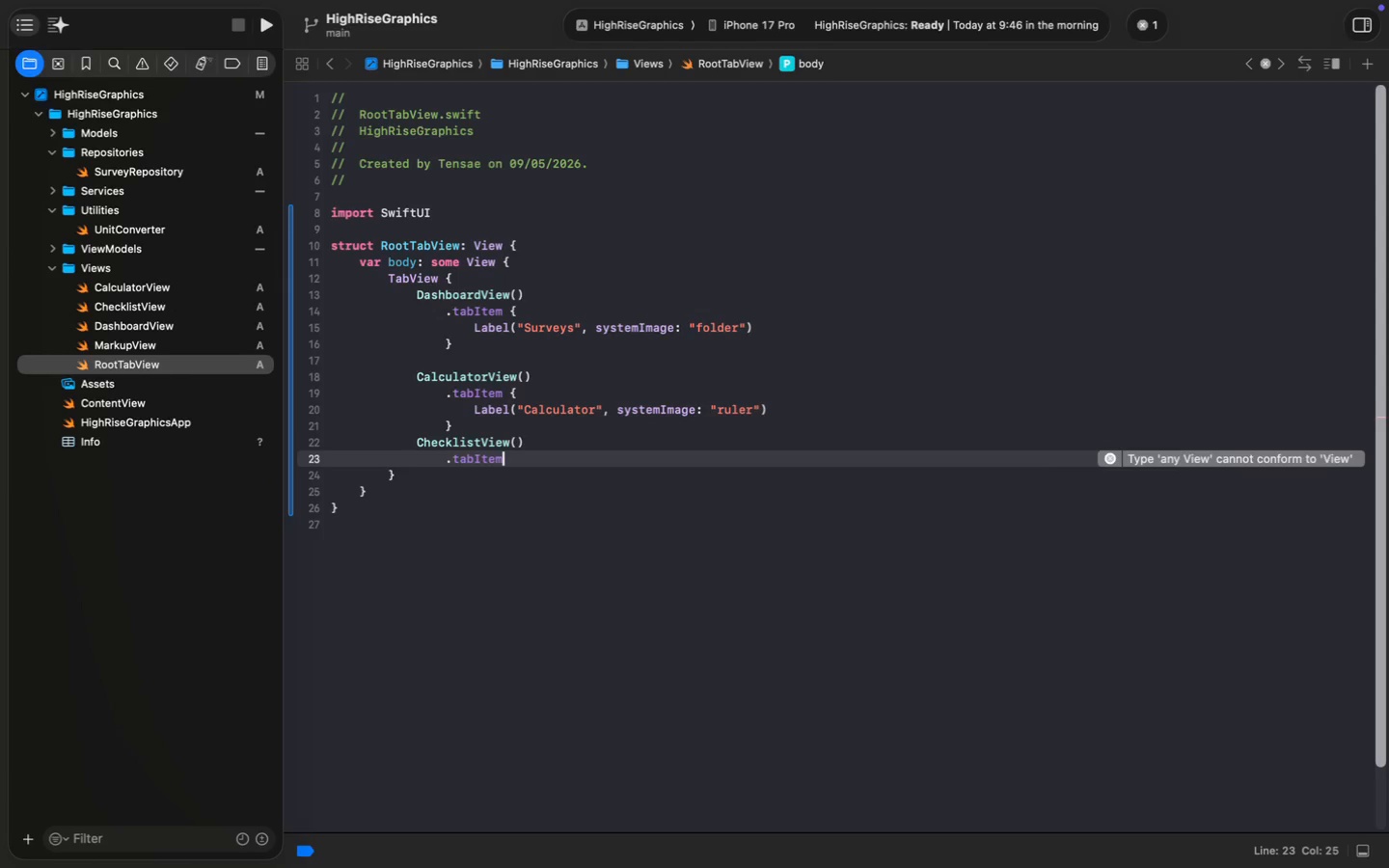 
key(Space)
 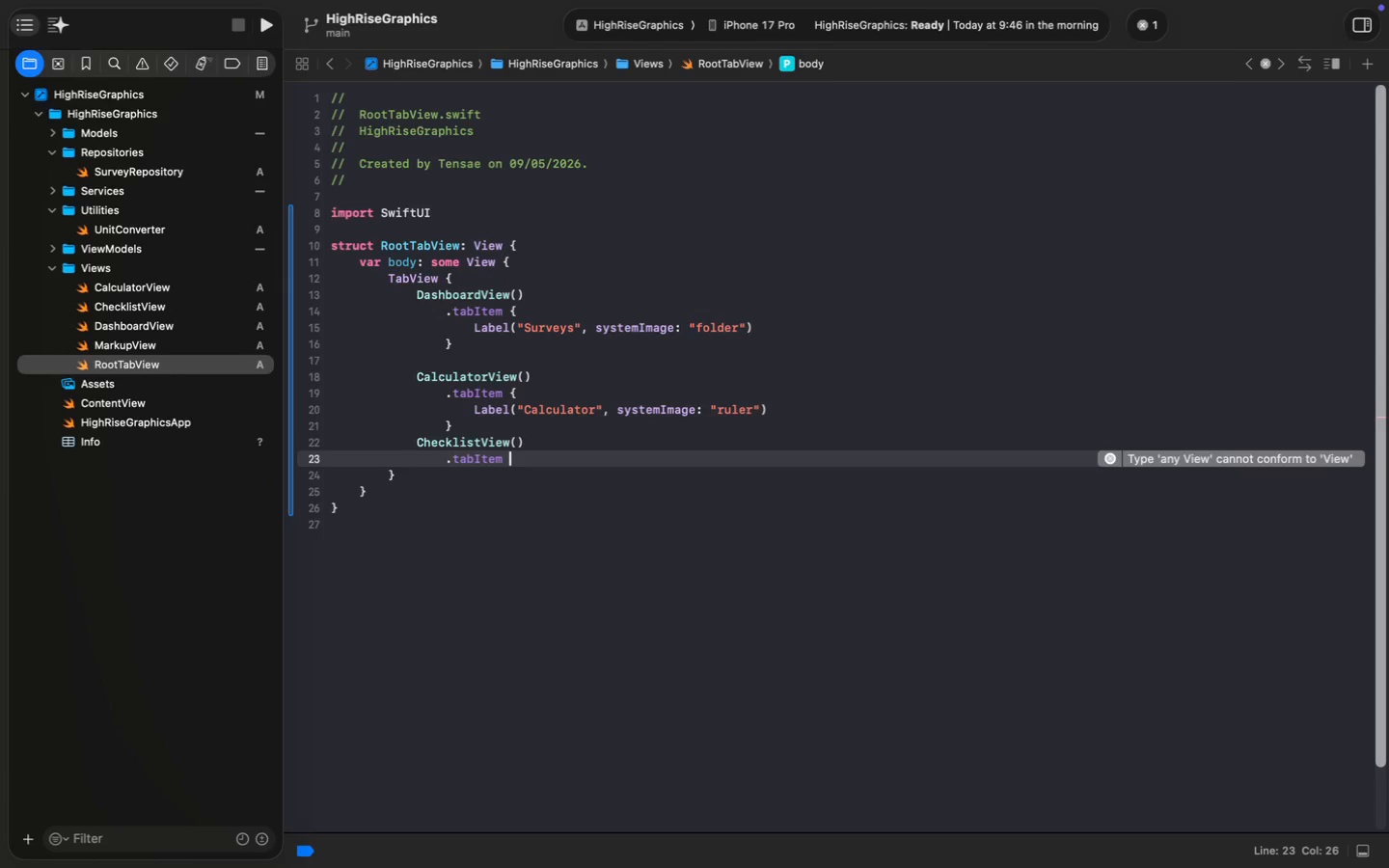 
key(Shift+ShiftLeft)
 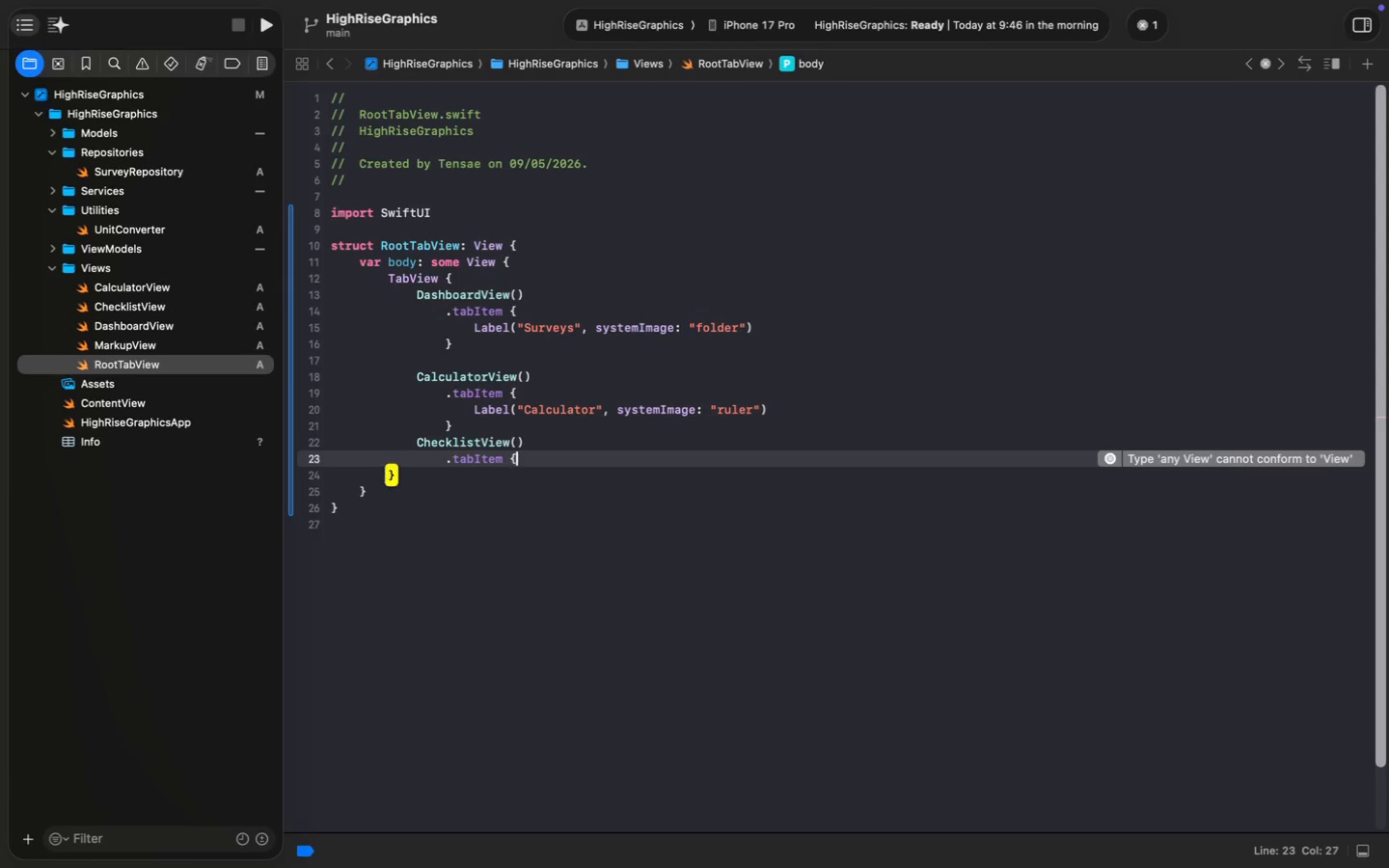 
key(Shift+BracketLeft)
 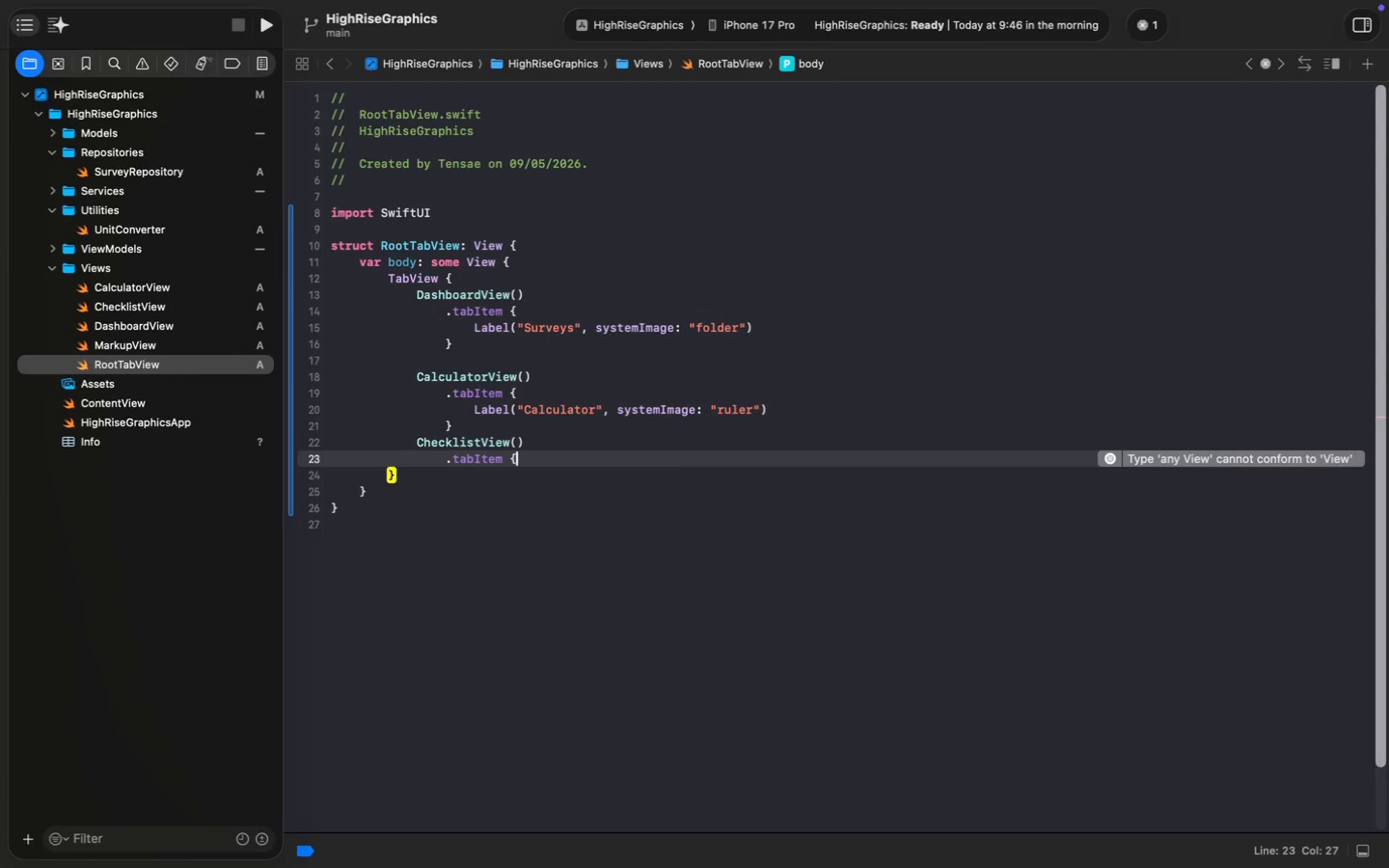 
key(Enter)
 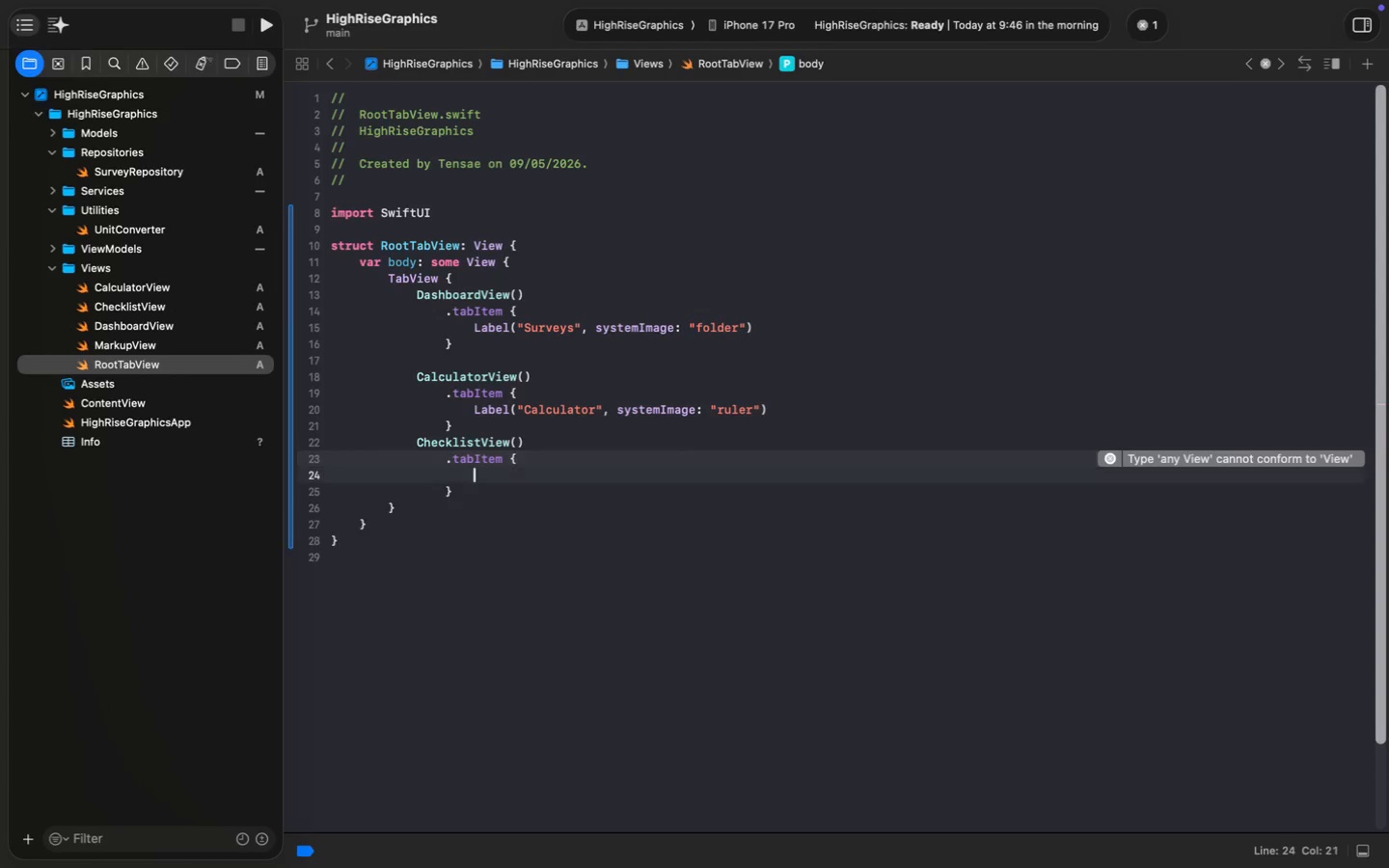 
type(Label)
 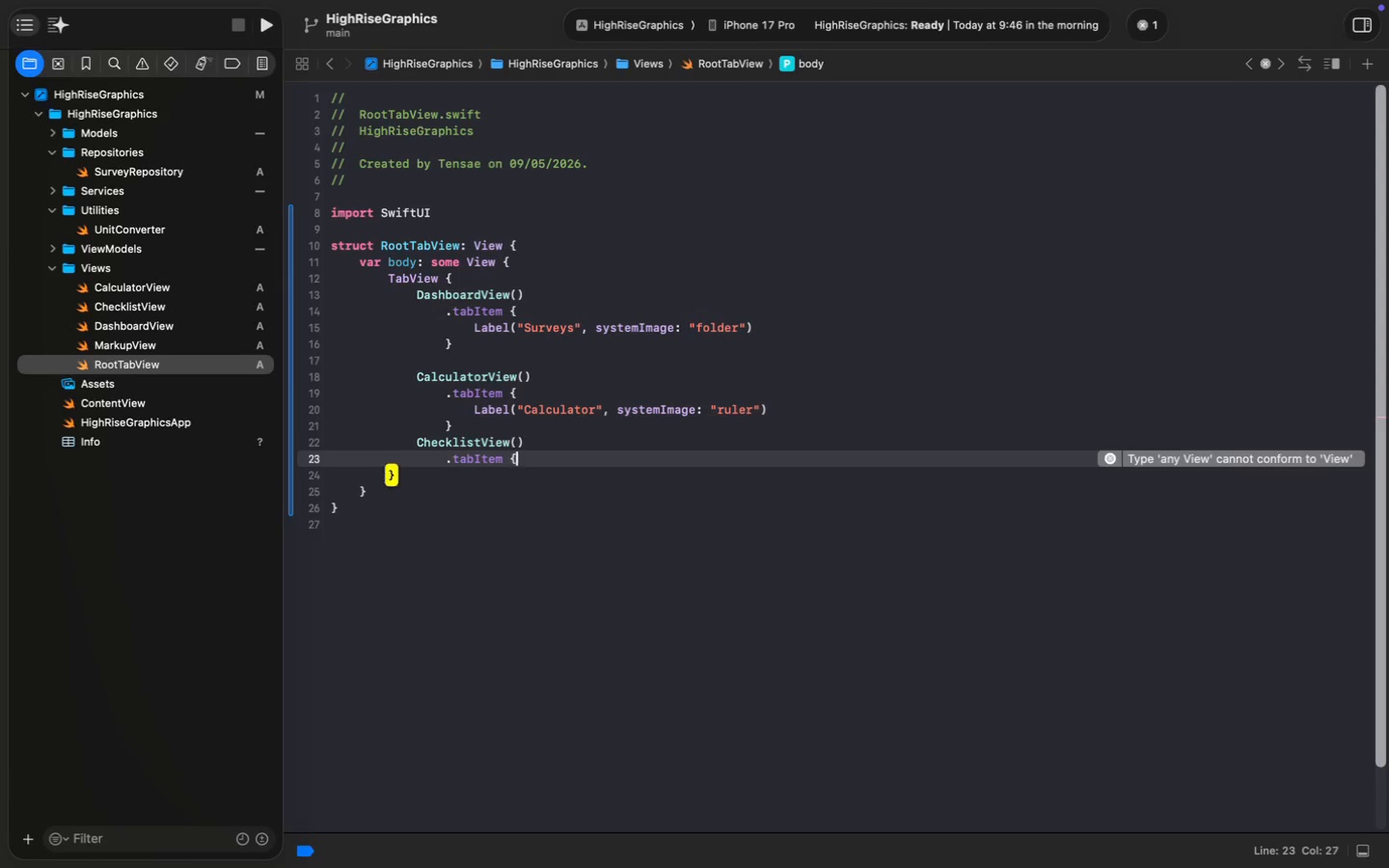 
key(Enter)
 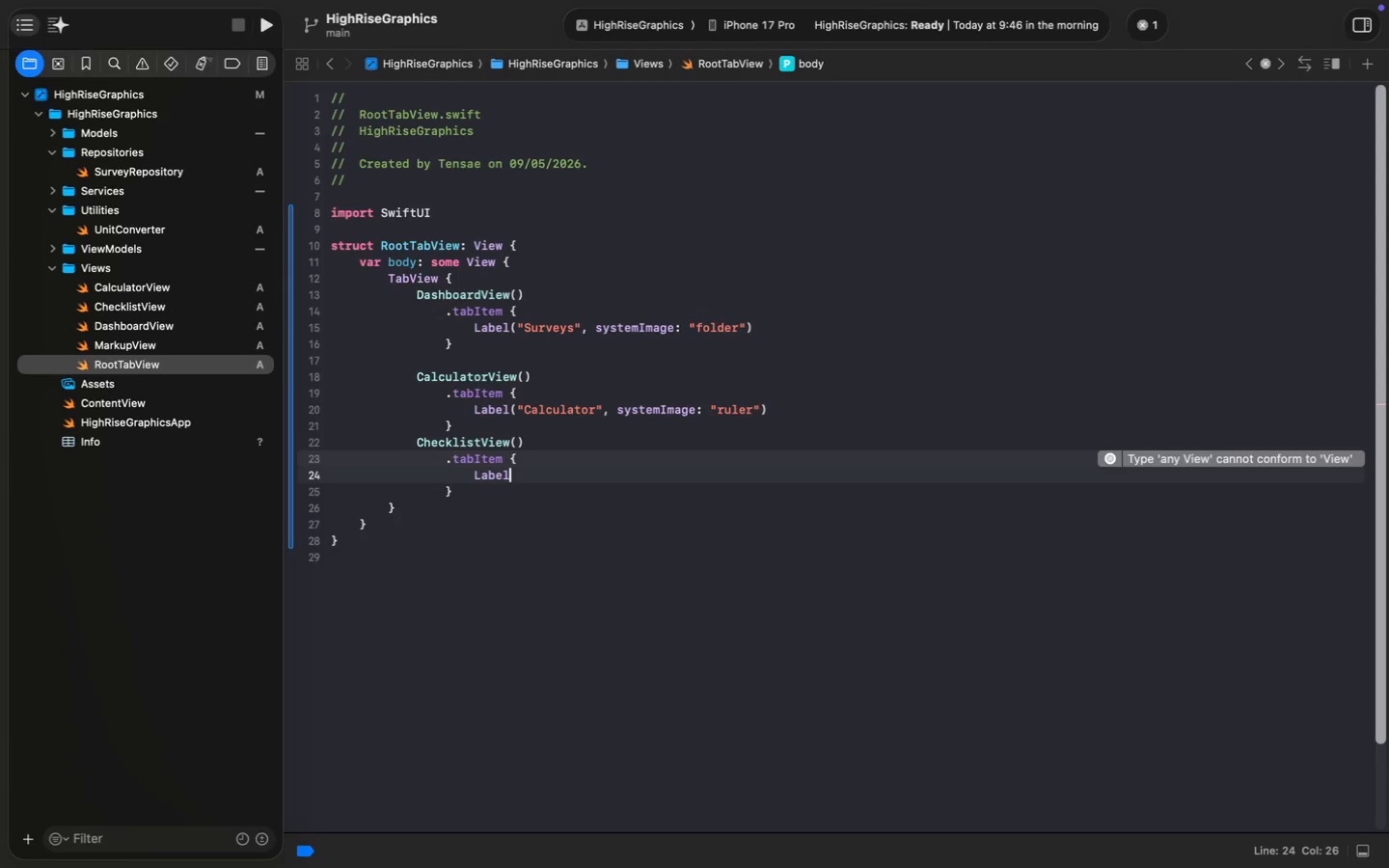 
key(Shift+9)
 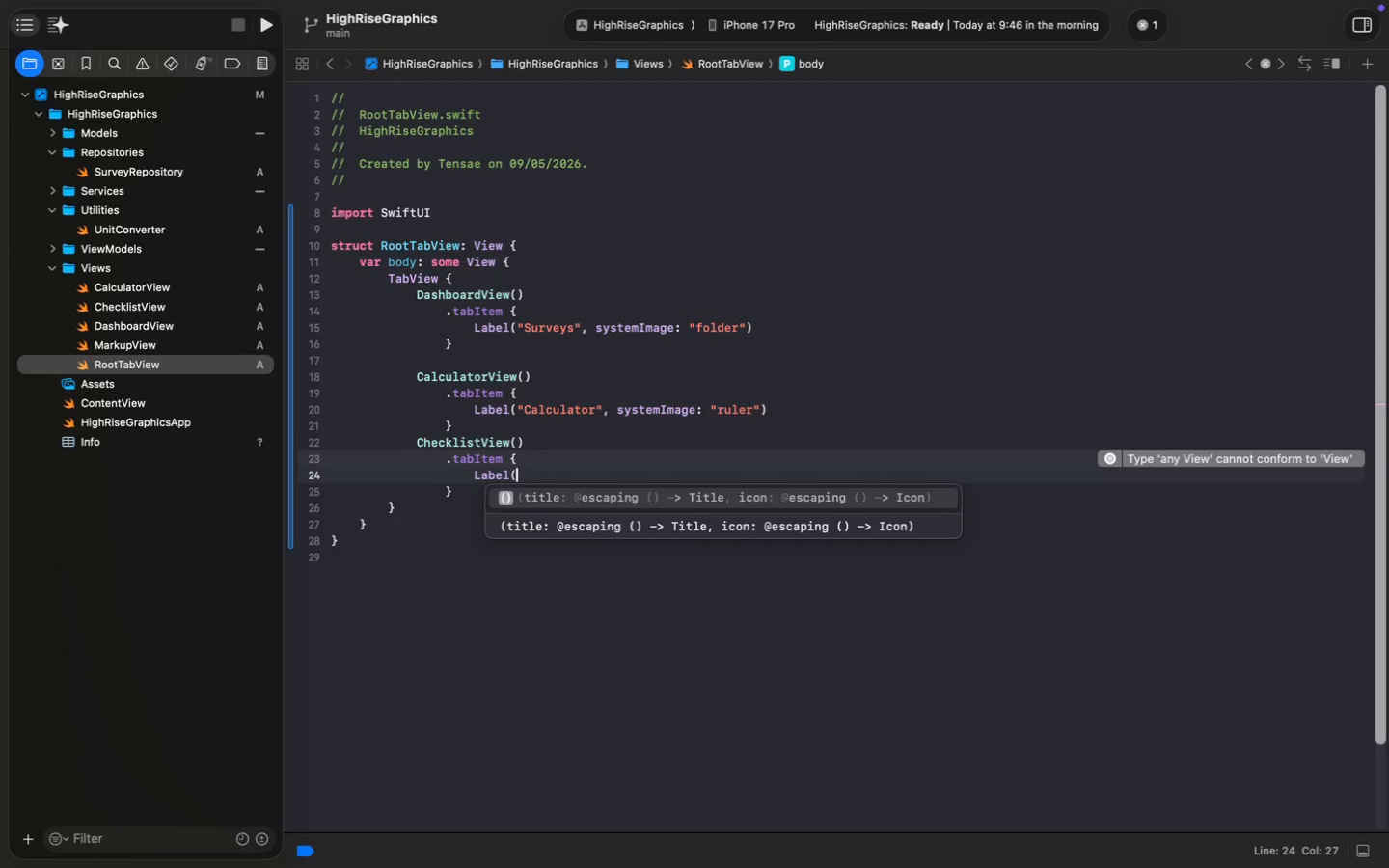 
type("Checklist)
 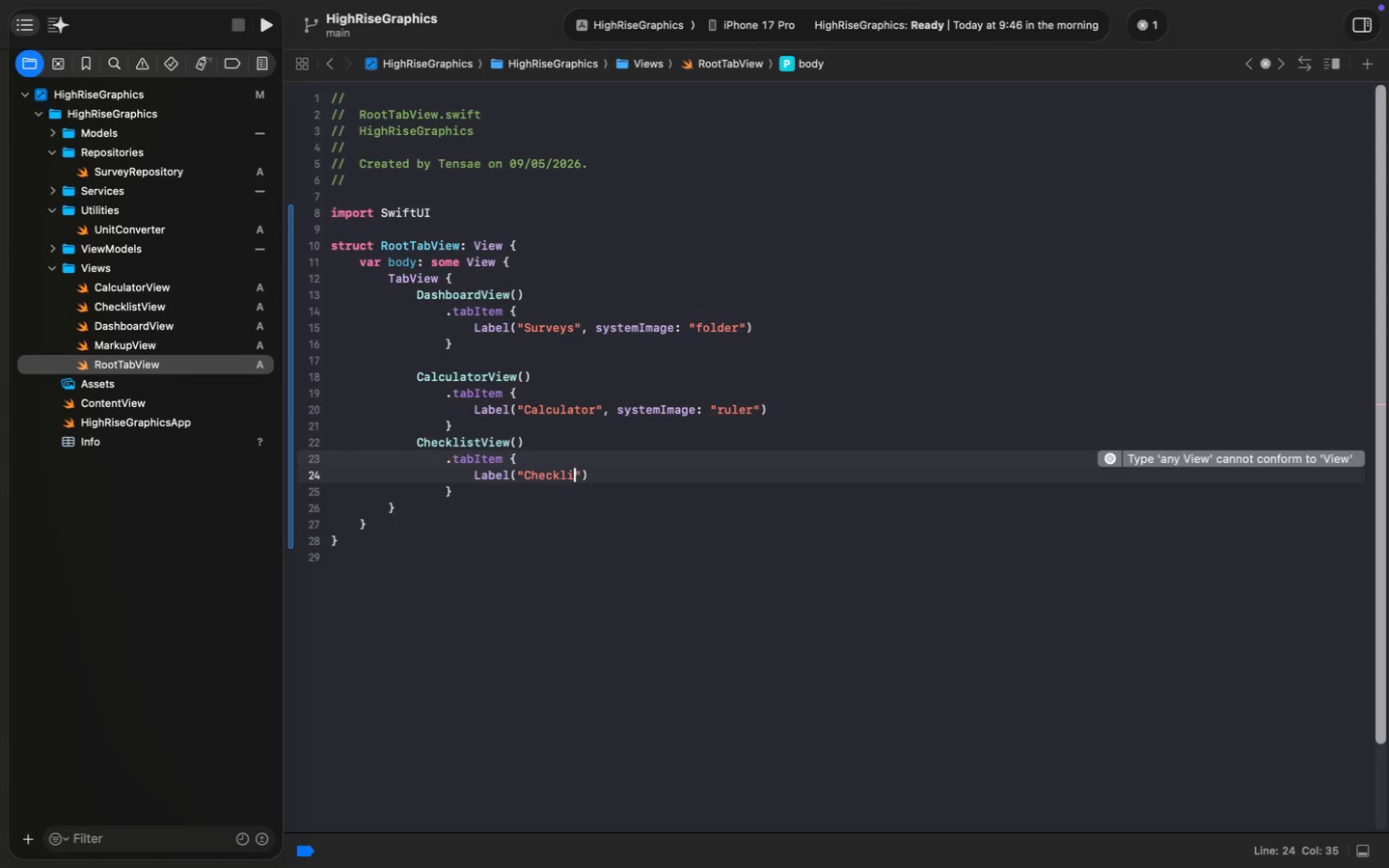 
key(ArrowRight)
 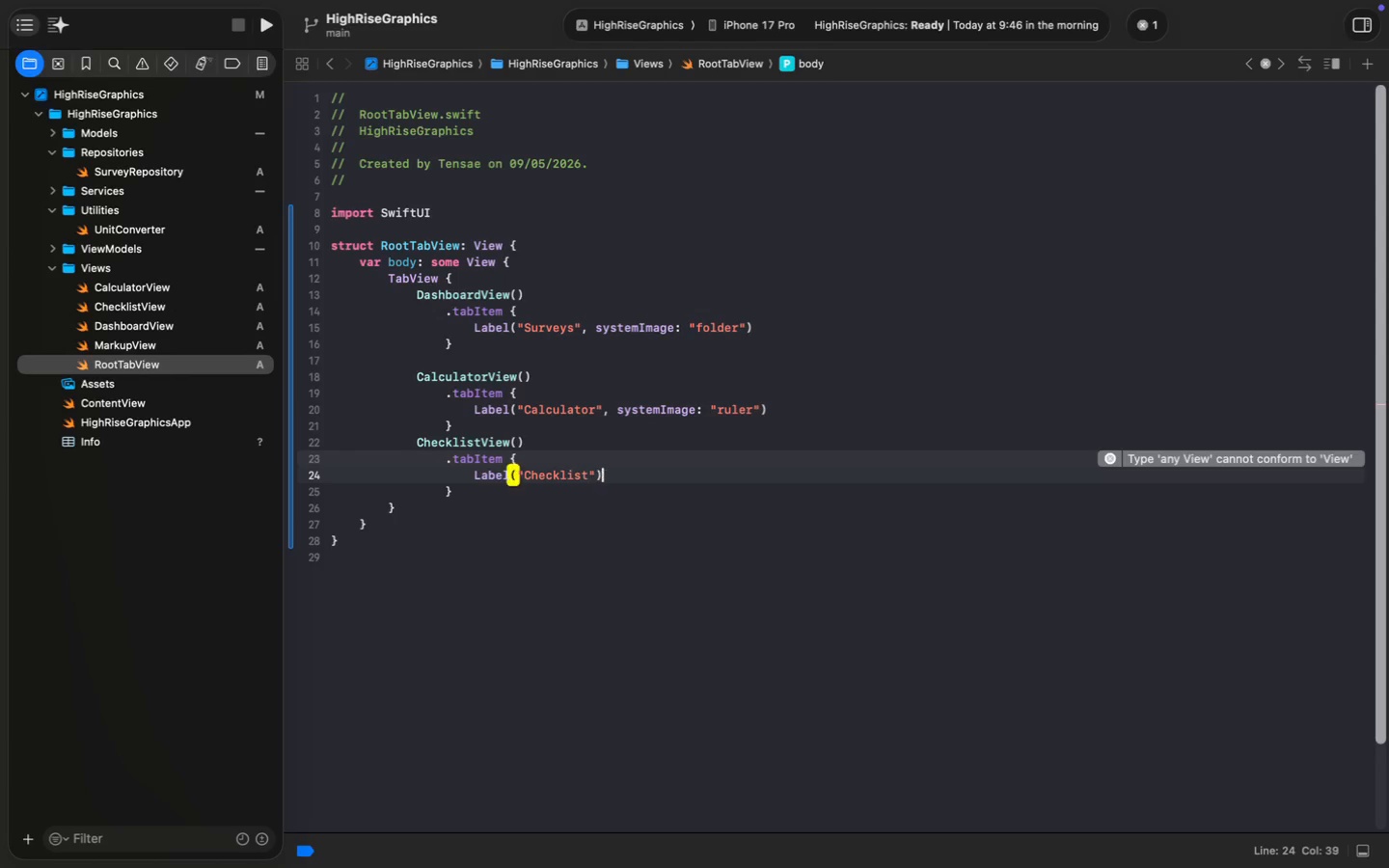 
key(ArrowRight)
 